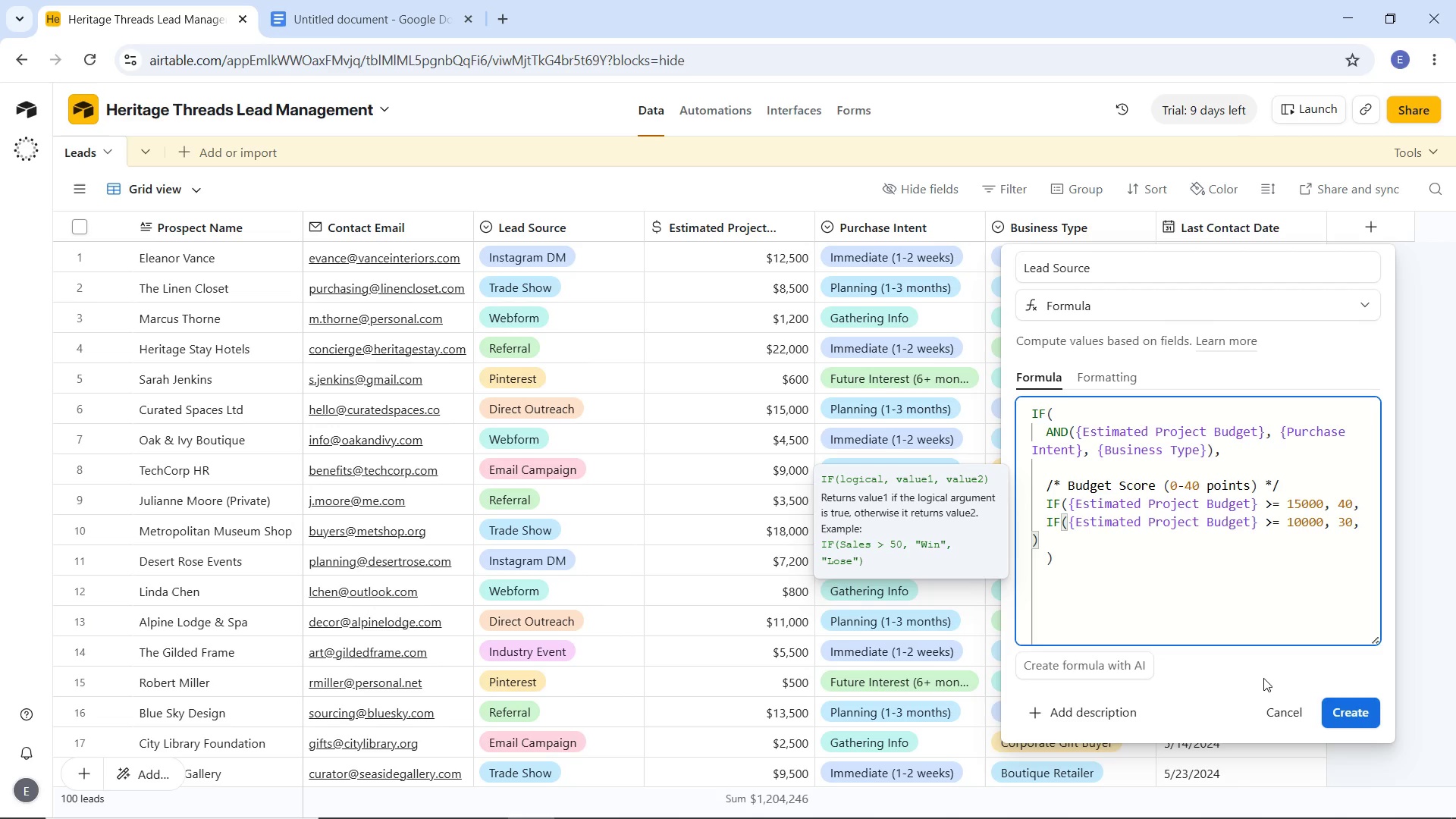 
key(ArrowRight)
 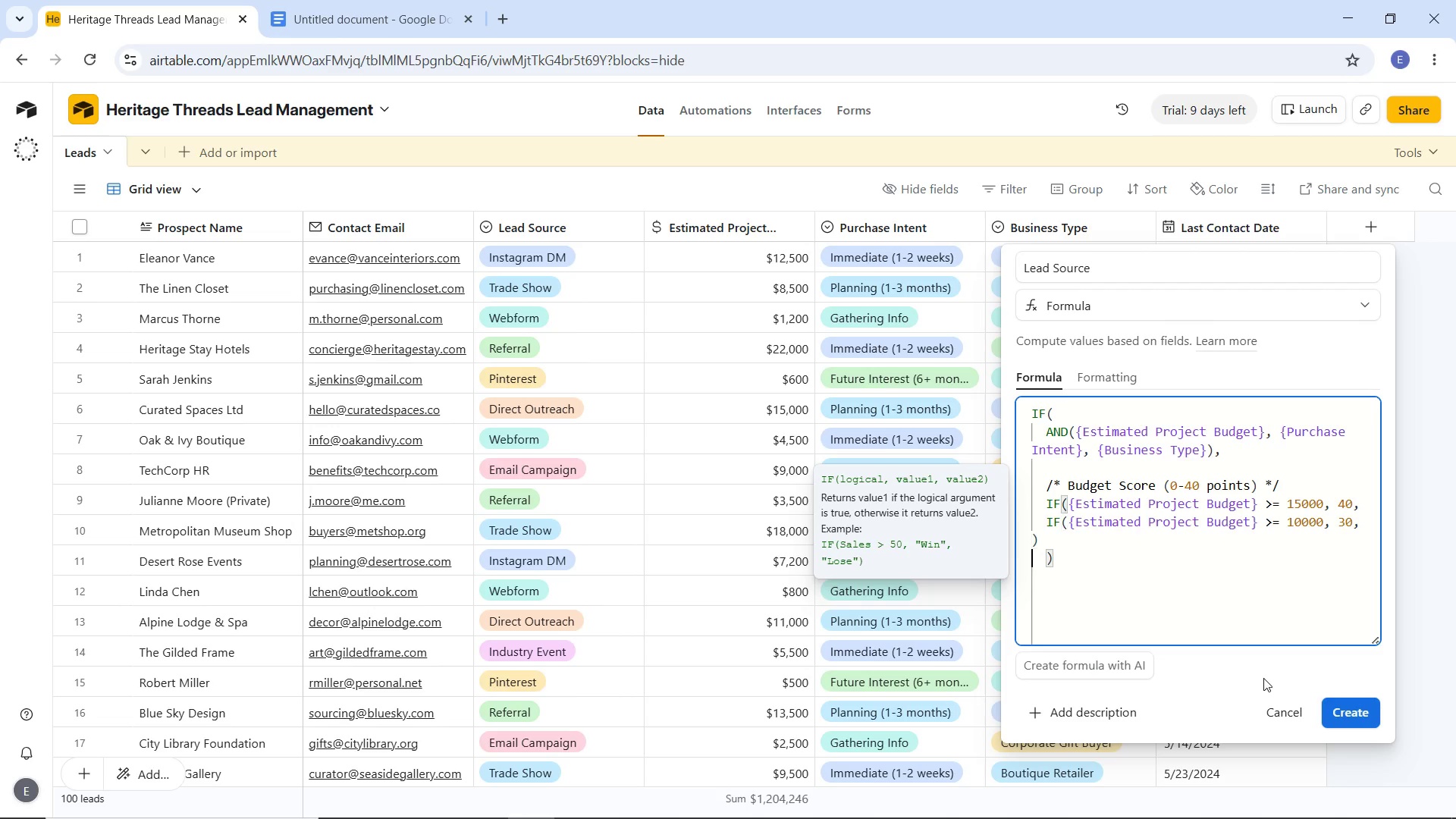 
key(ArrowRight)
 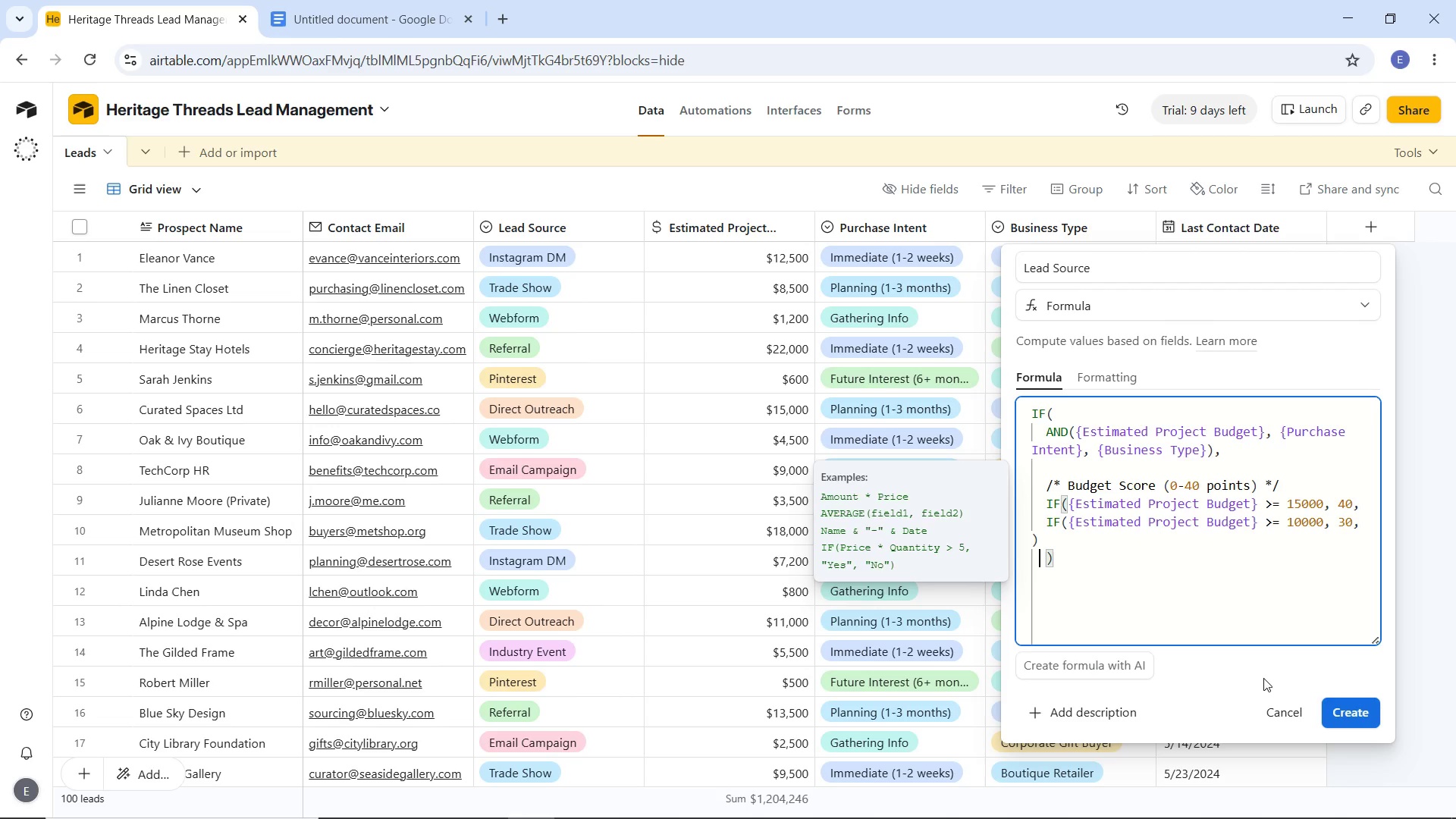 
key(ArrowRight)
 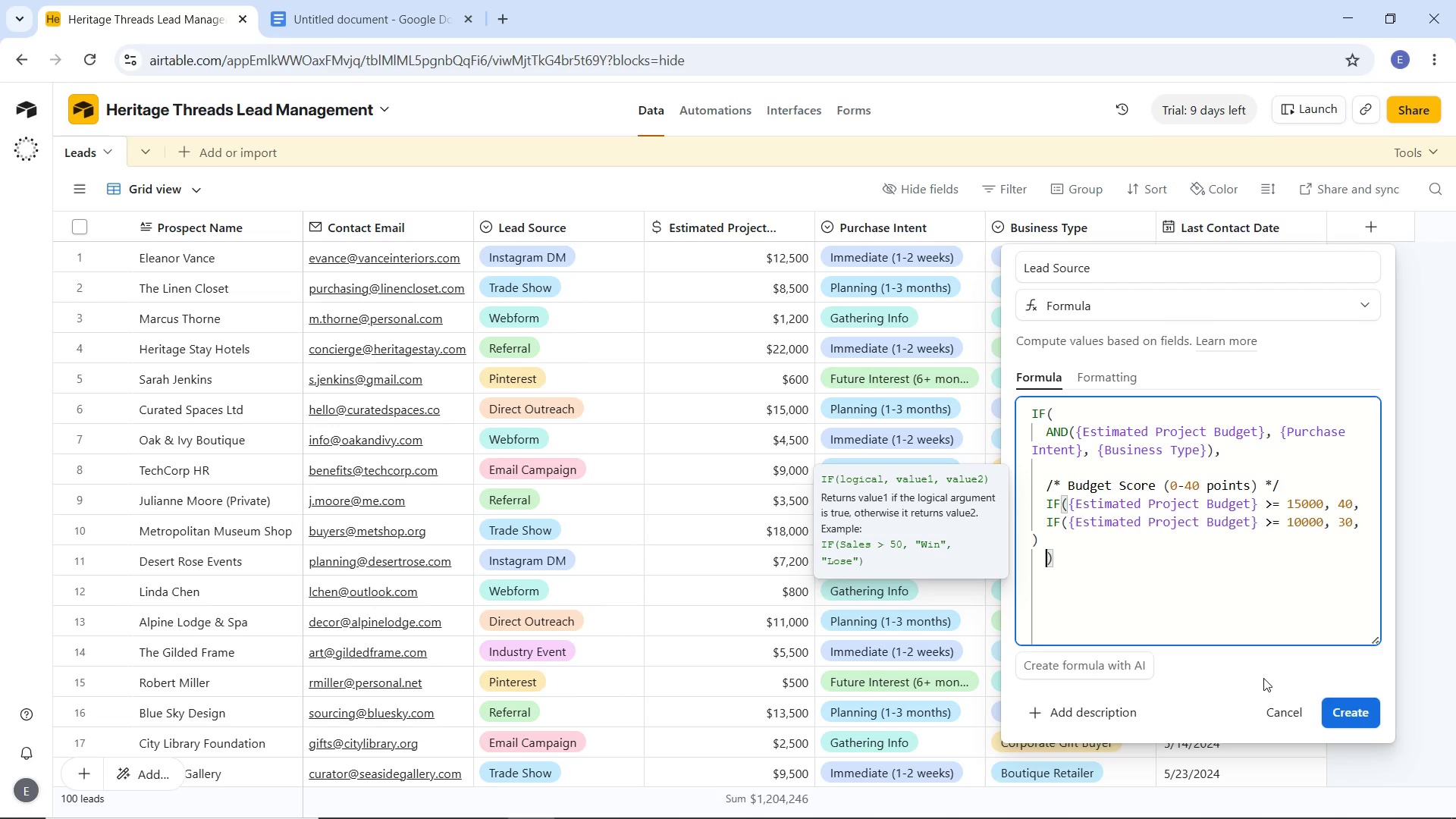 
key(ArrowRight)
 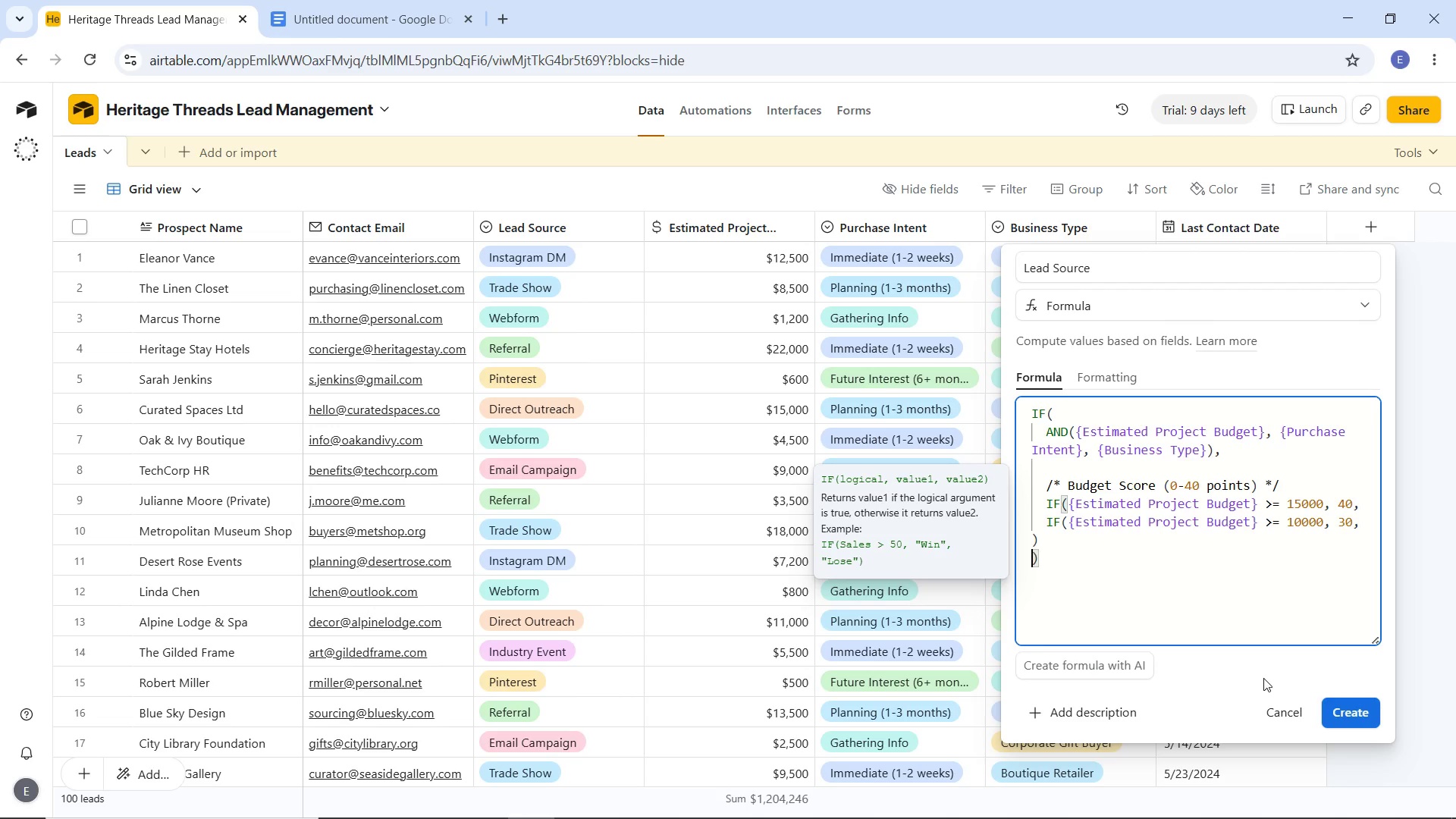 
key(Backspace)
 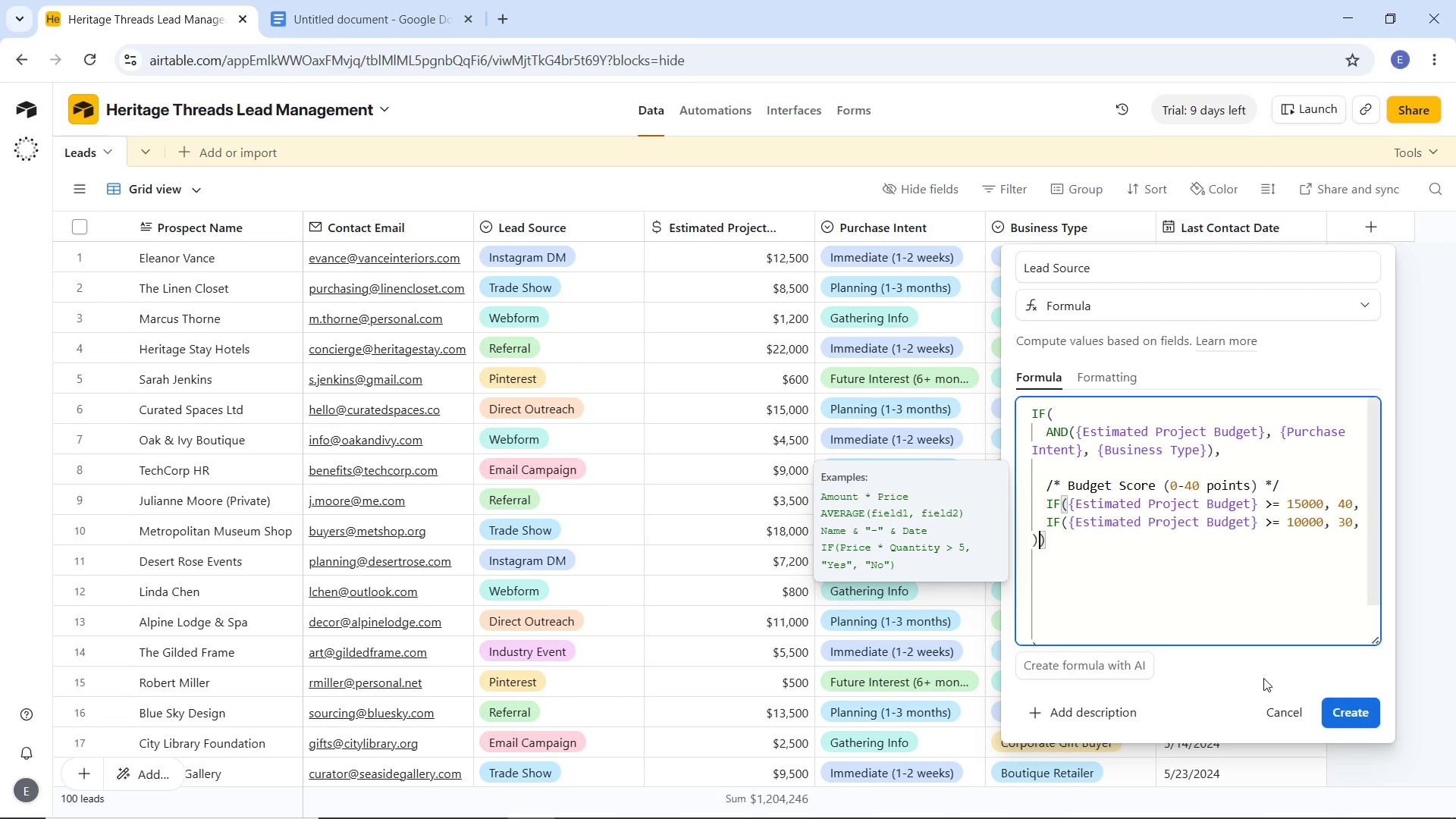 
key(Backspace)
 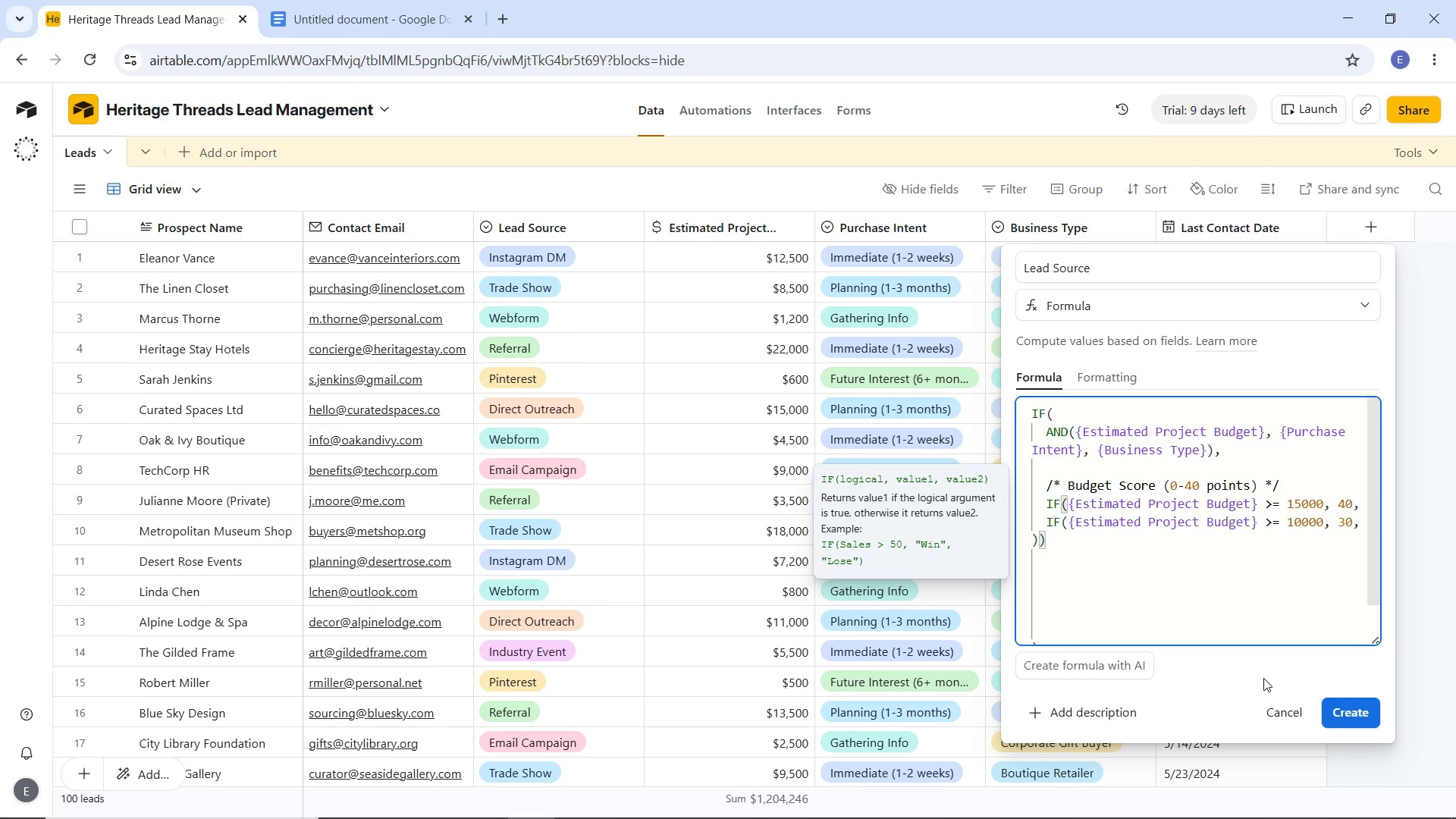 
key(ArrowLeft)
 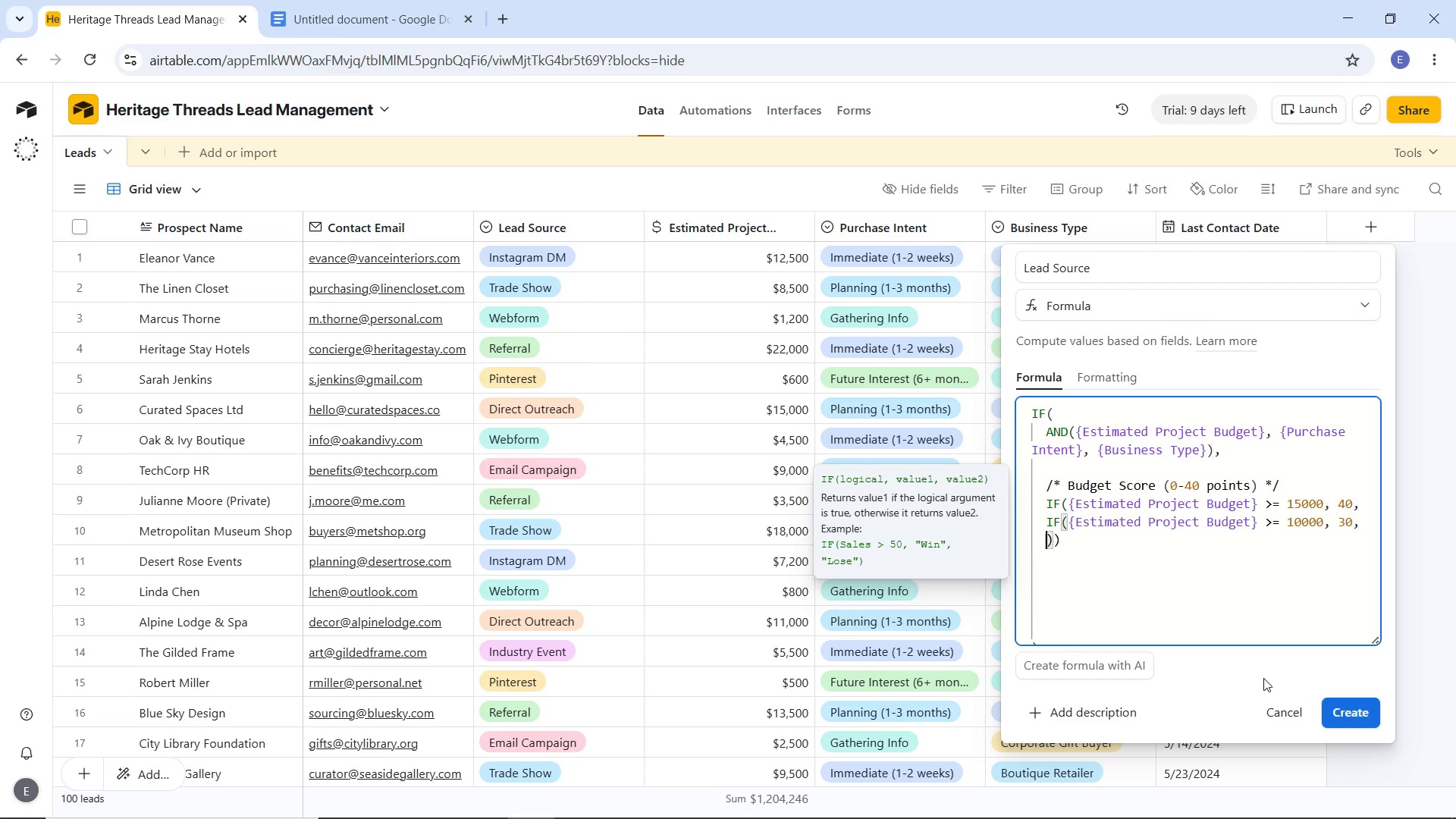 
key(Enter)
 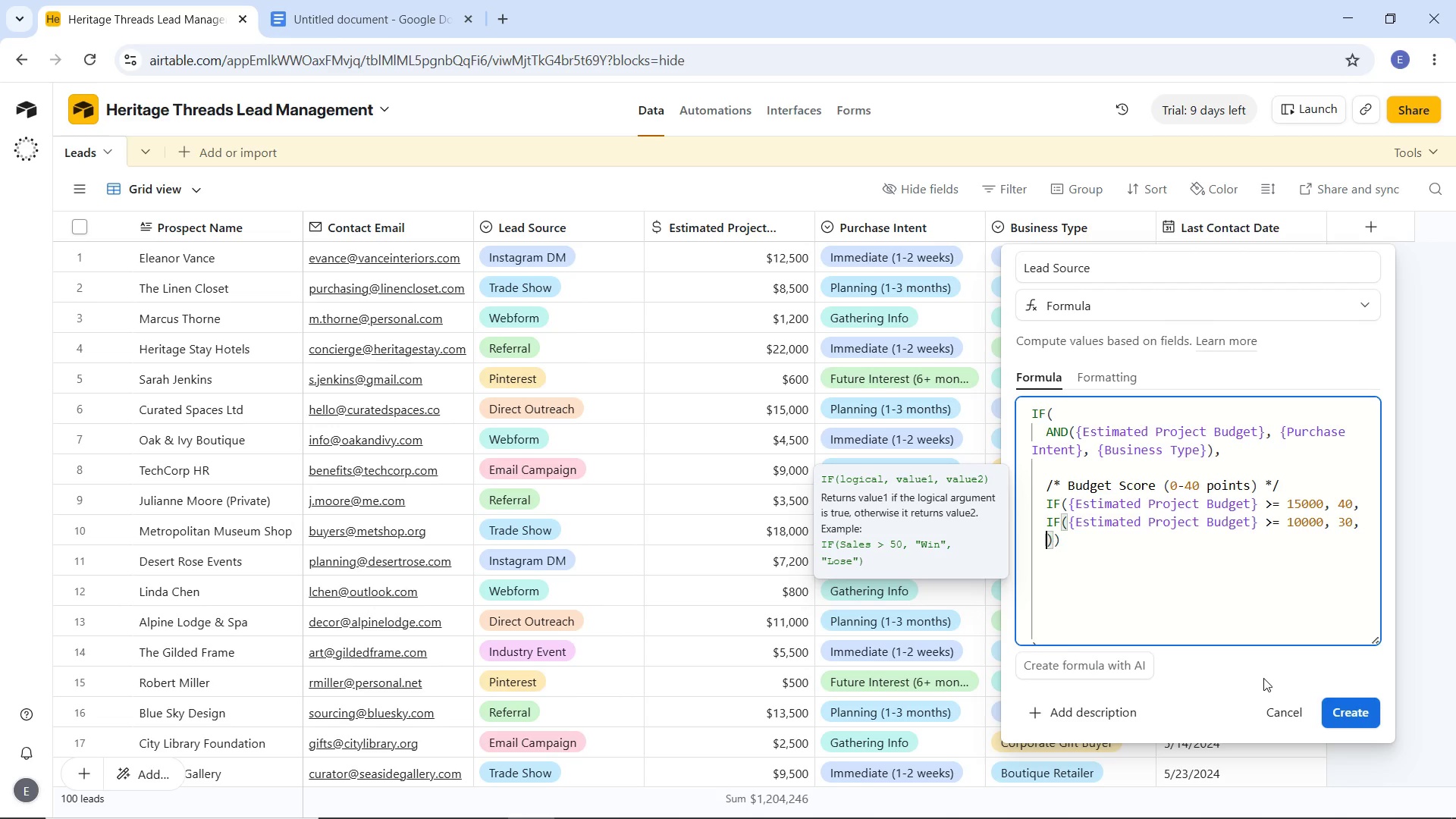 
key(Enter)
 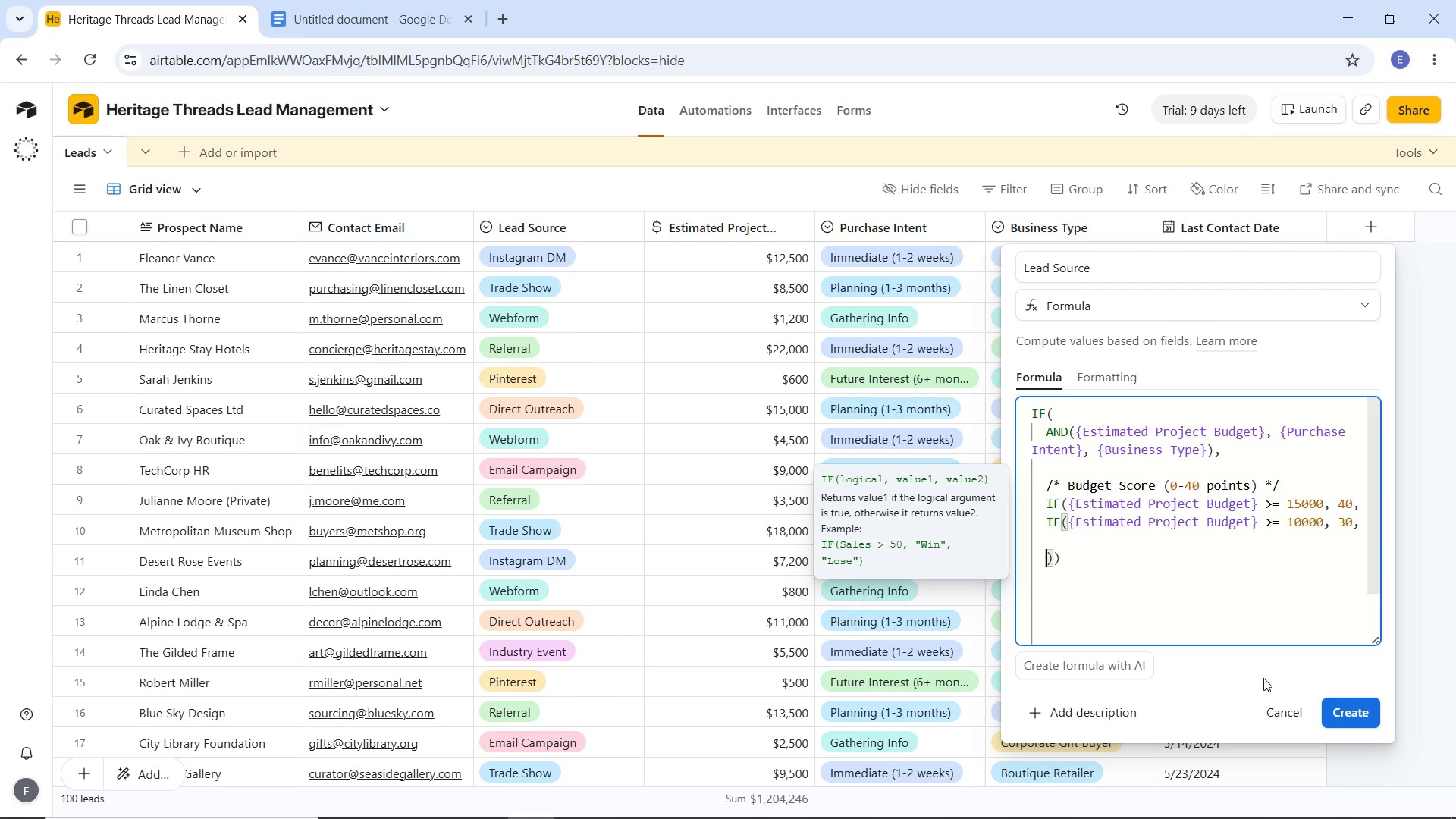 
key(ArrowUp)
 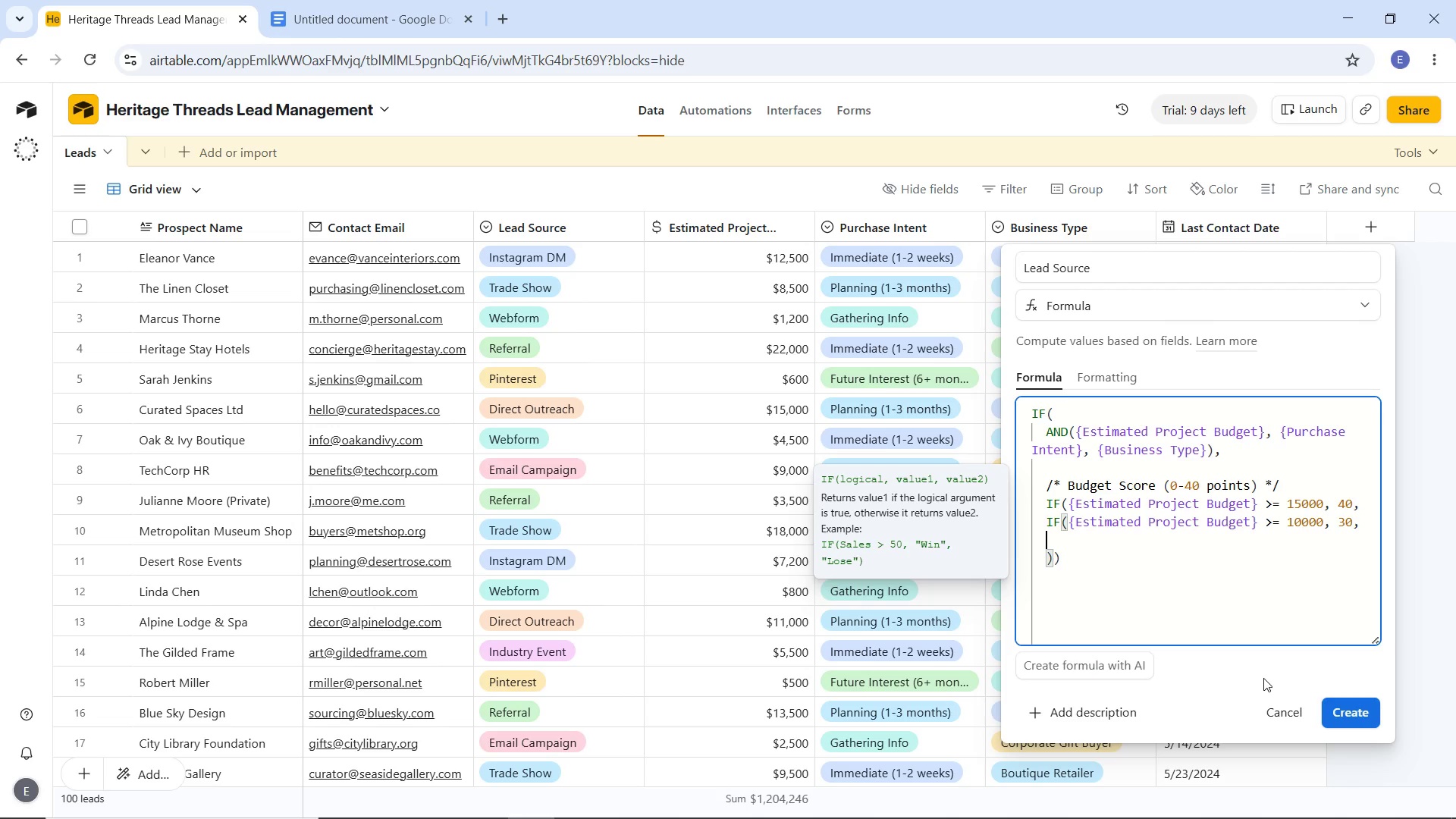 
type(IF)
 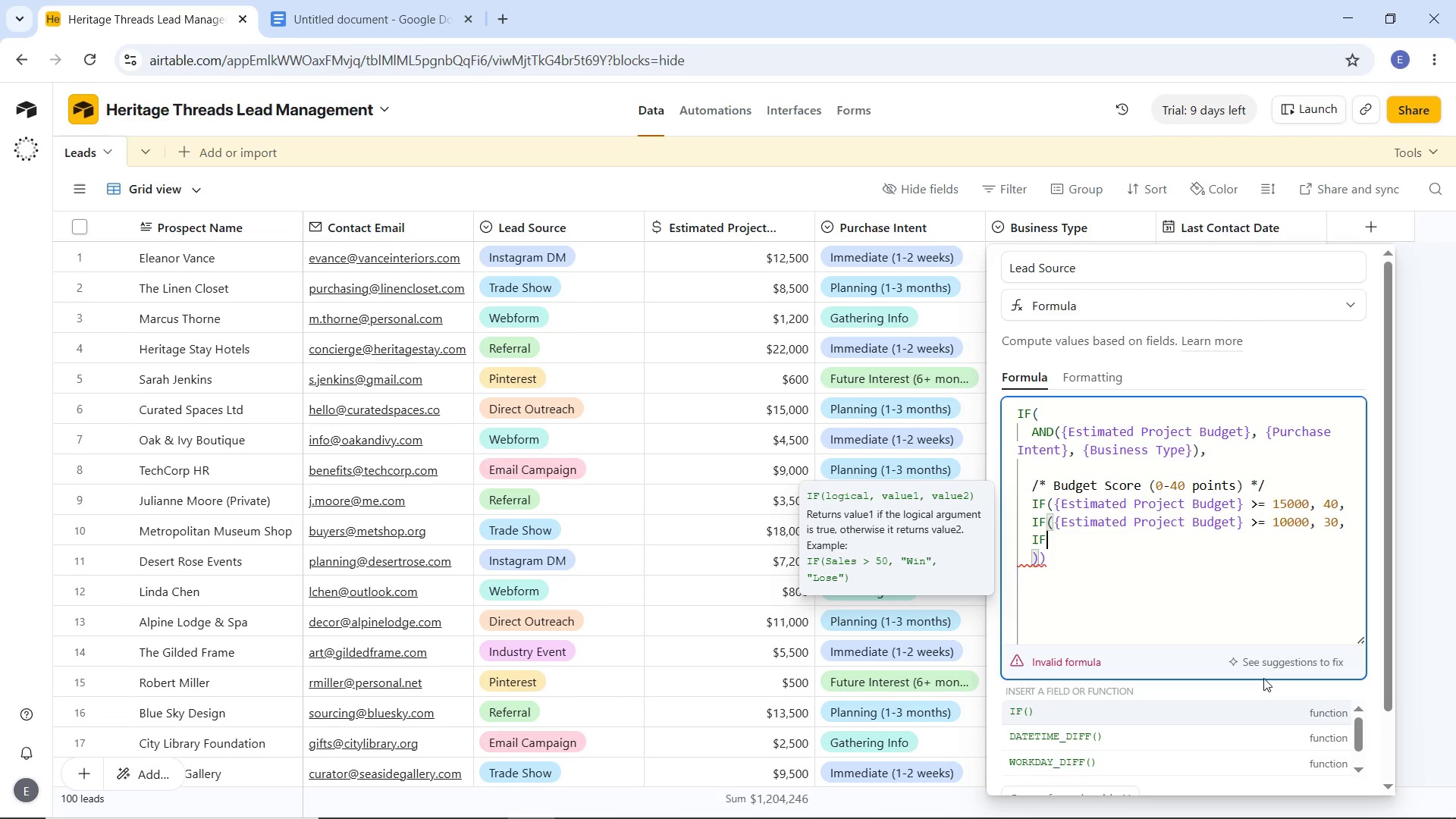 
wait(5.23)
 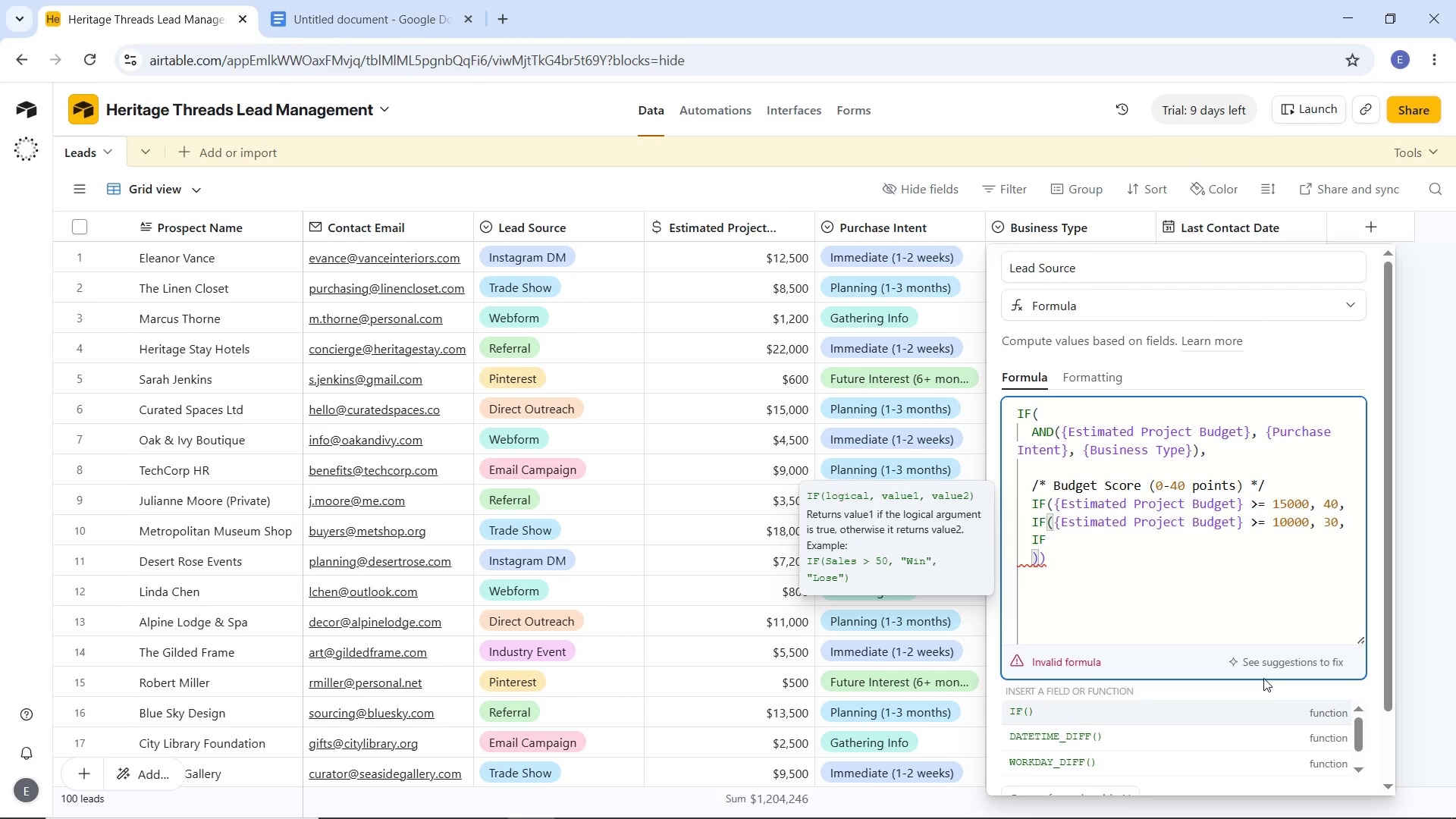 
type(({Estimated)
 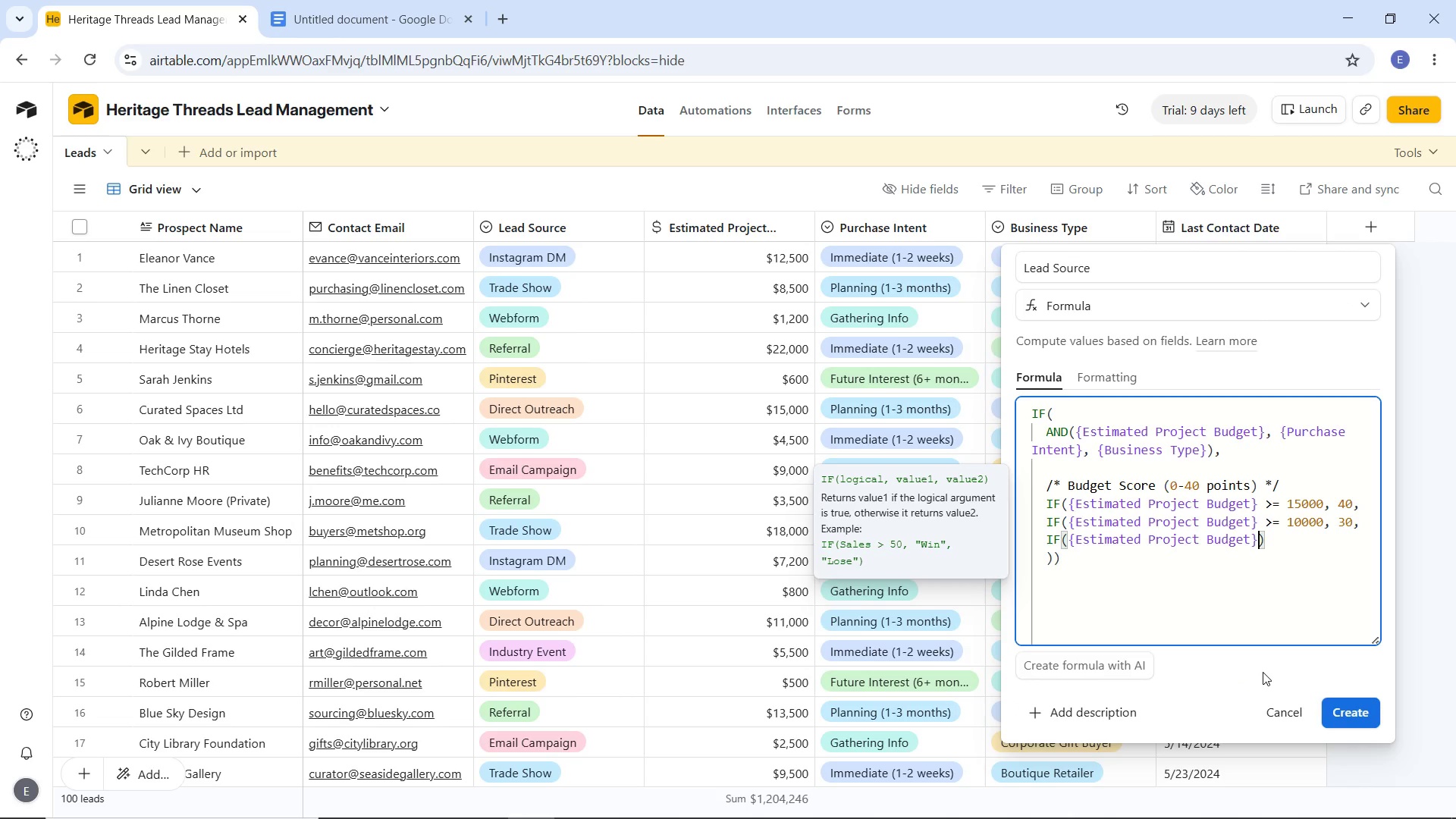 
type( >=5)
key(Backspace)
type( 5000, 20,)
 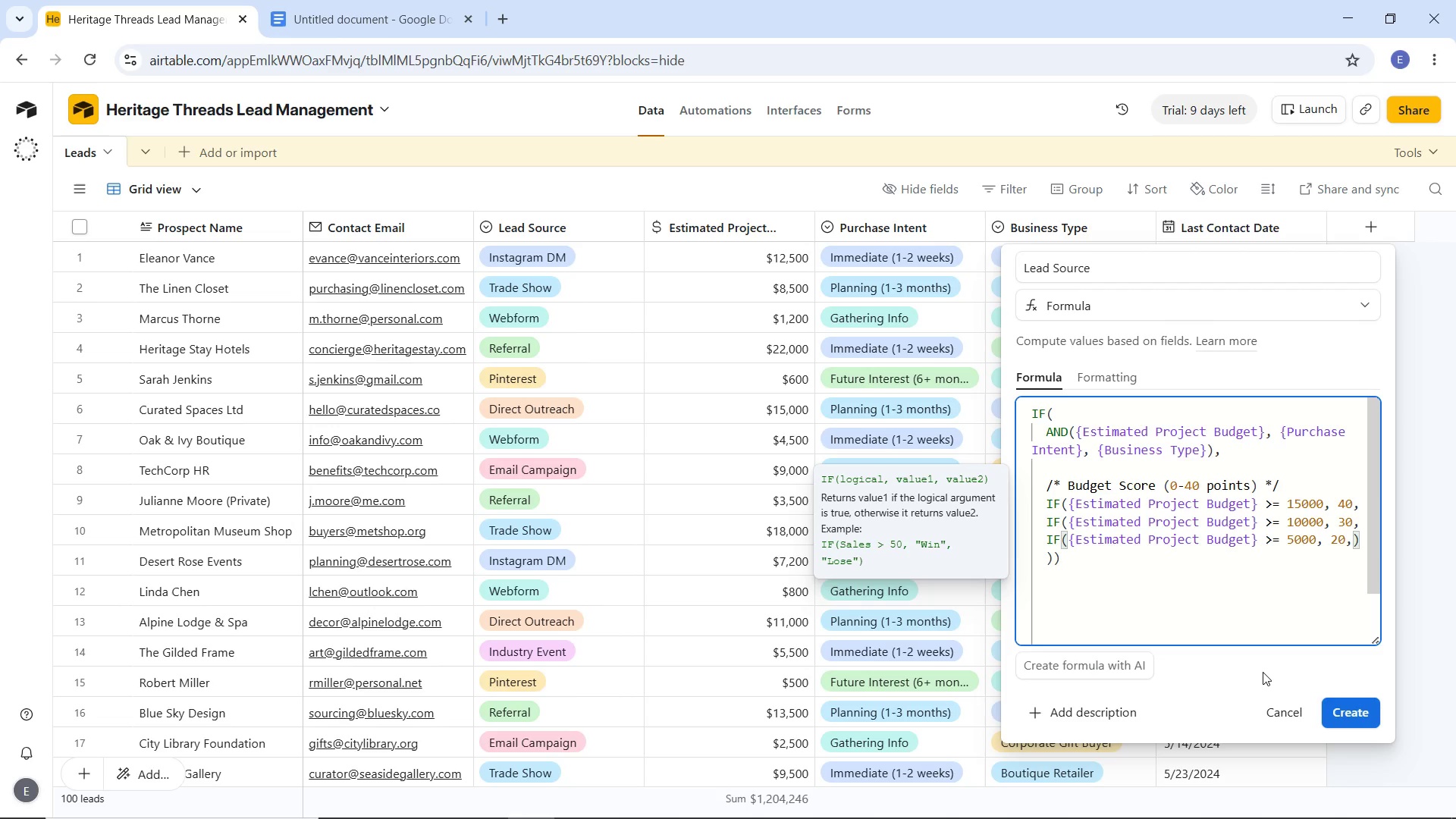 
key(Enter)
 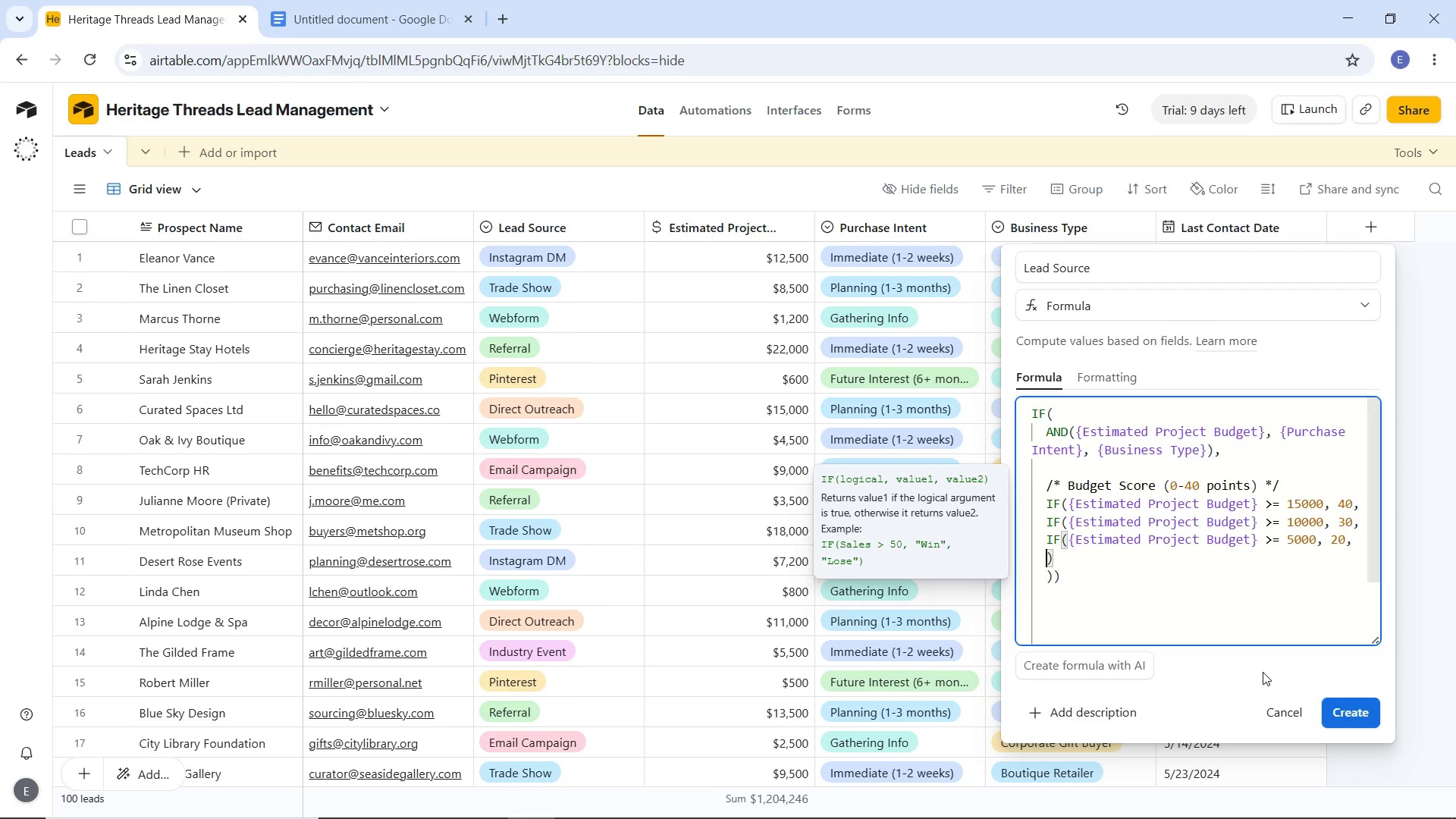 
key(ArrowDown)
 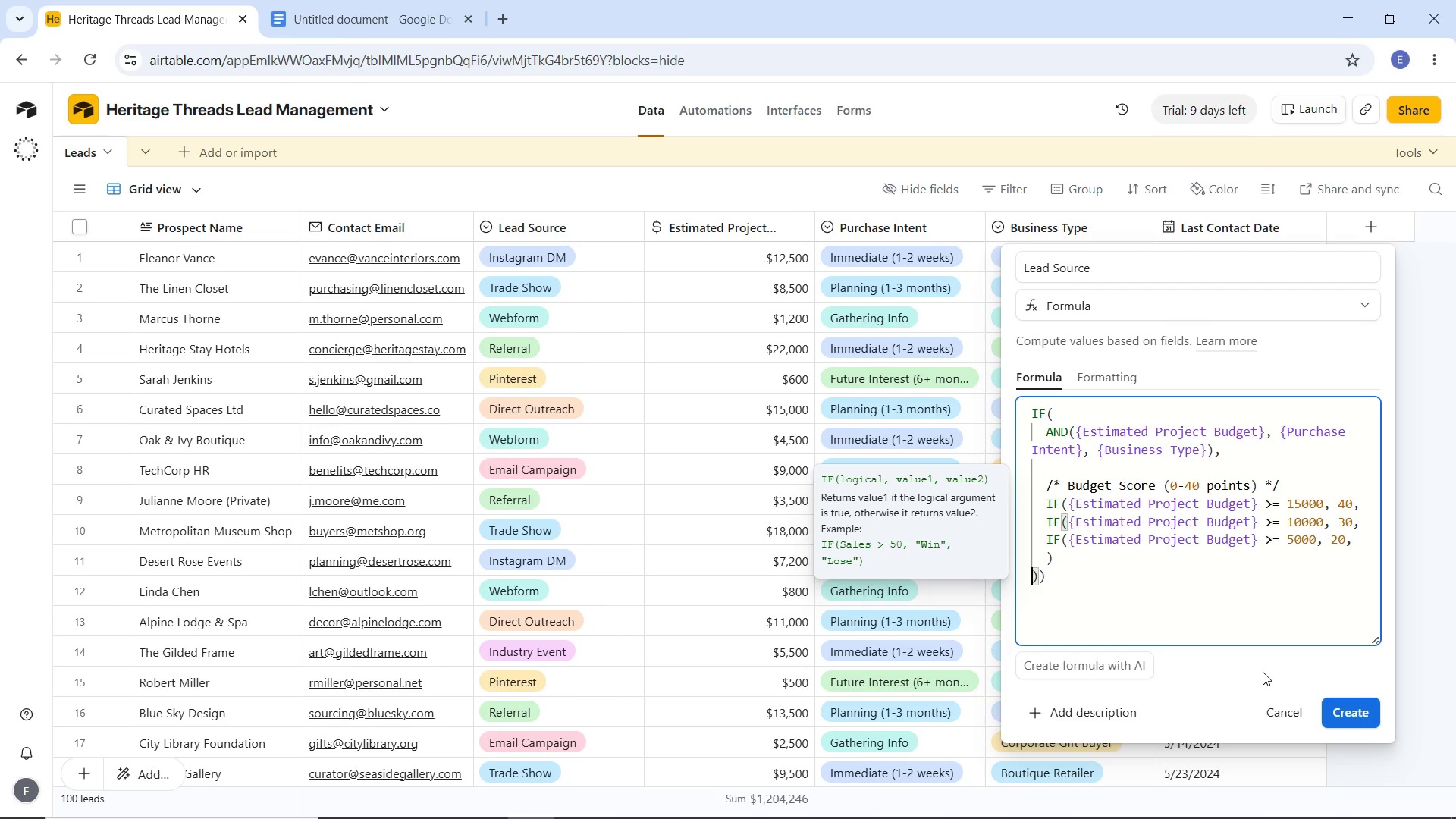 
key(Backspace)
 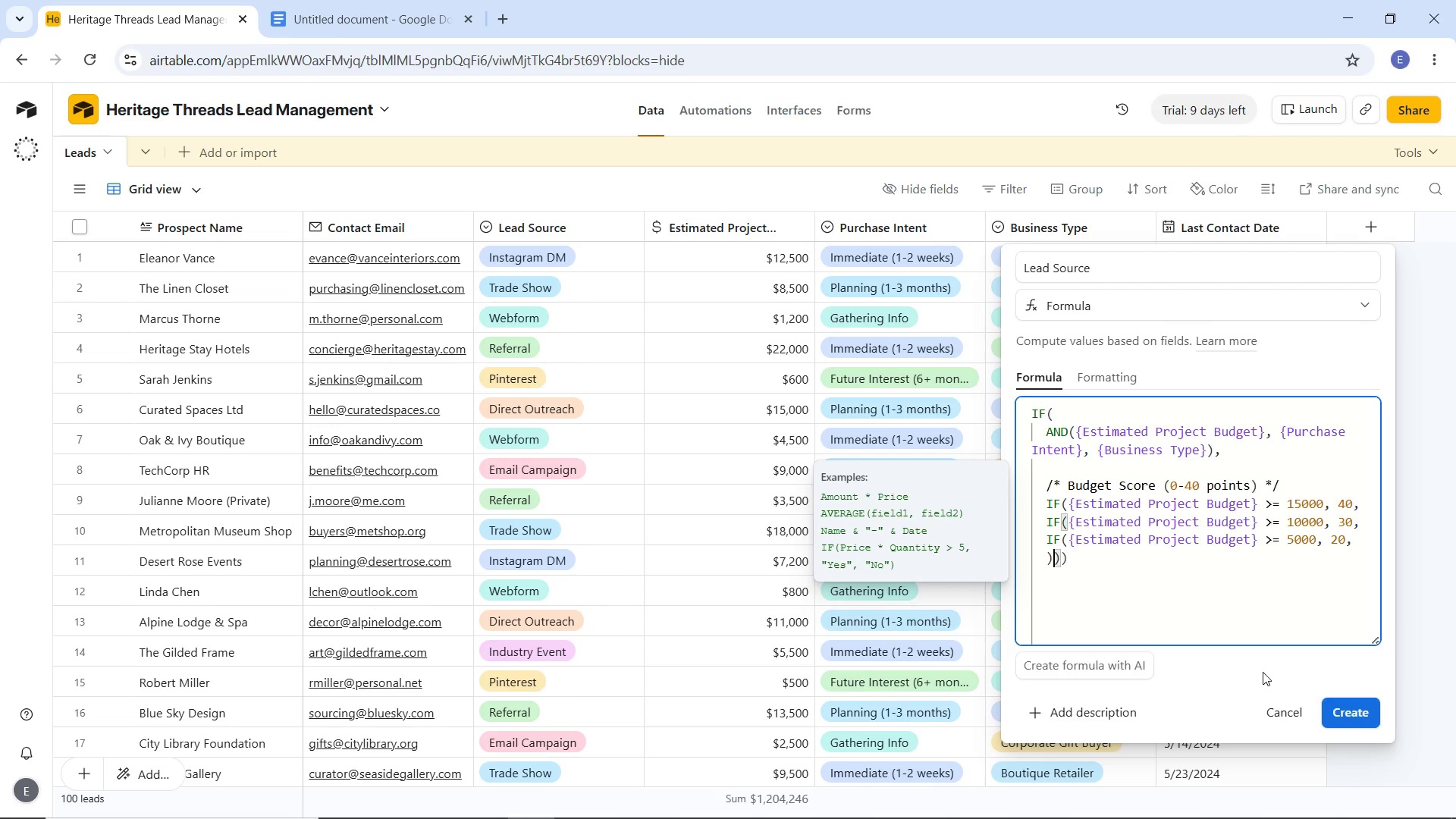 
key(Backspace)
 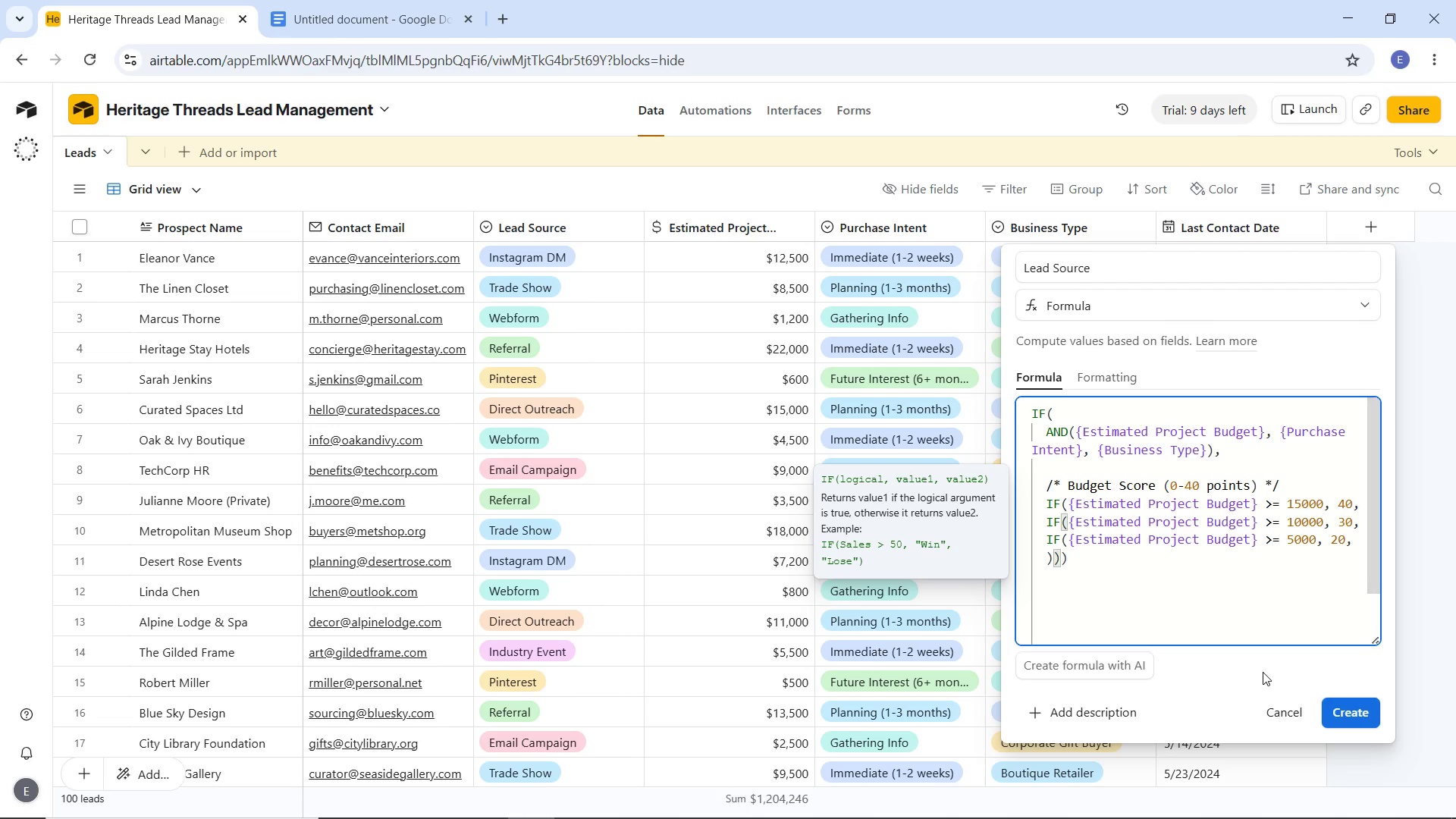 
key(ArrowLeft)
 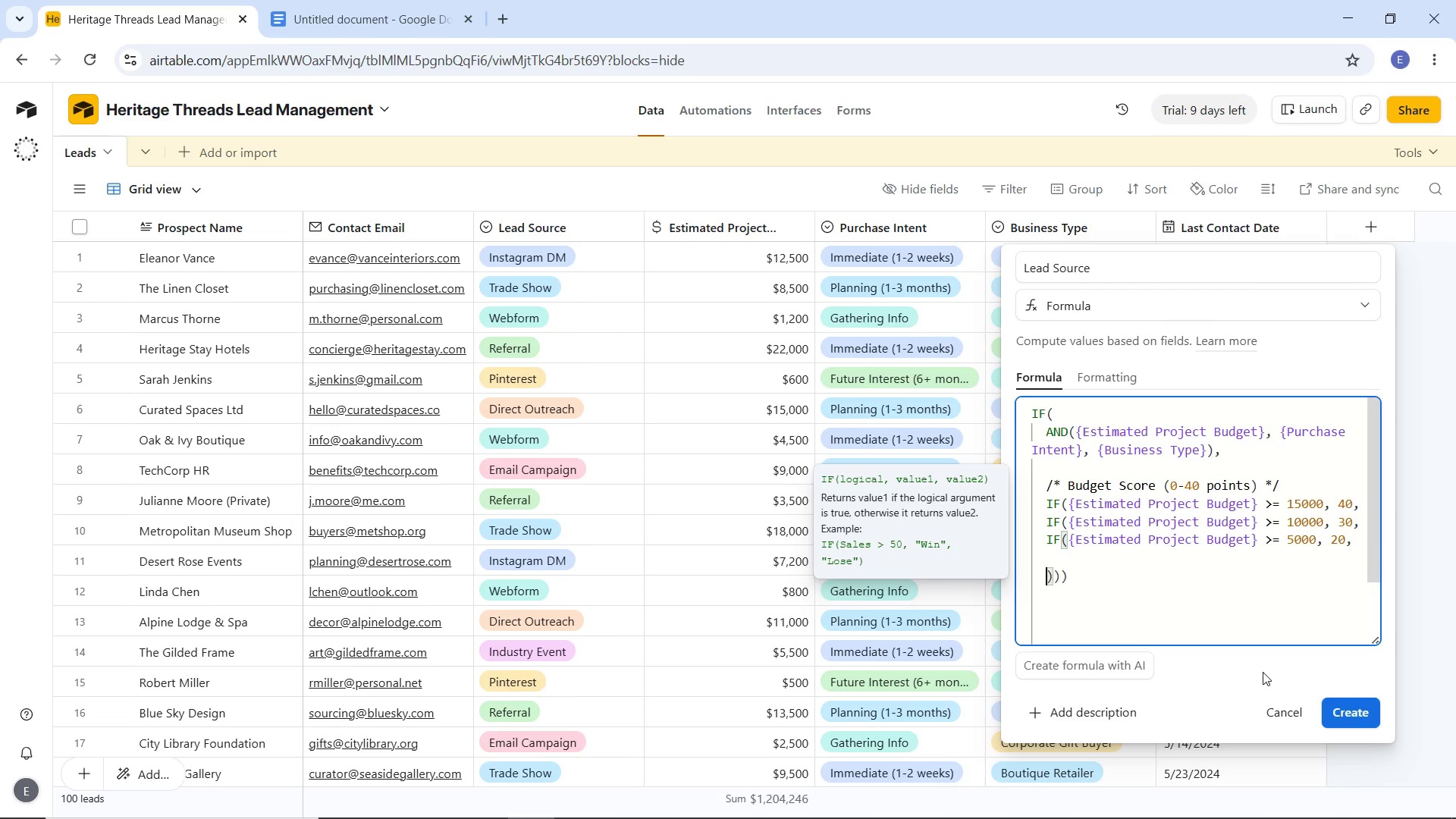 
key(Enter)
 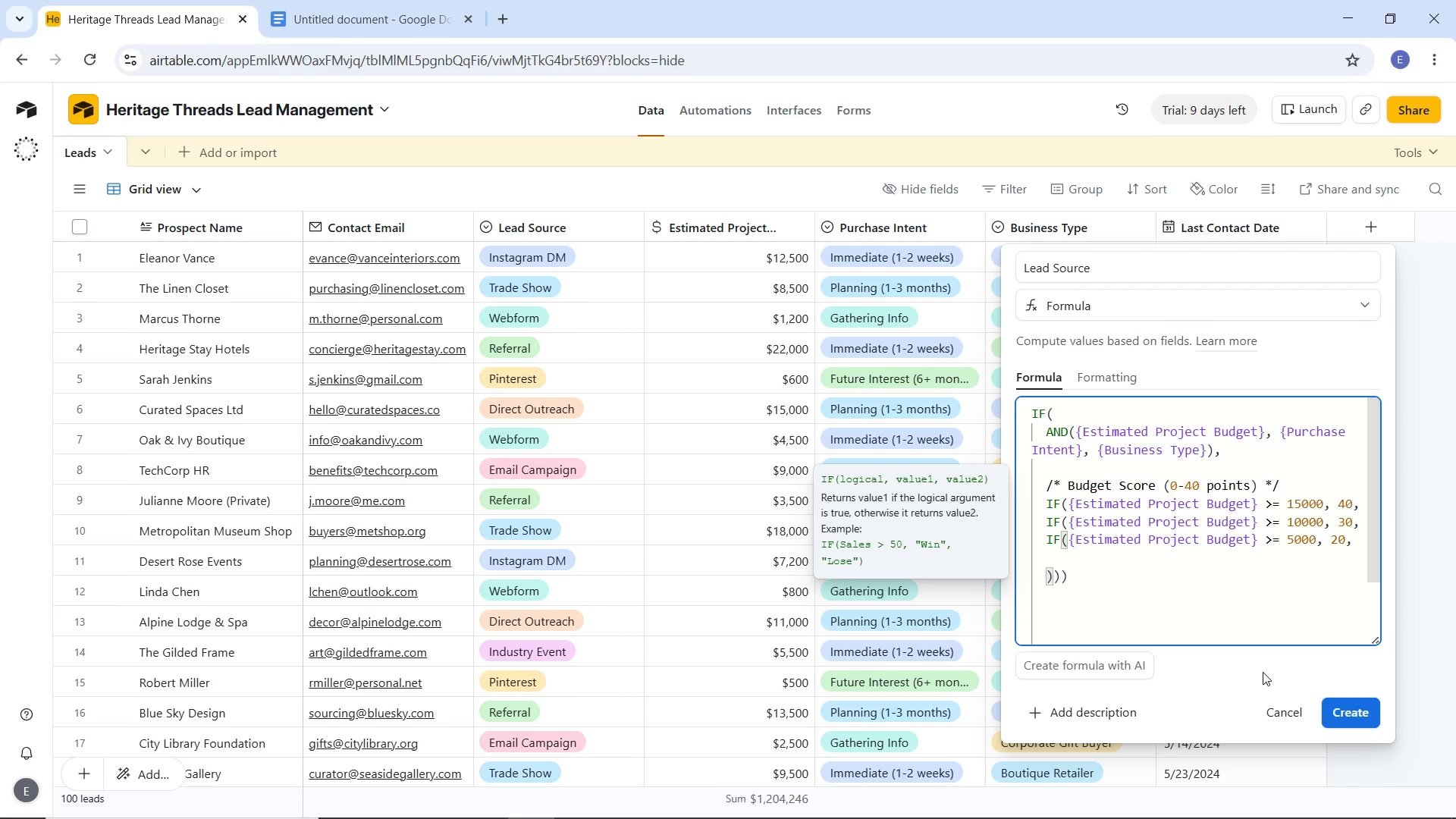 
key(ArrowUp)
 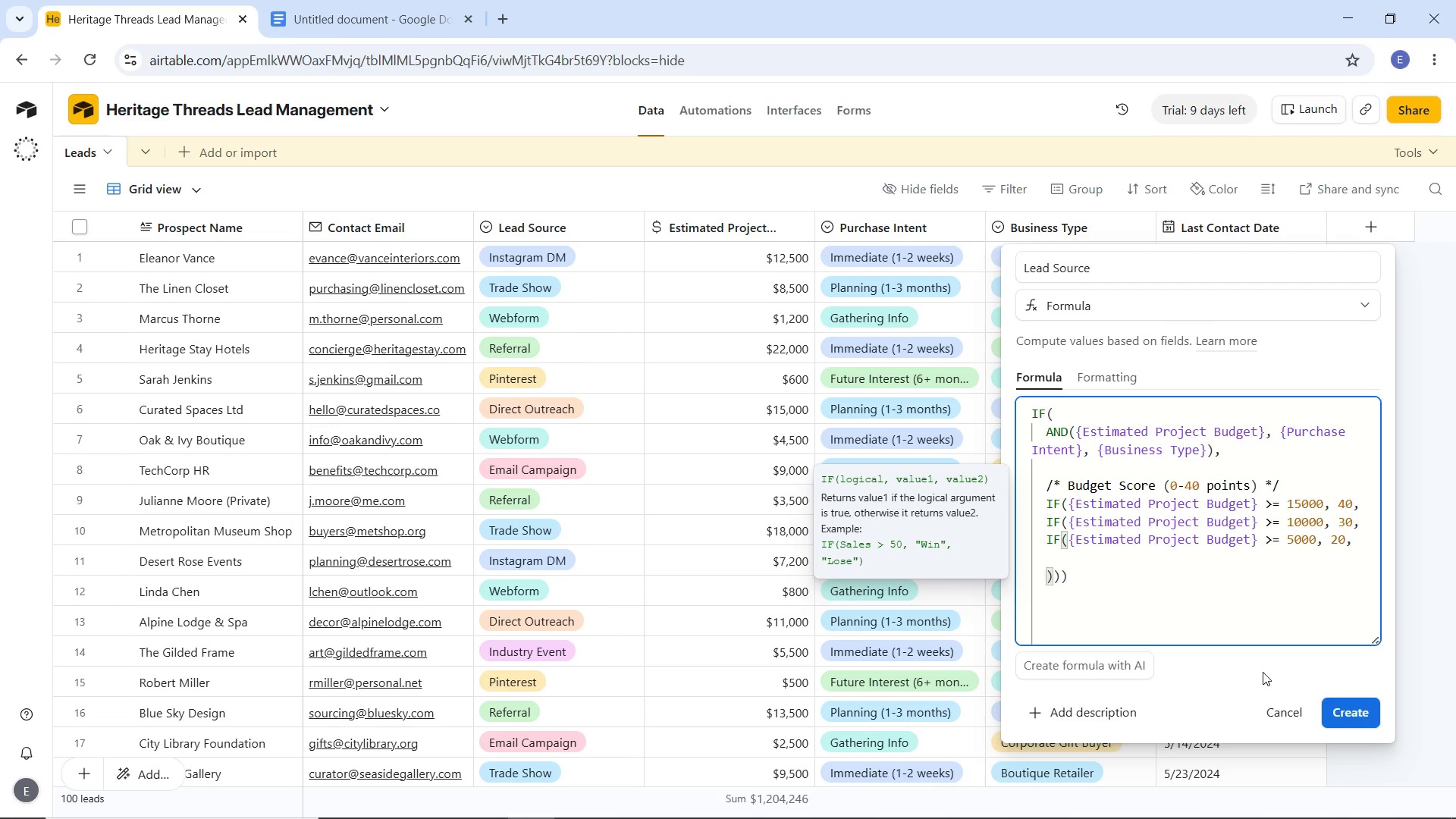 
type(IF )
key(Backspace)
type(({Estimated )
 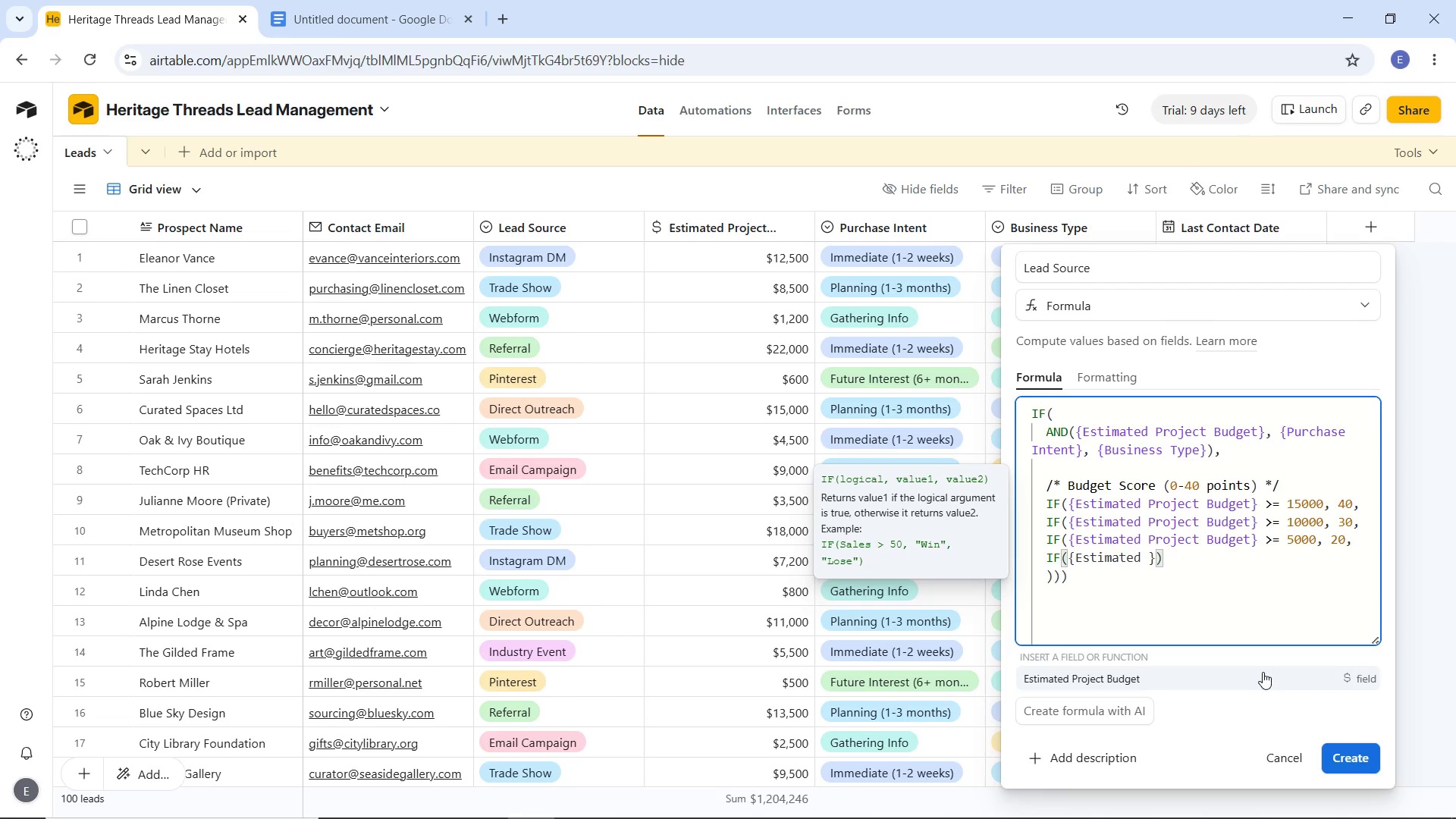 
wait(8.31)
 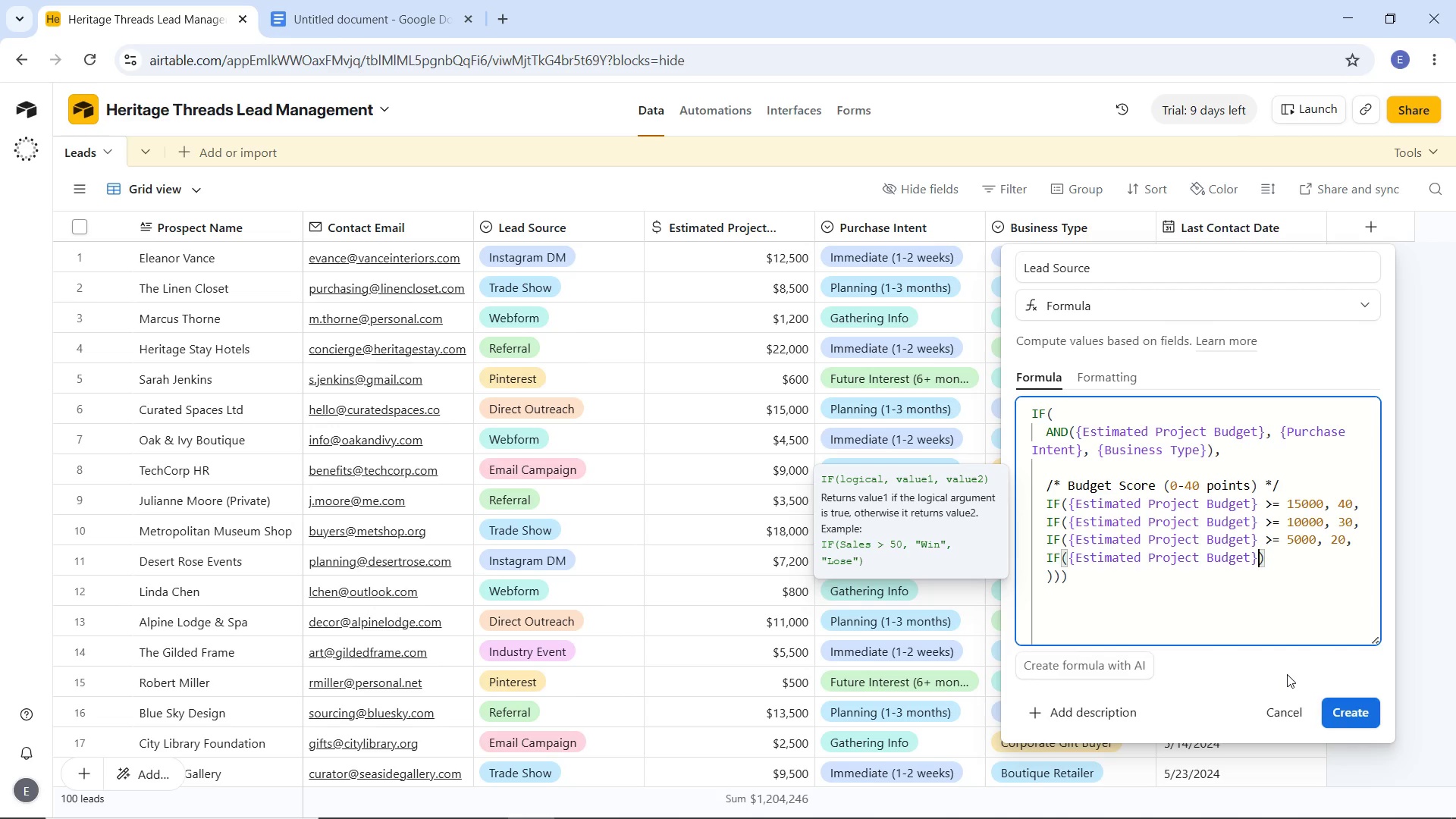 
type( >=2000, 10, 5)
 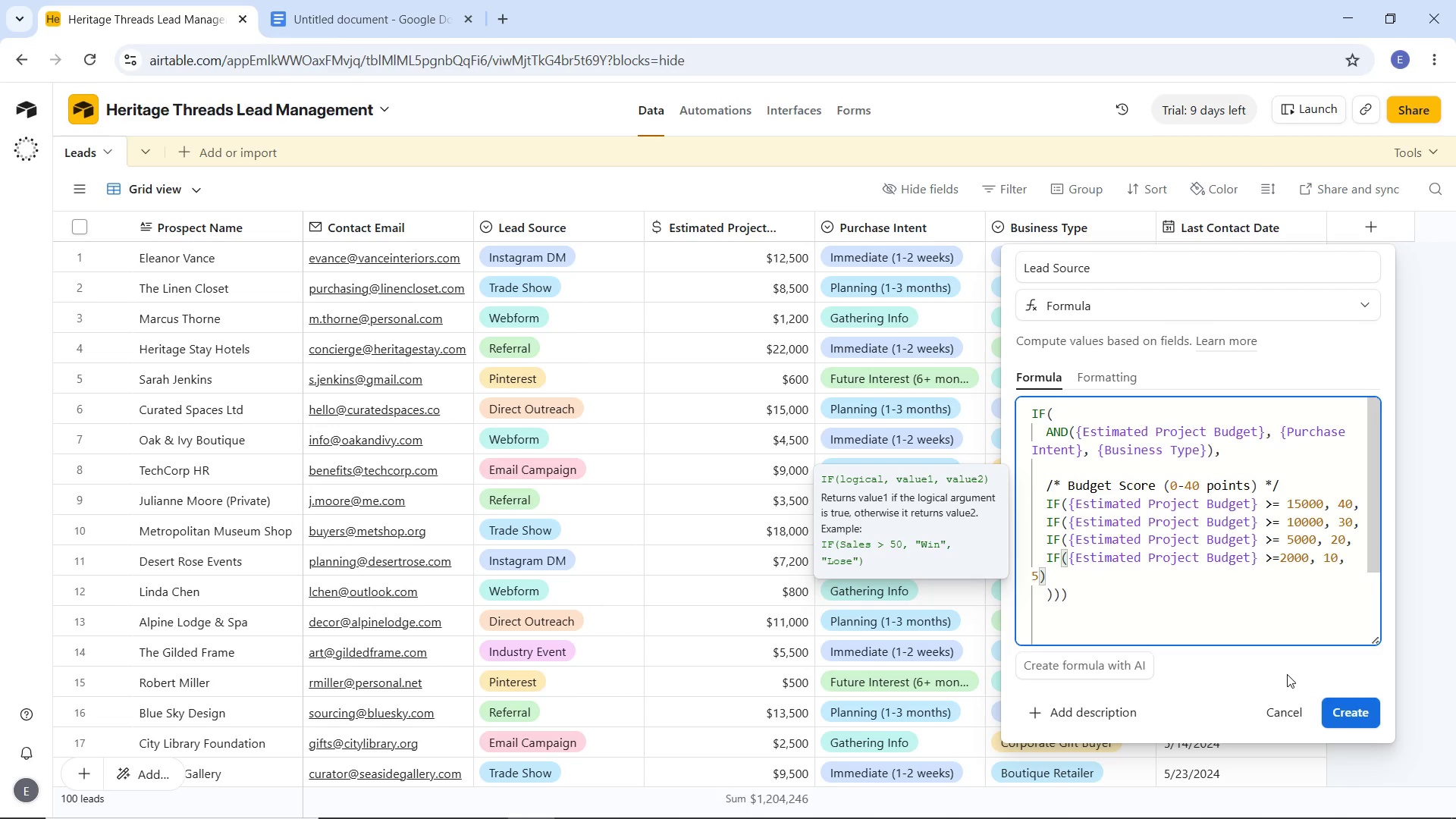 
key(ArrowDown)
 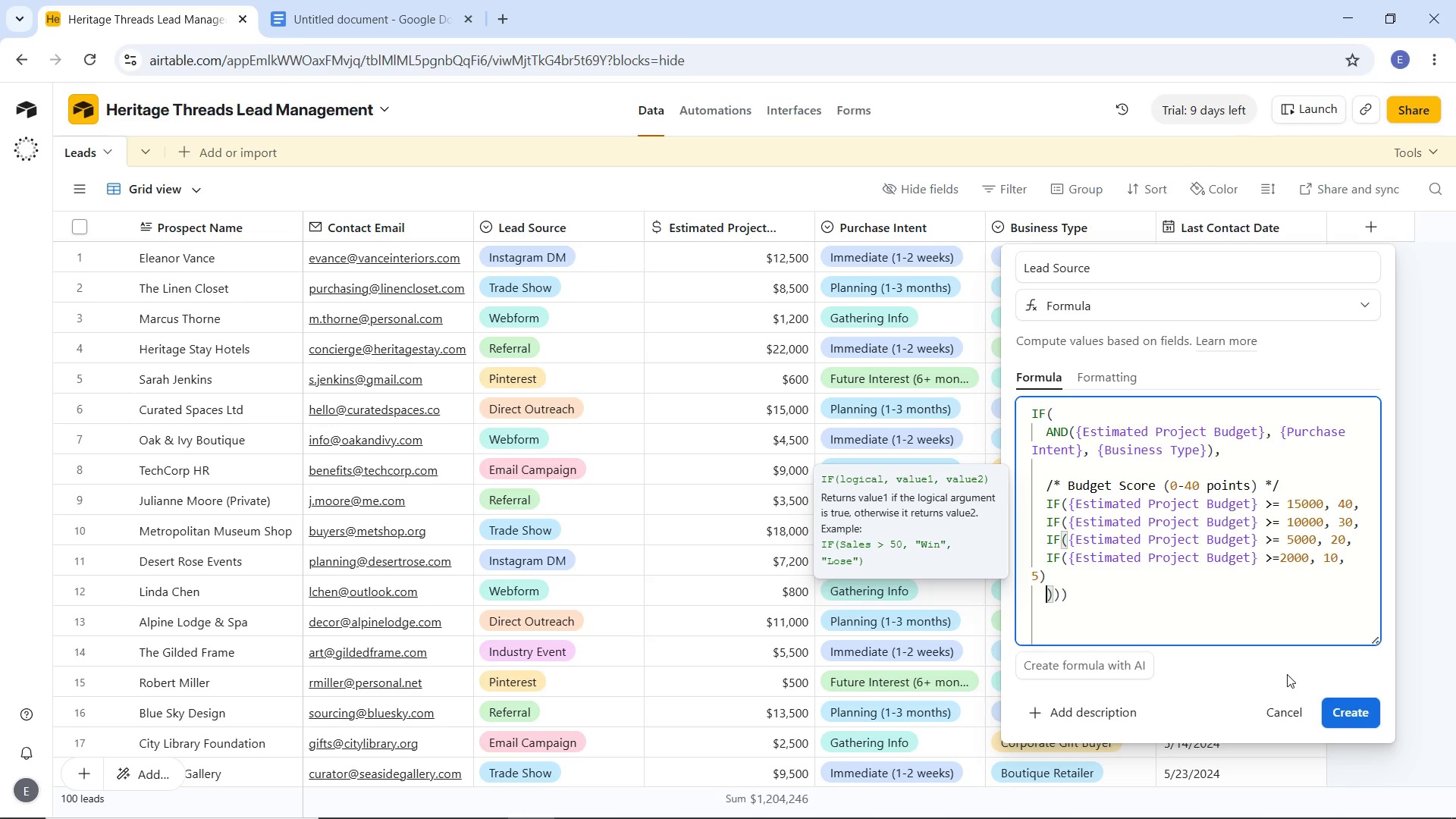 
key(ArrowRight)
 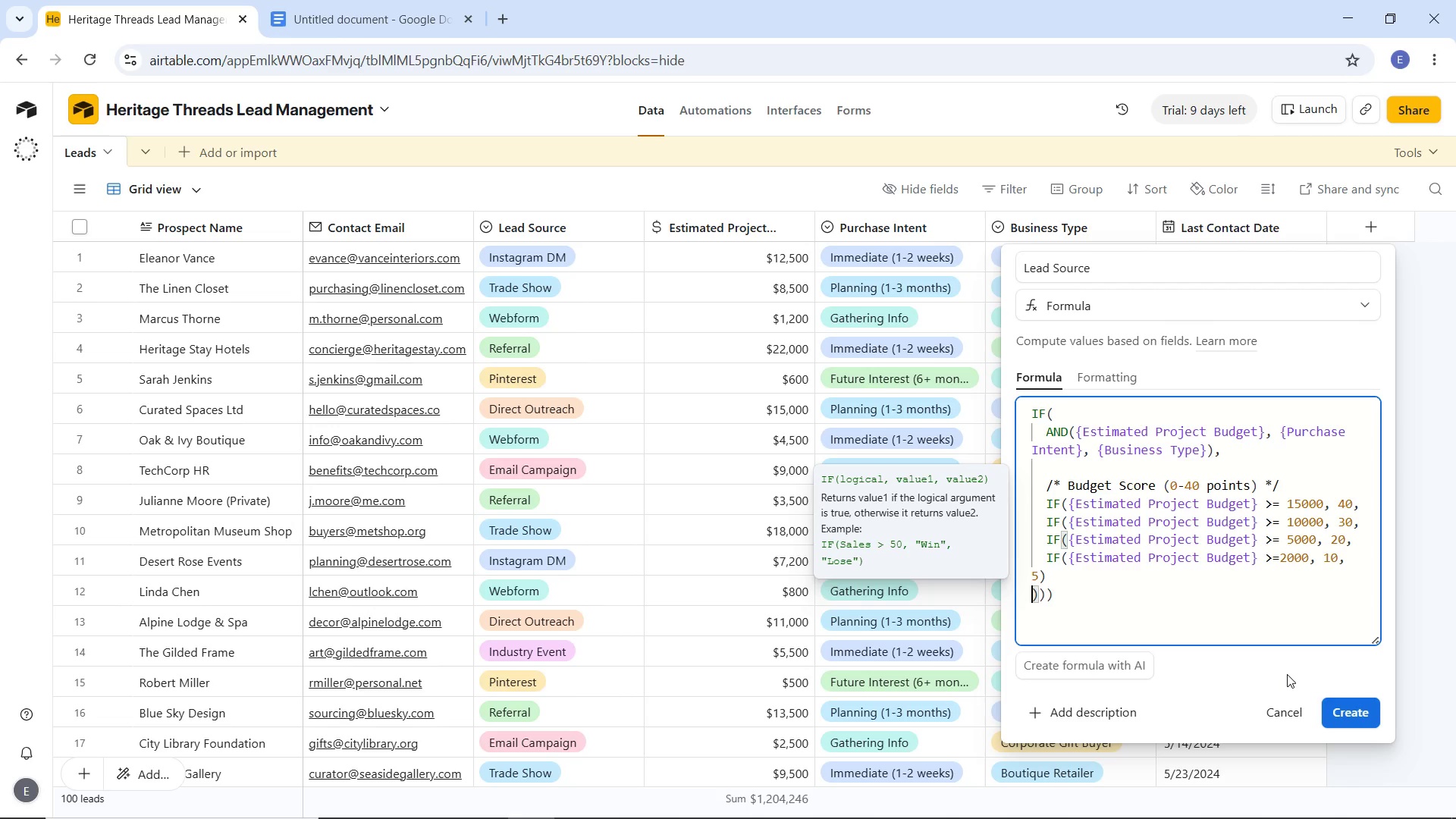 
key(Backspace)
 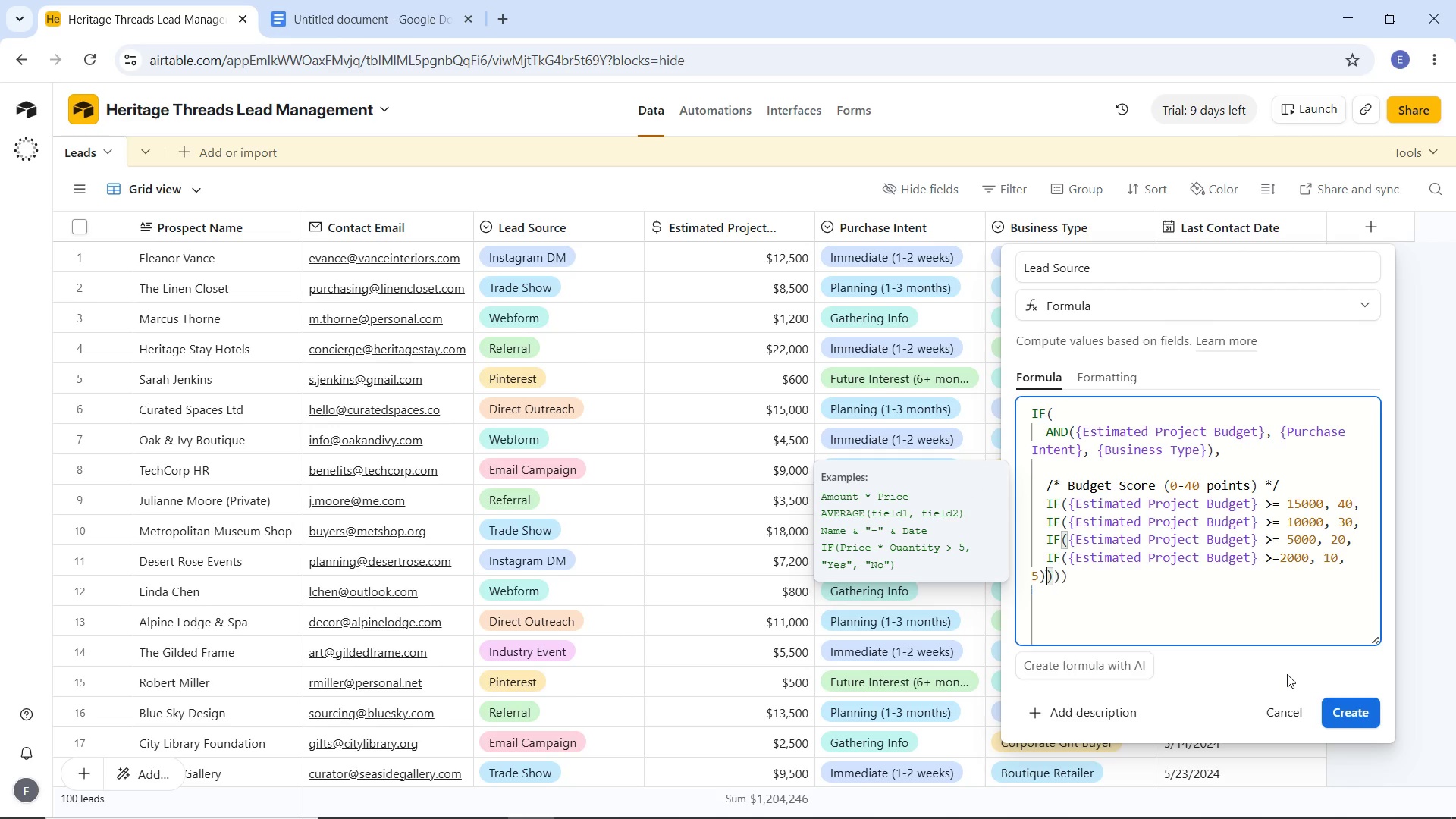 
key(Backspace)
 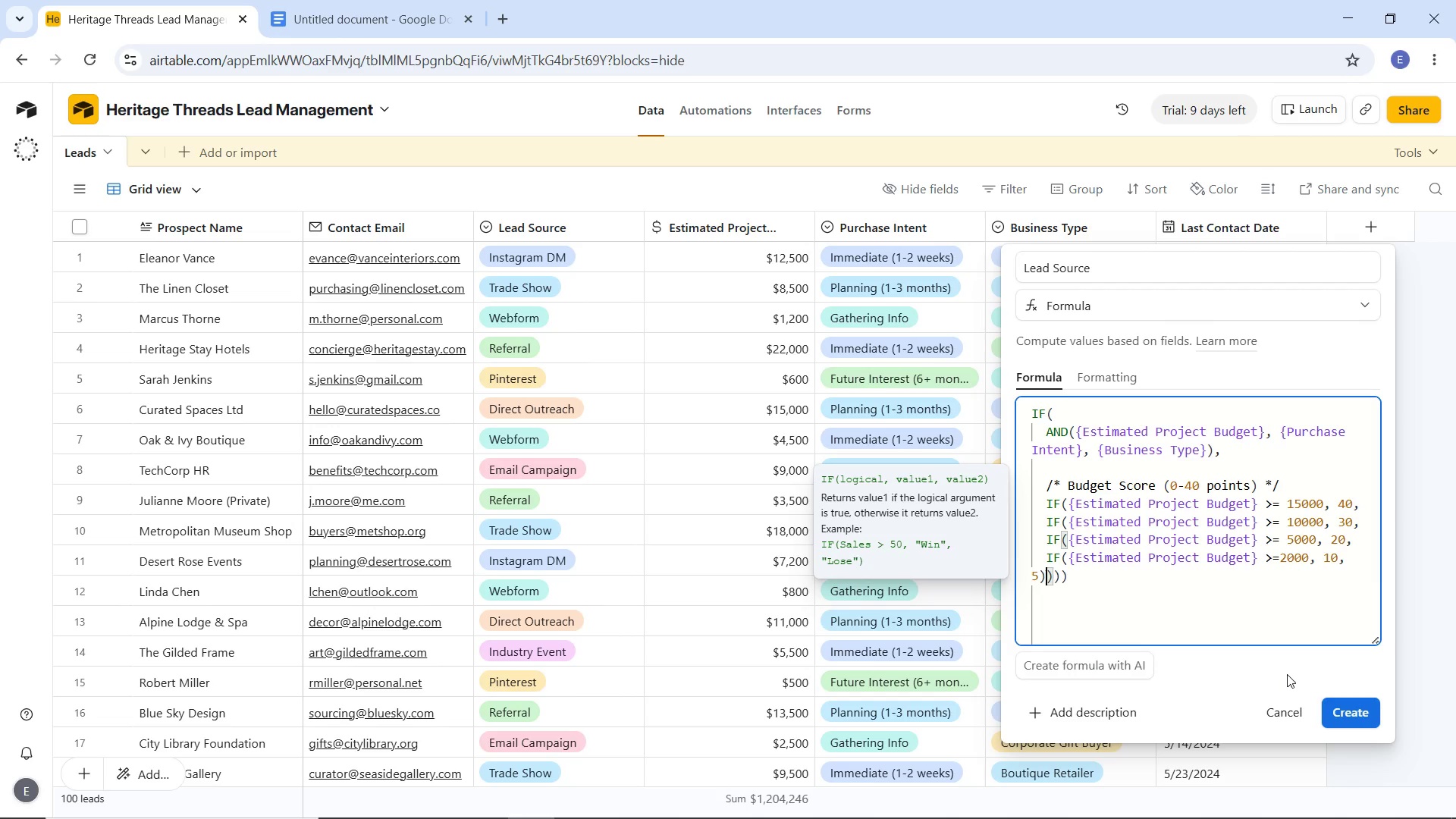 
key(ArrowRight)
 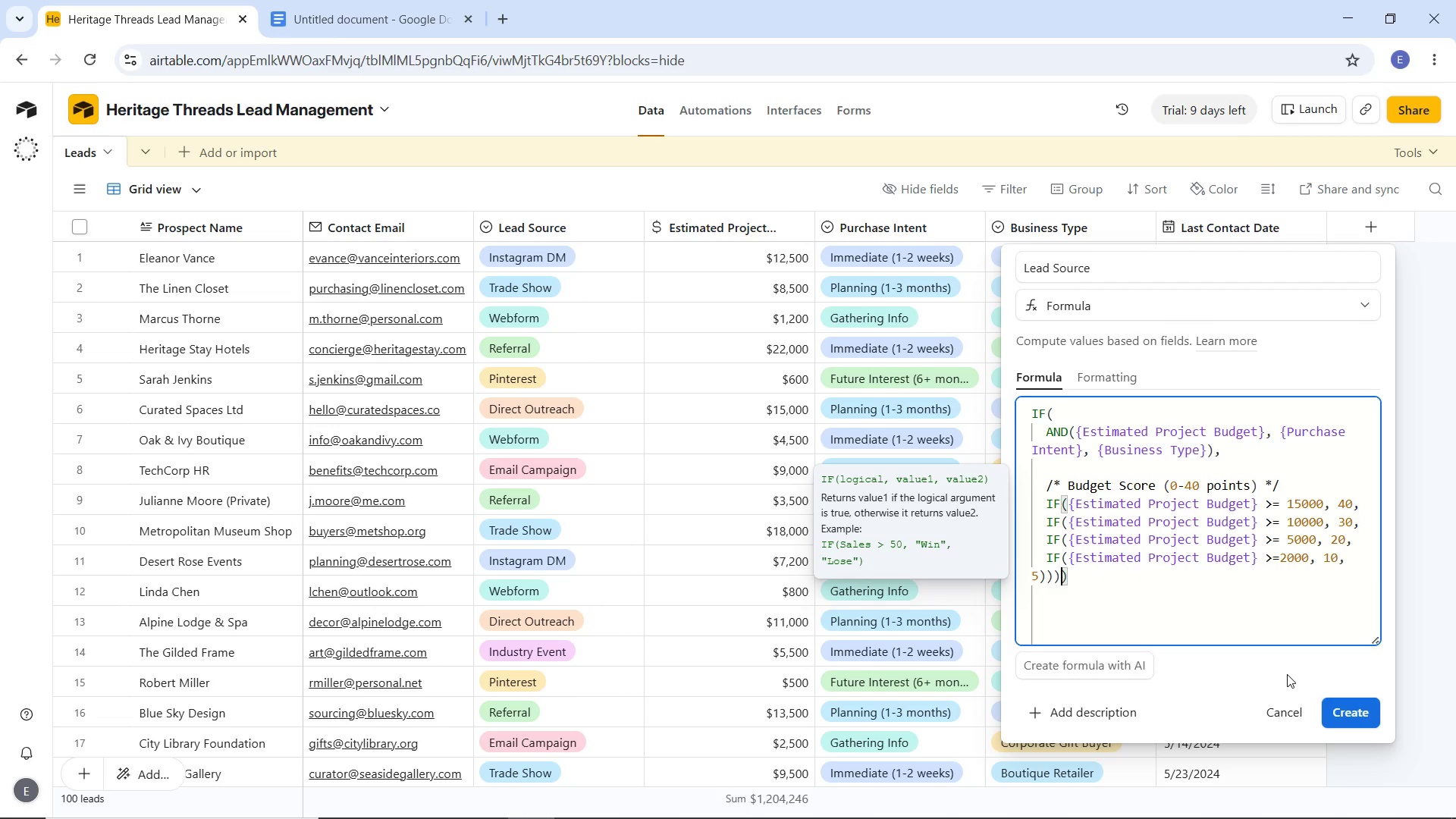 
key(ArrowRight)
 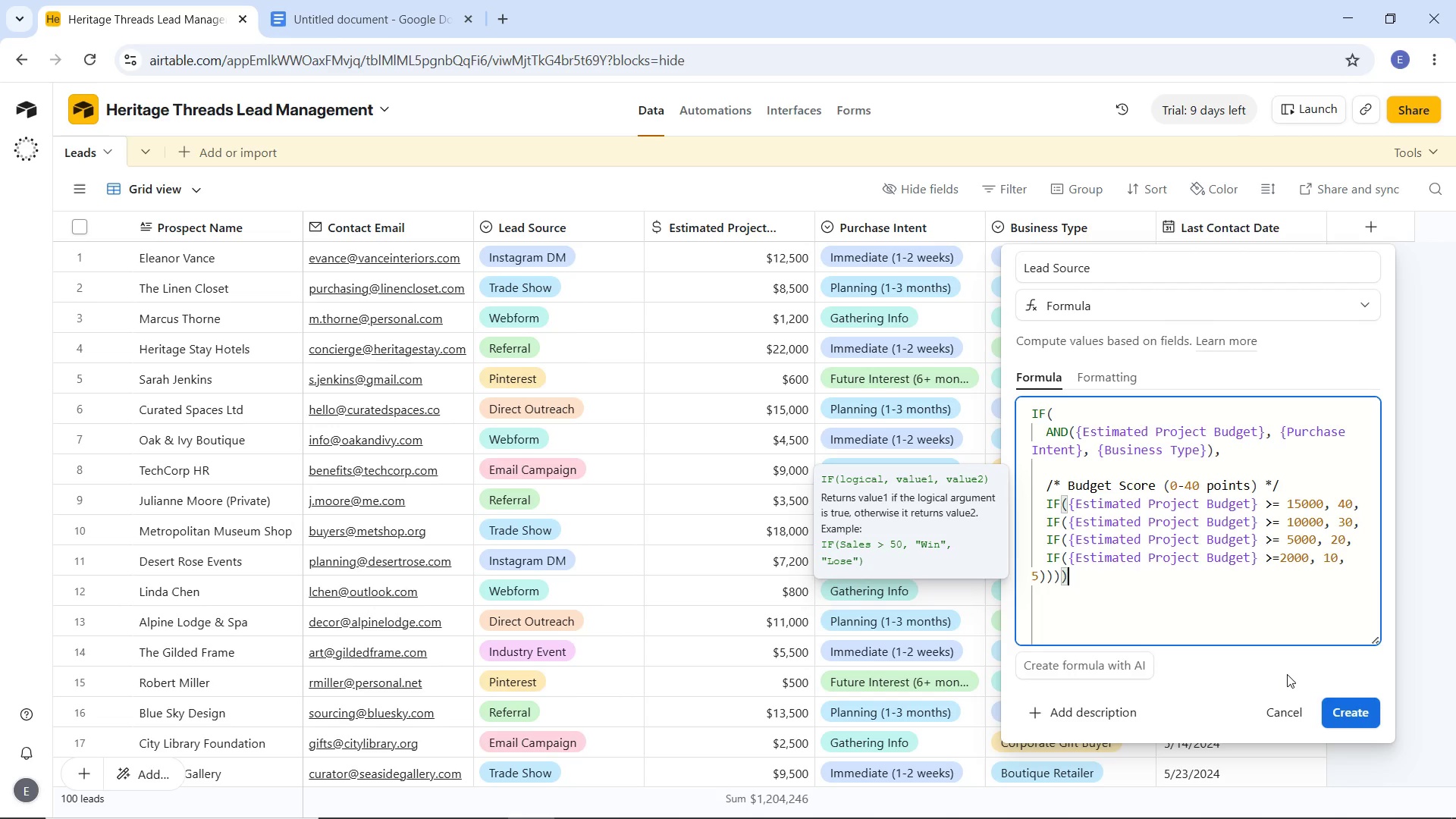 
key(ArrowRight)
 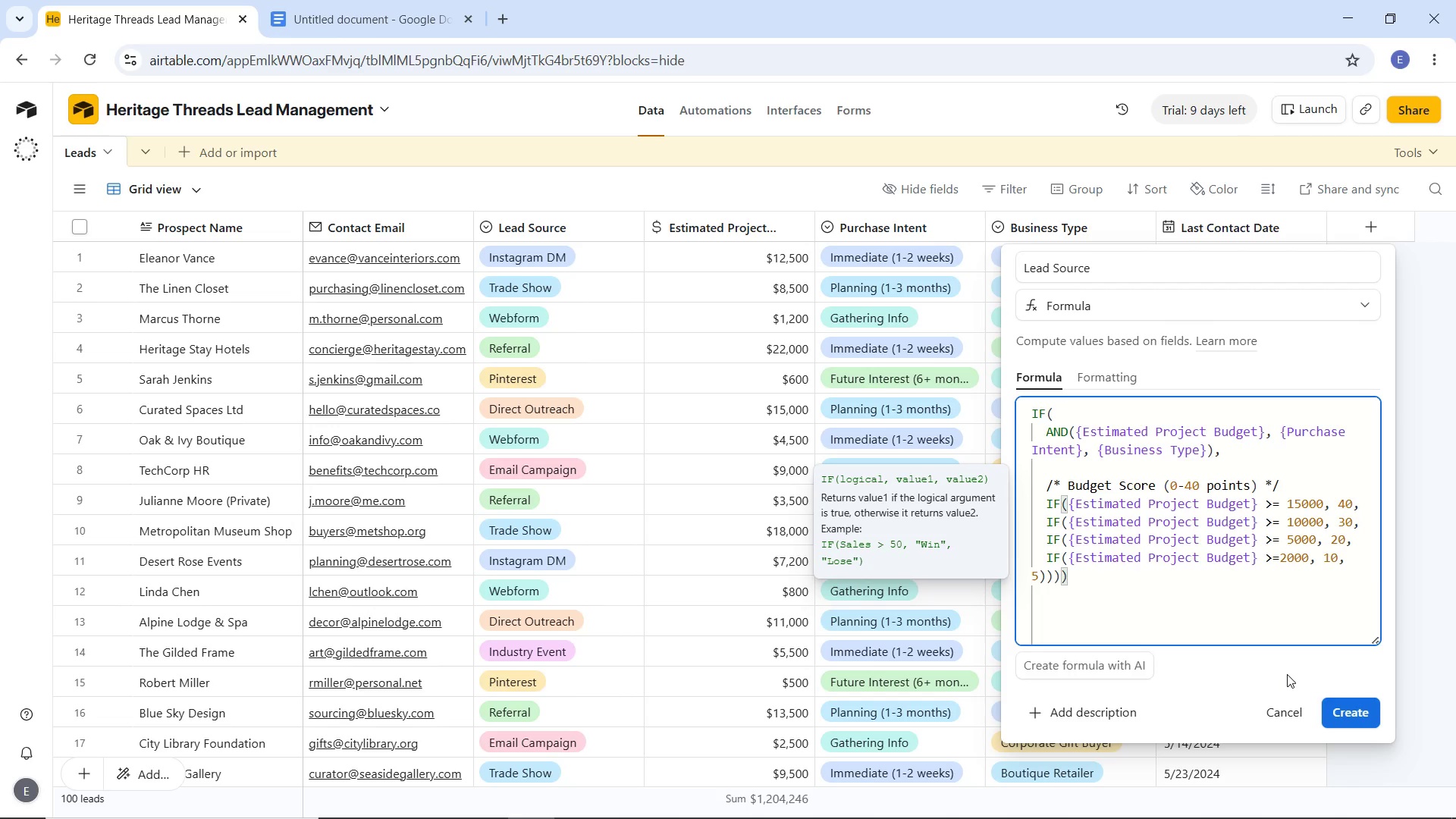 
key(Space)
 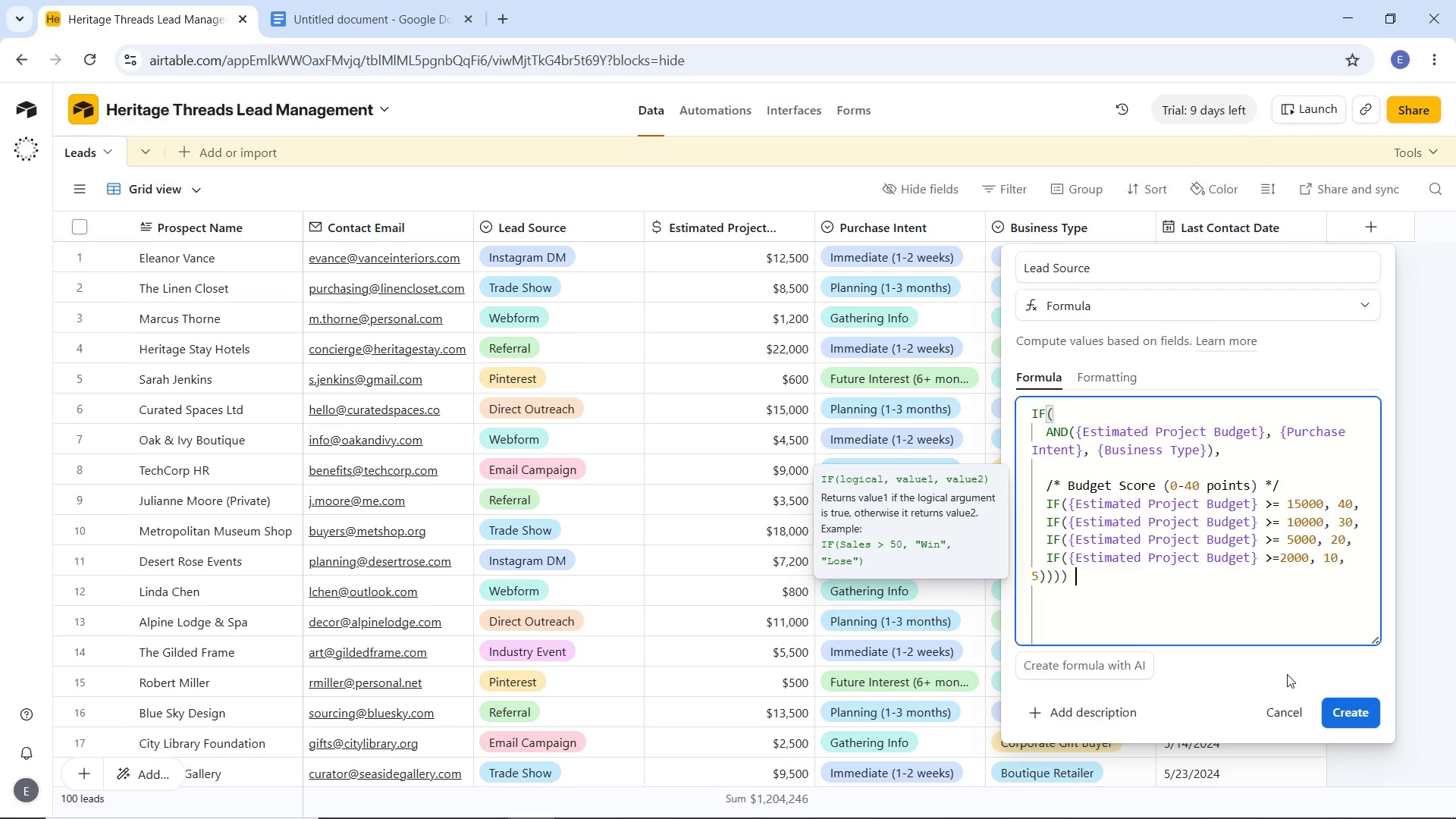 
key(Shift+Equal)
 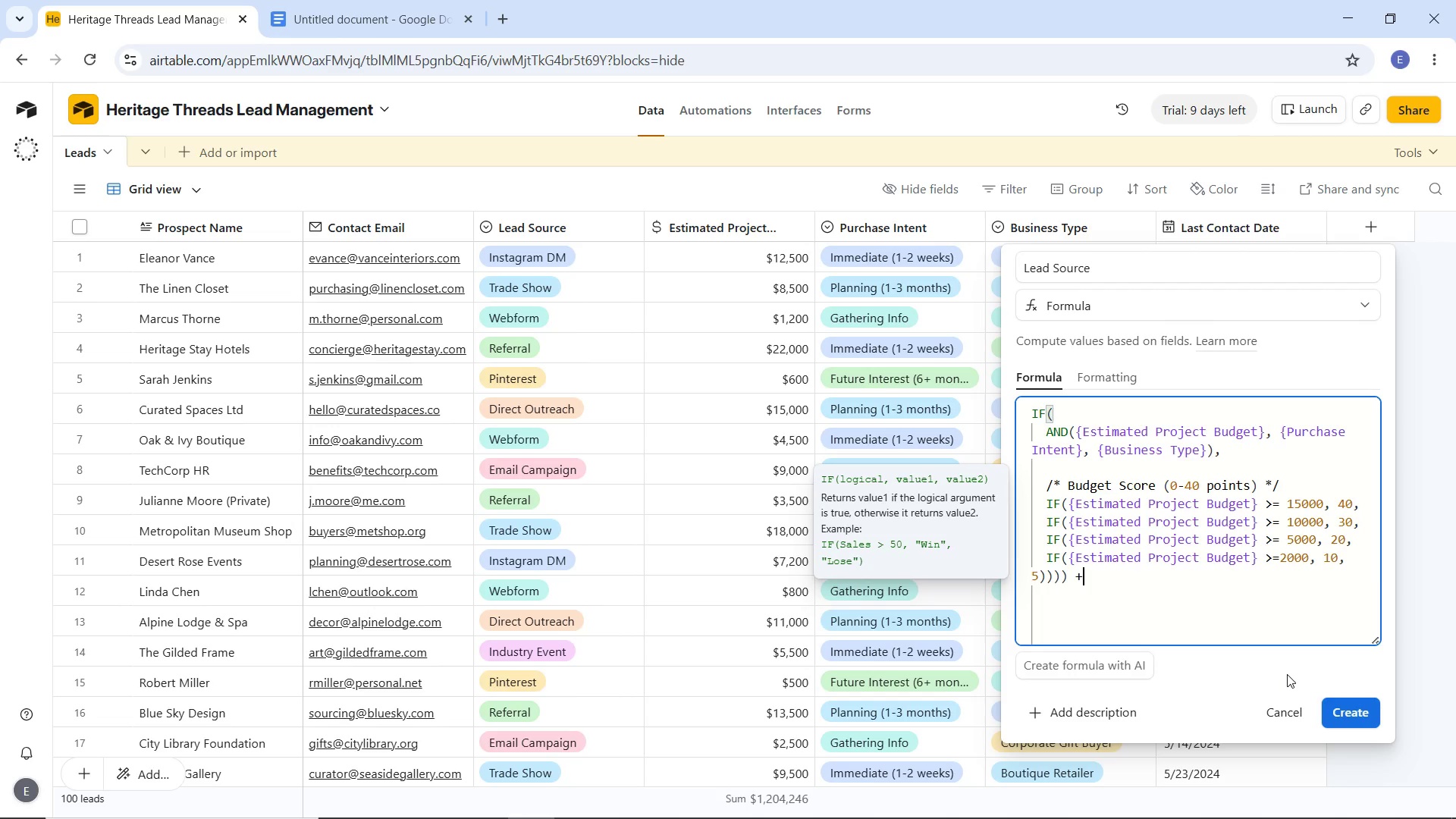 
key(Enter)
 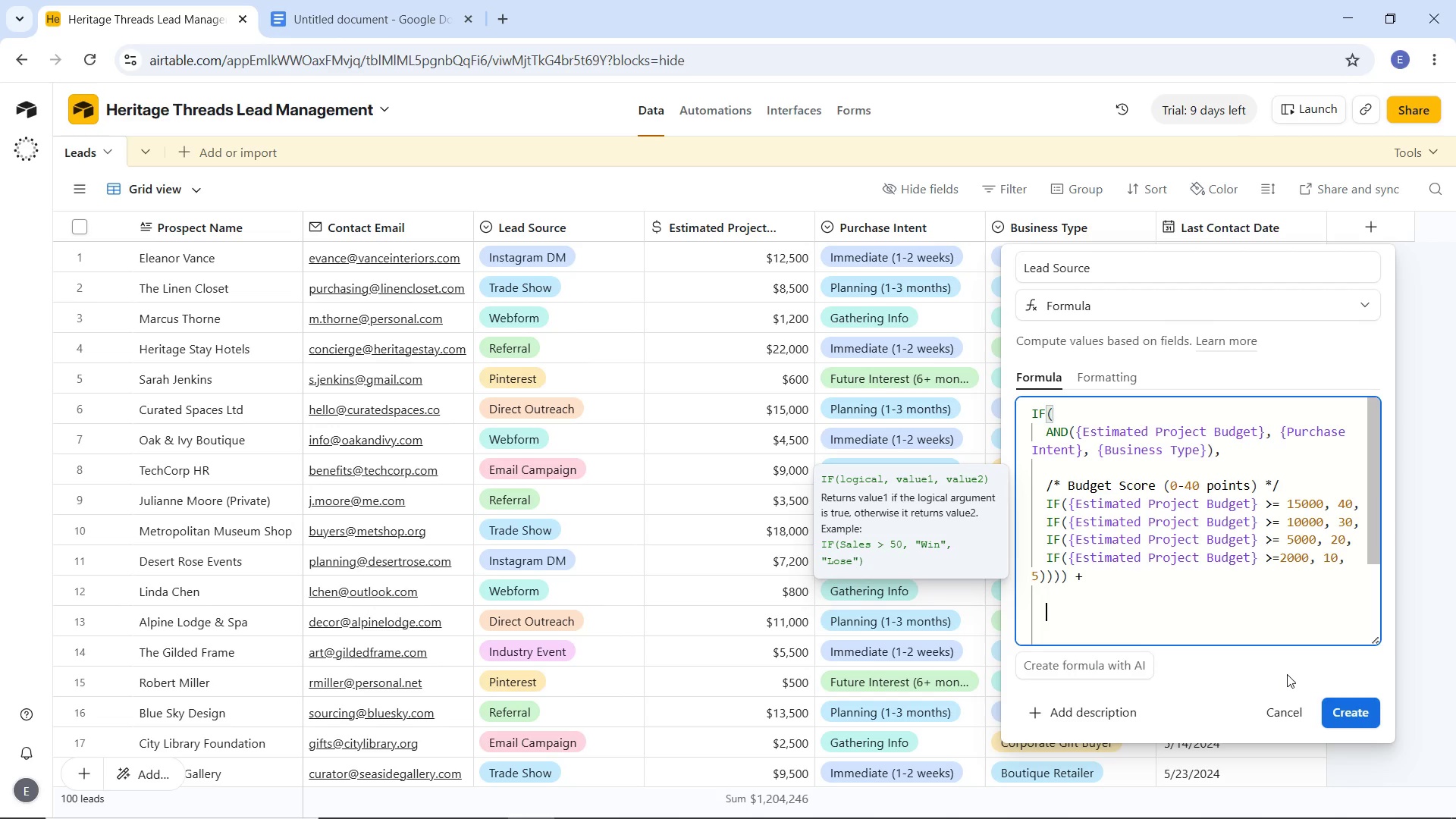 
key(Enter)
 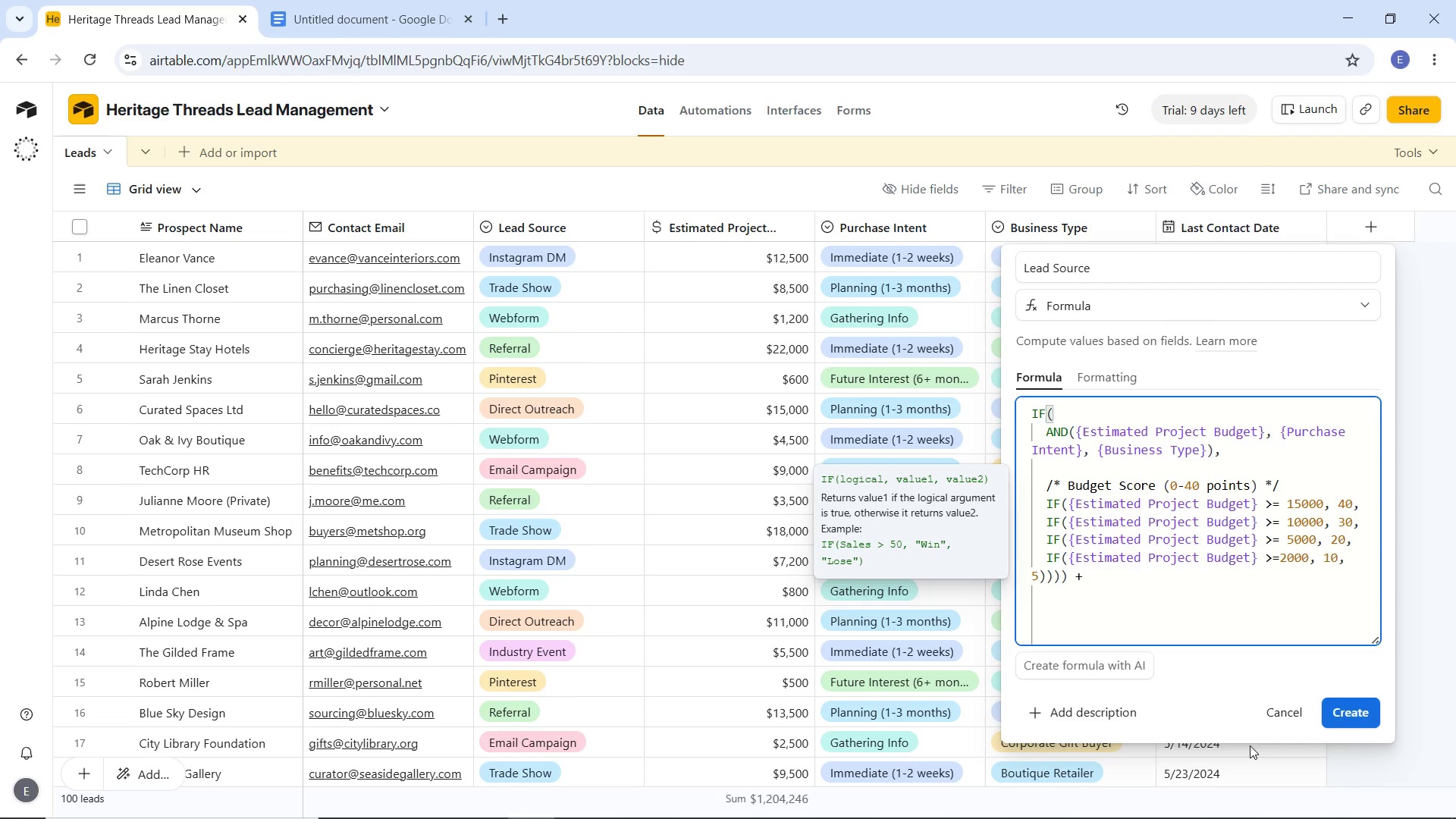 
wait(64.64)
 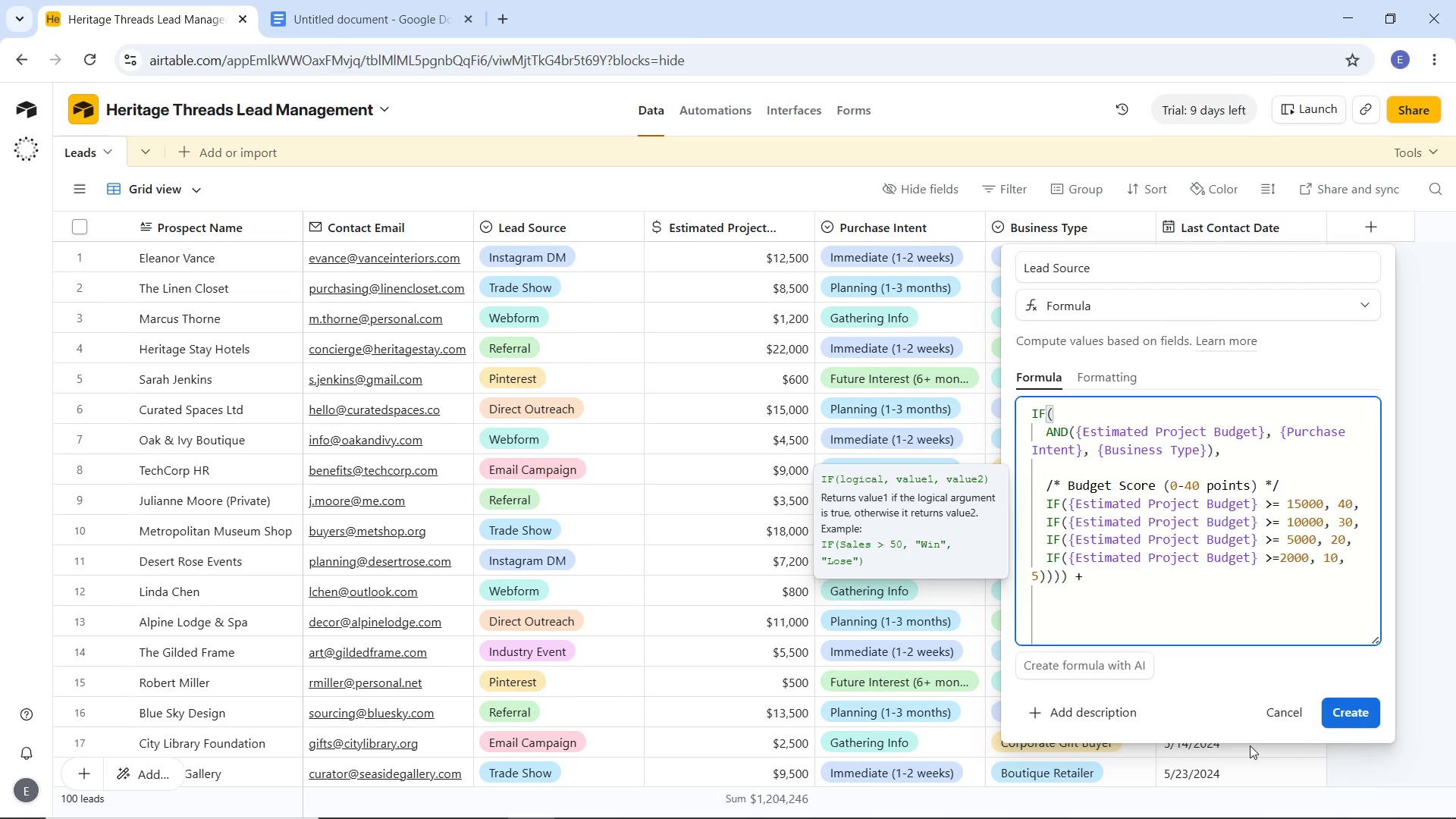 
type(IF)
 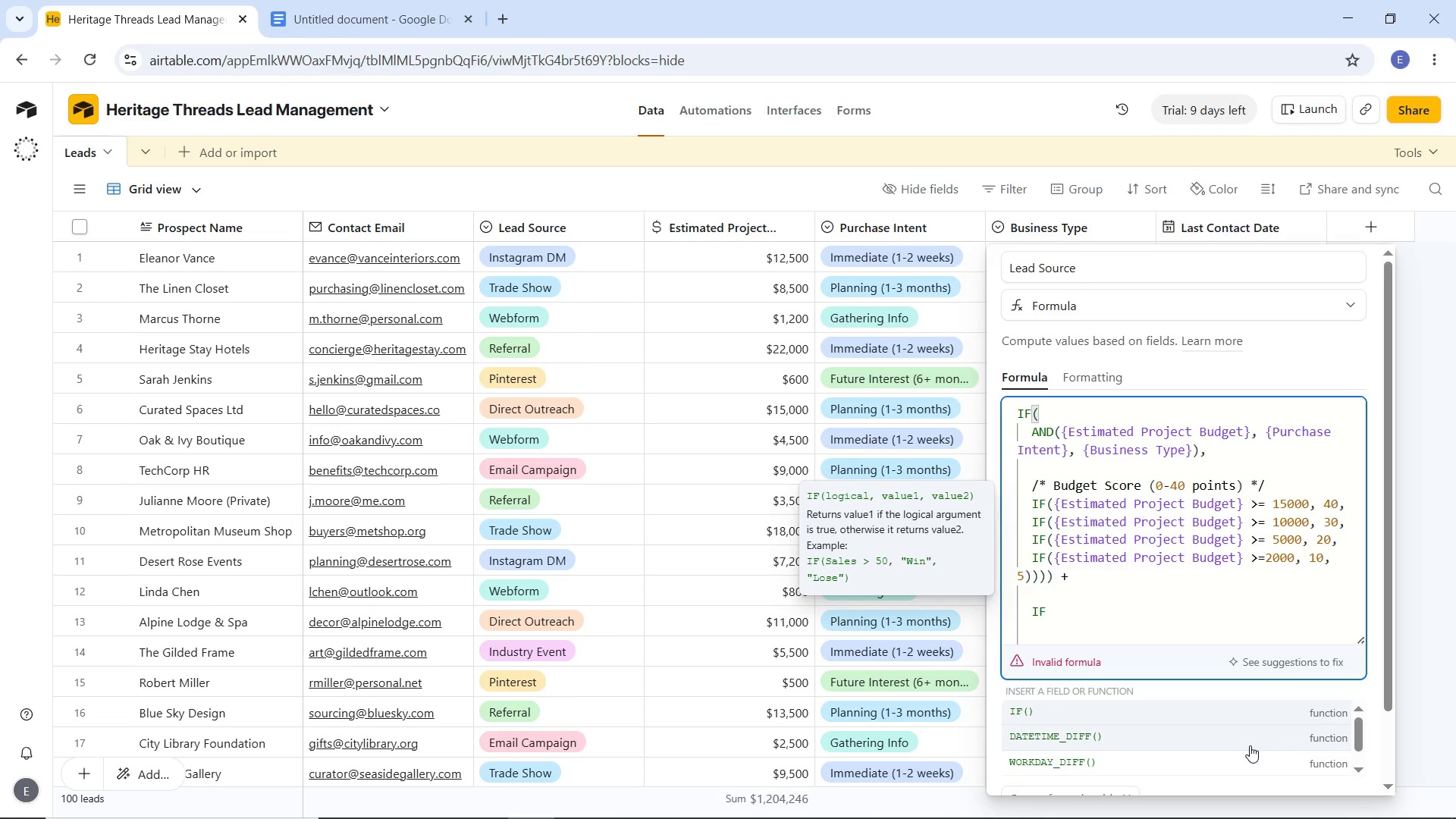 
key(Backspace)
key(Backspace)
type(/*8?)
key(Backspace)
key(Backspace)
type(*/)
 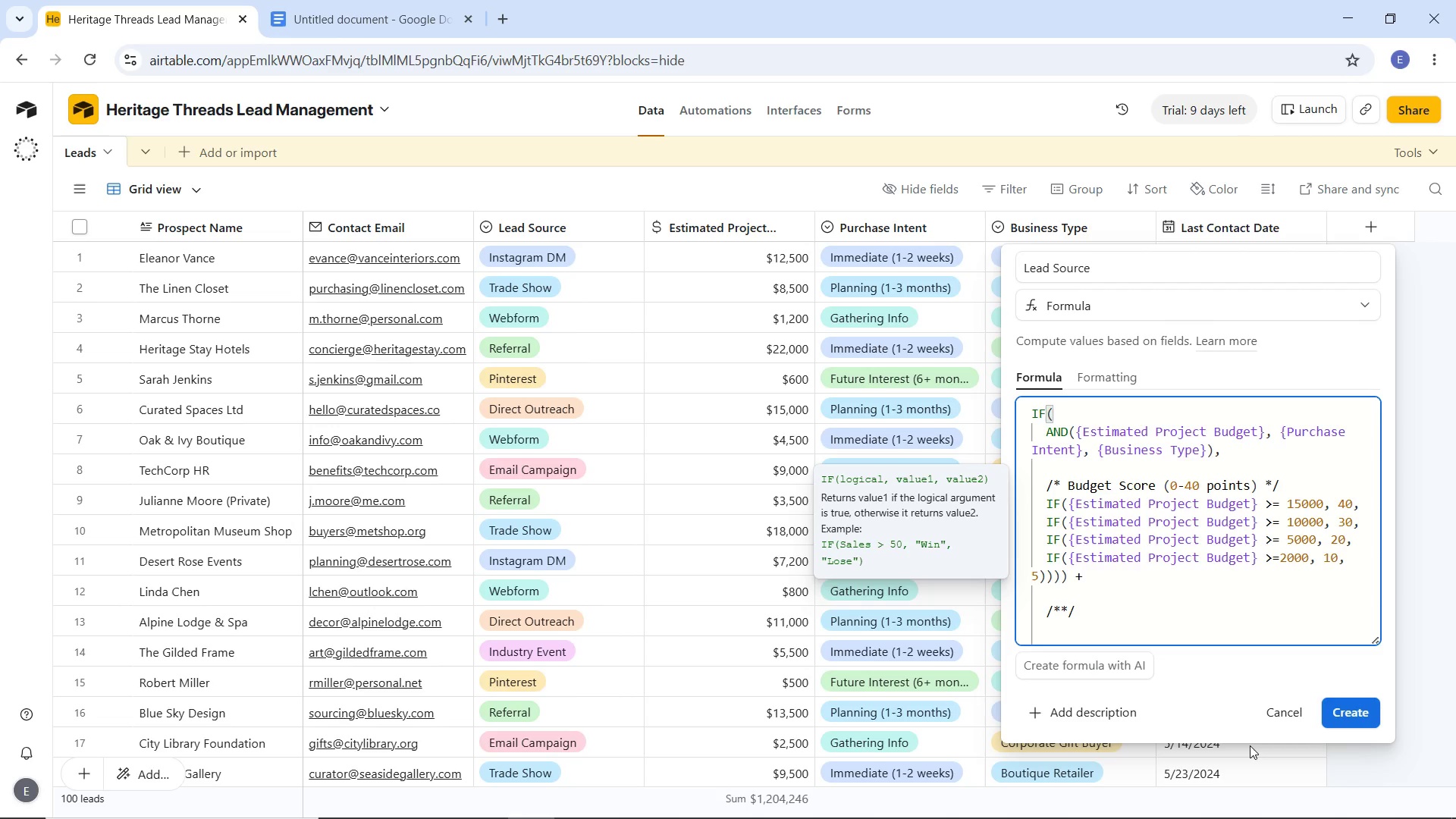 
key(ArrowLeft)
 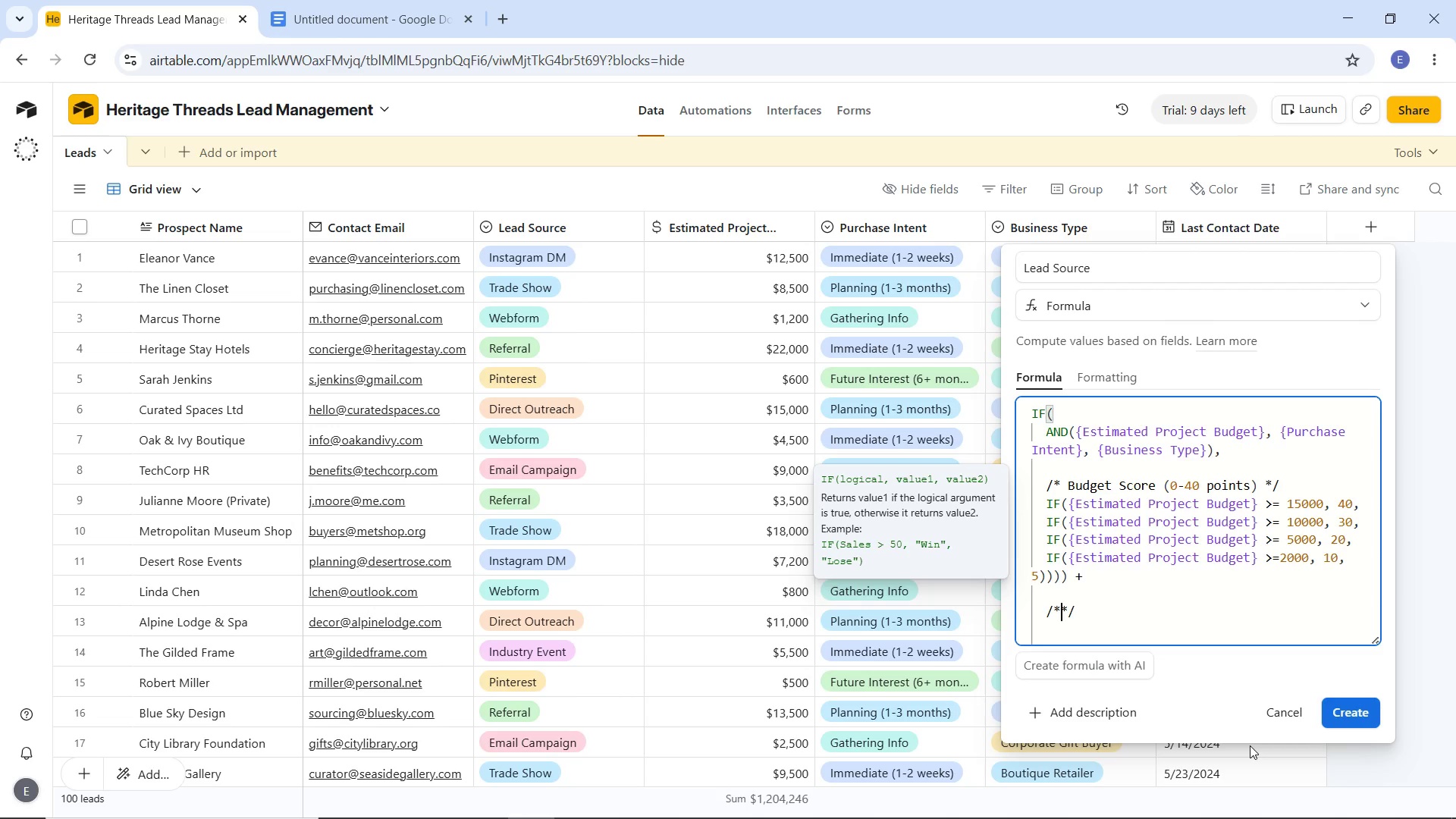 
key(ArrowLeft)
 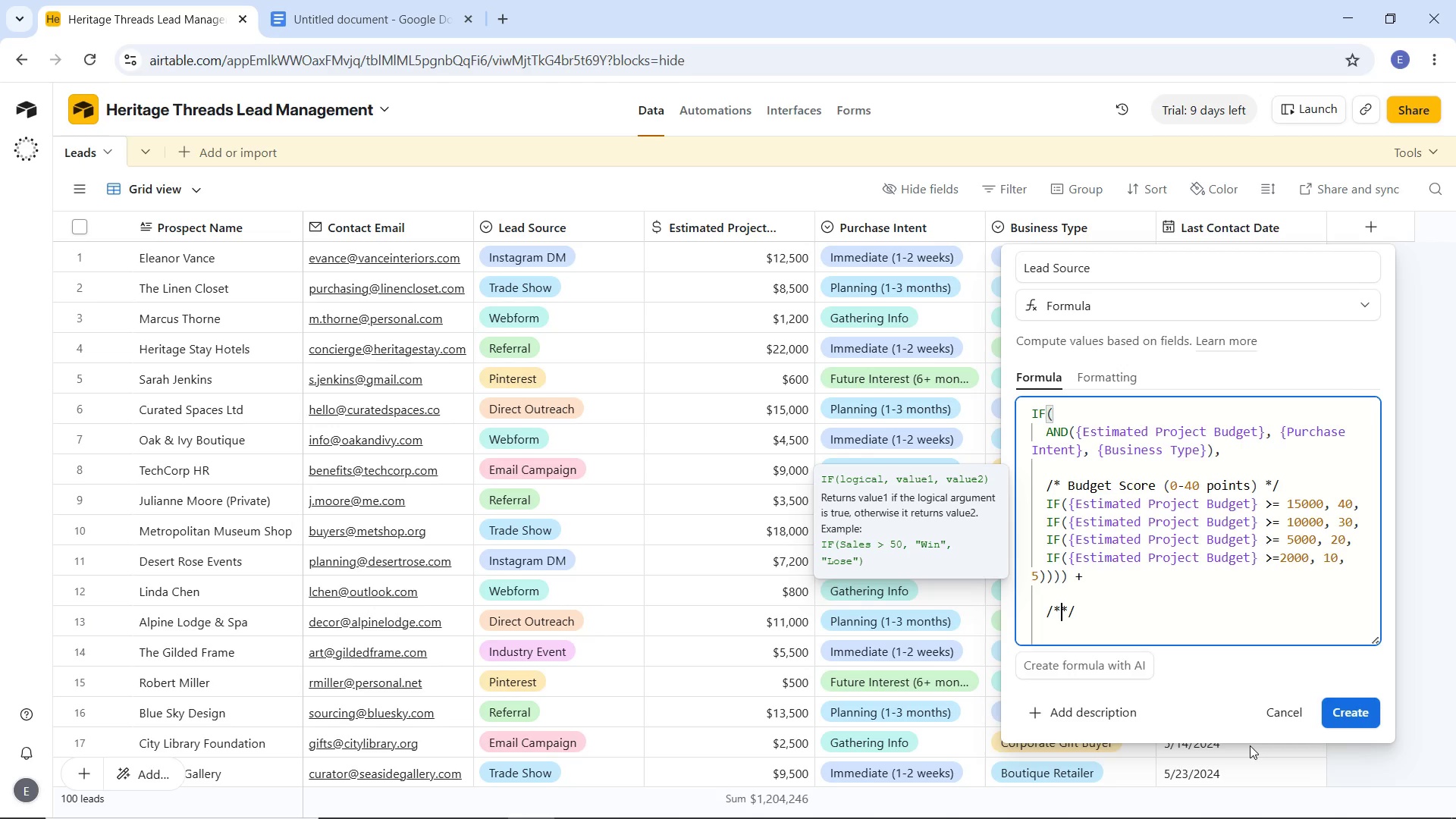 
type( Purchase Intet)
key(Backspace)
type(nt Score (0-30 points) )
 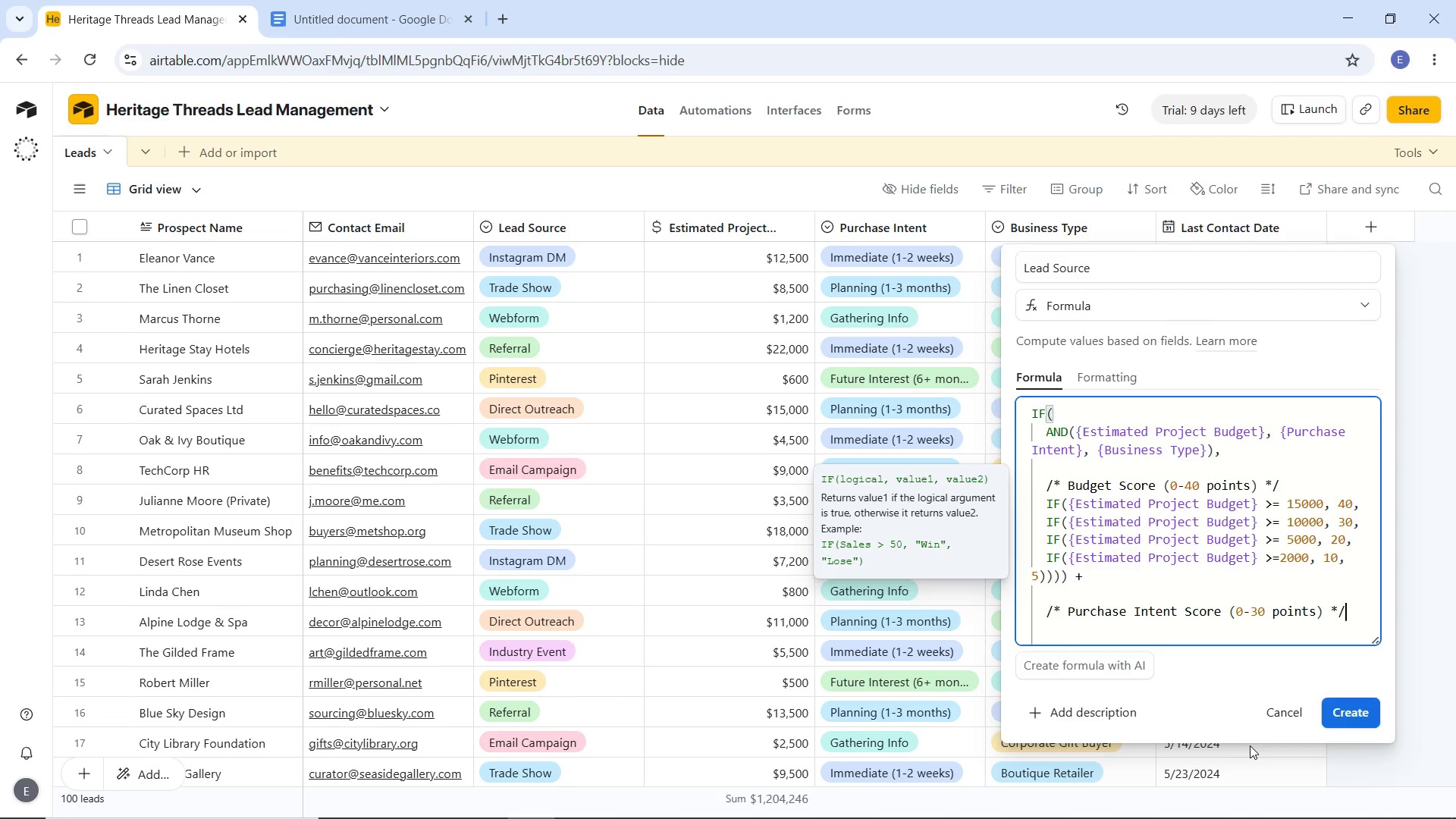 
 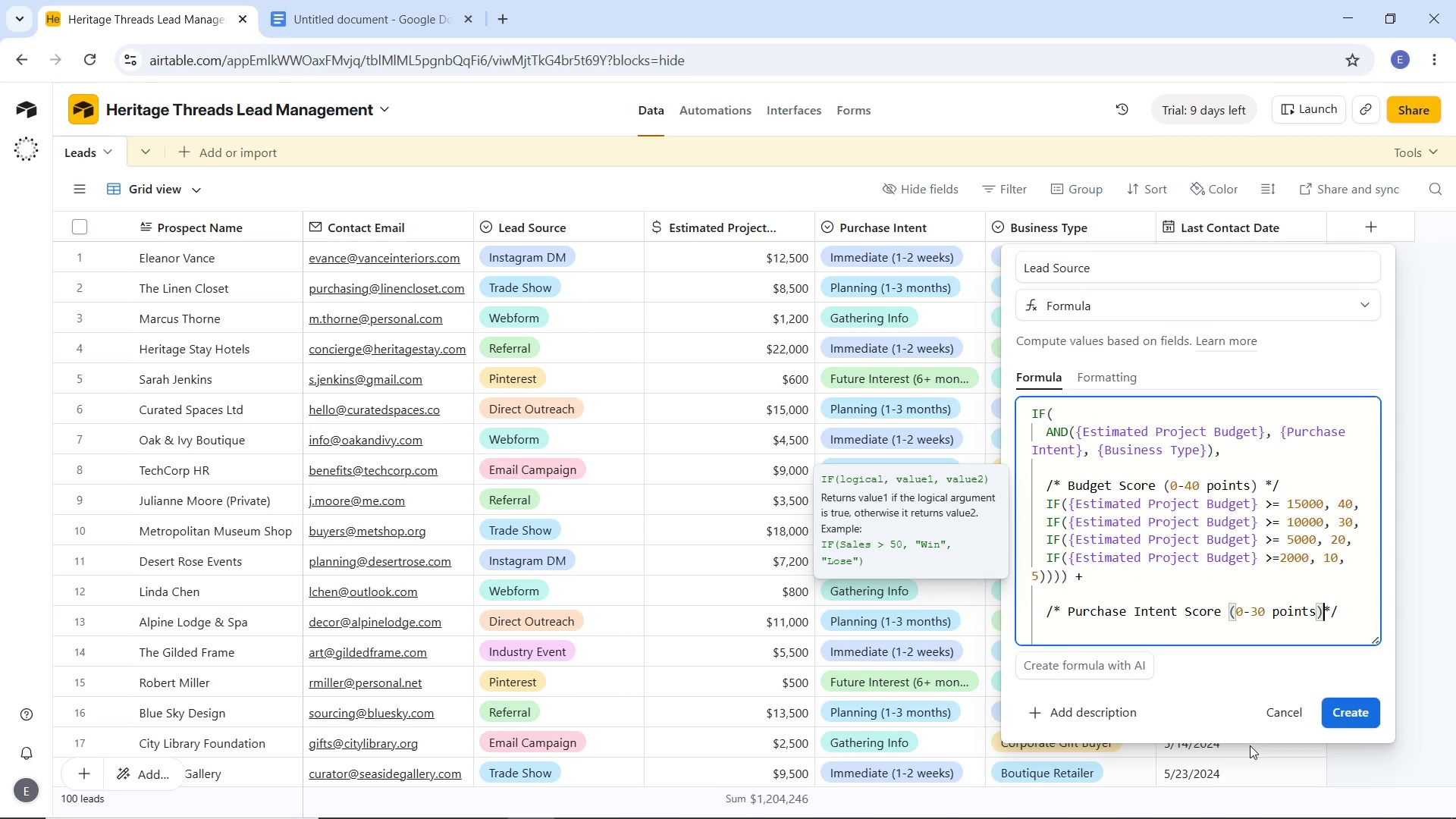 
key(ArrowRight)
 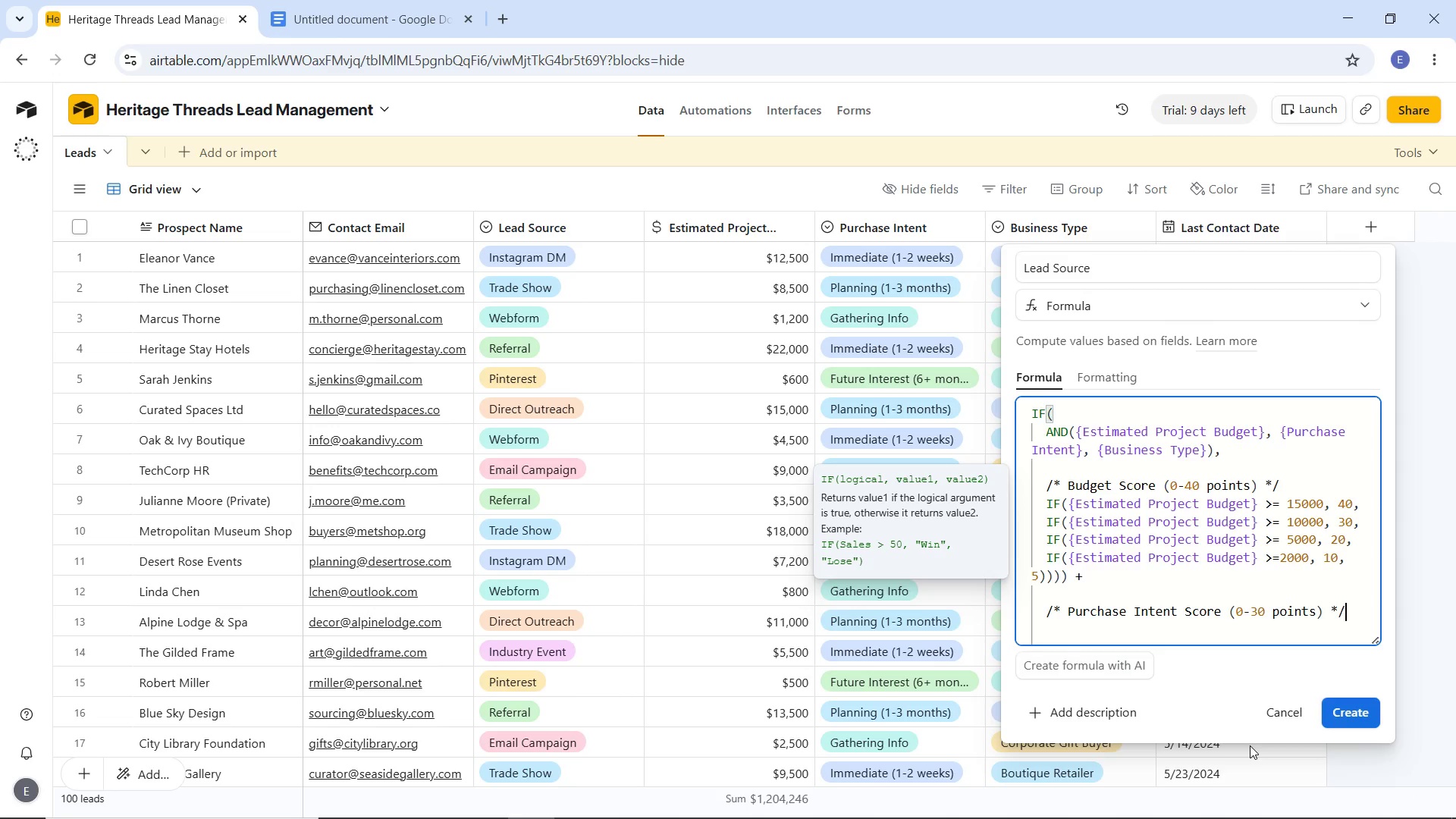 
key(ArrowRight)
 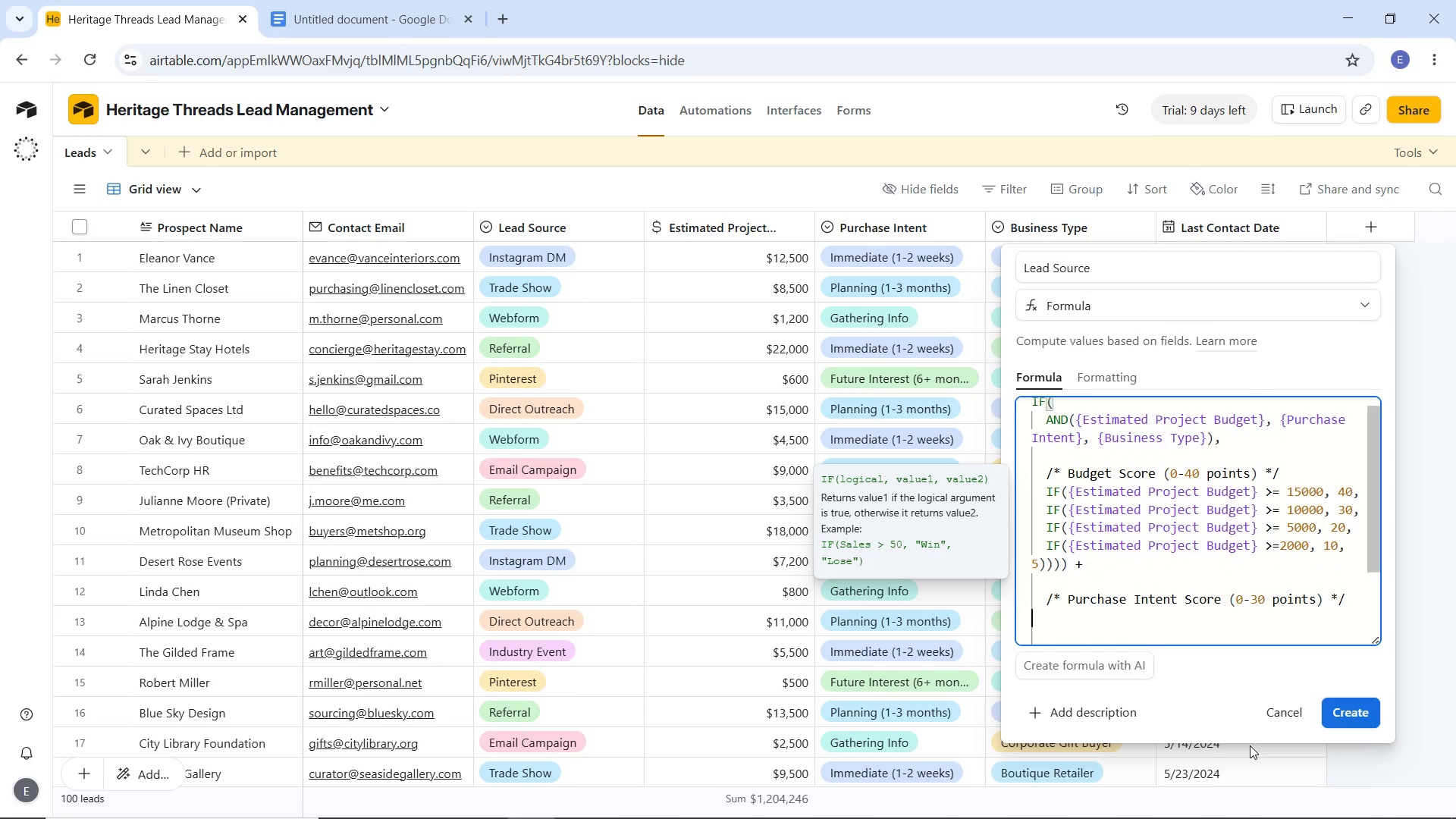 
key(ArrowDown)
 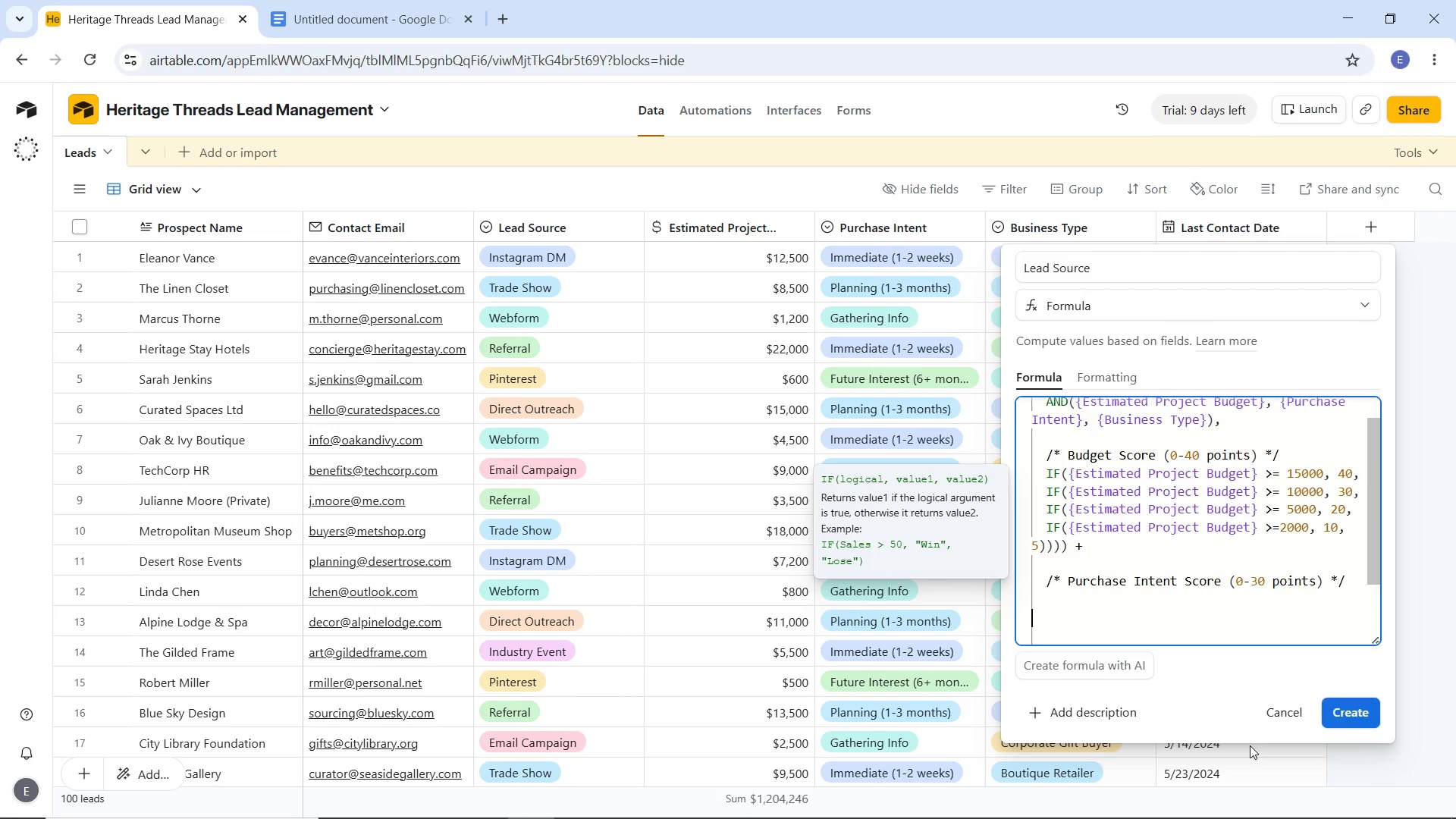 
key(ArrowDown)
 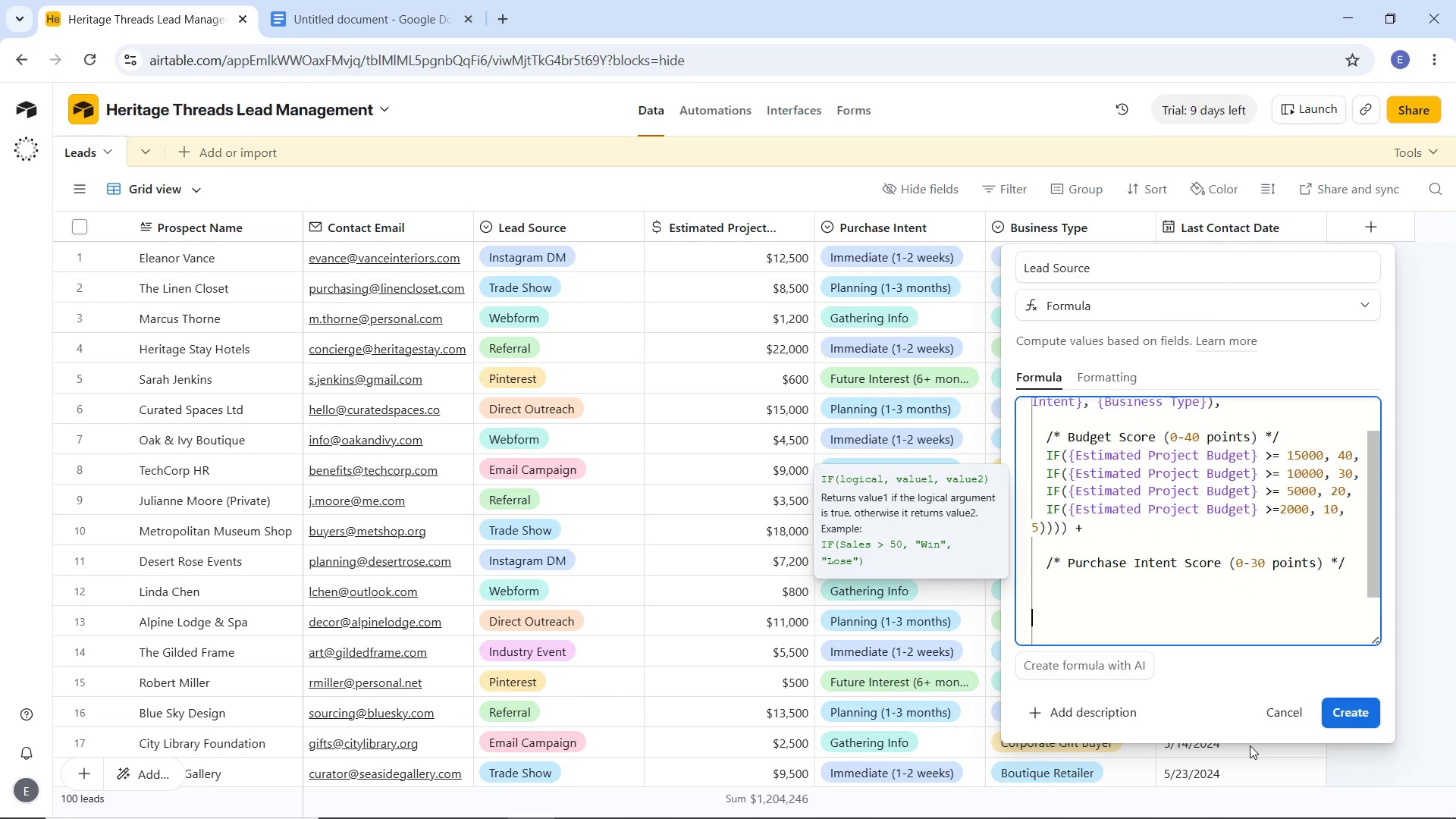 
key(ArrowDown)
 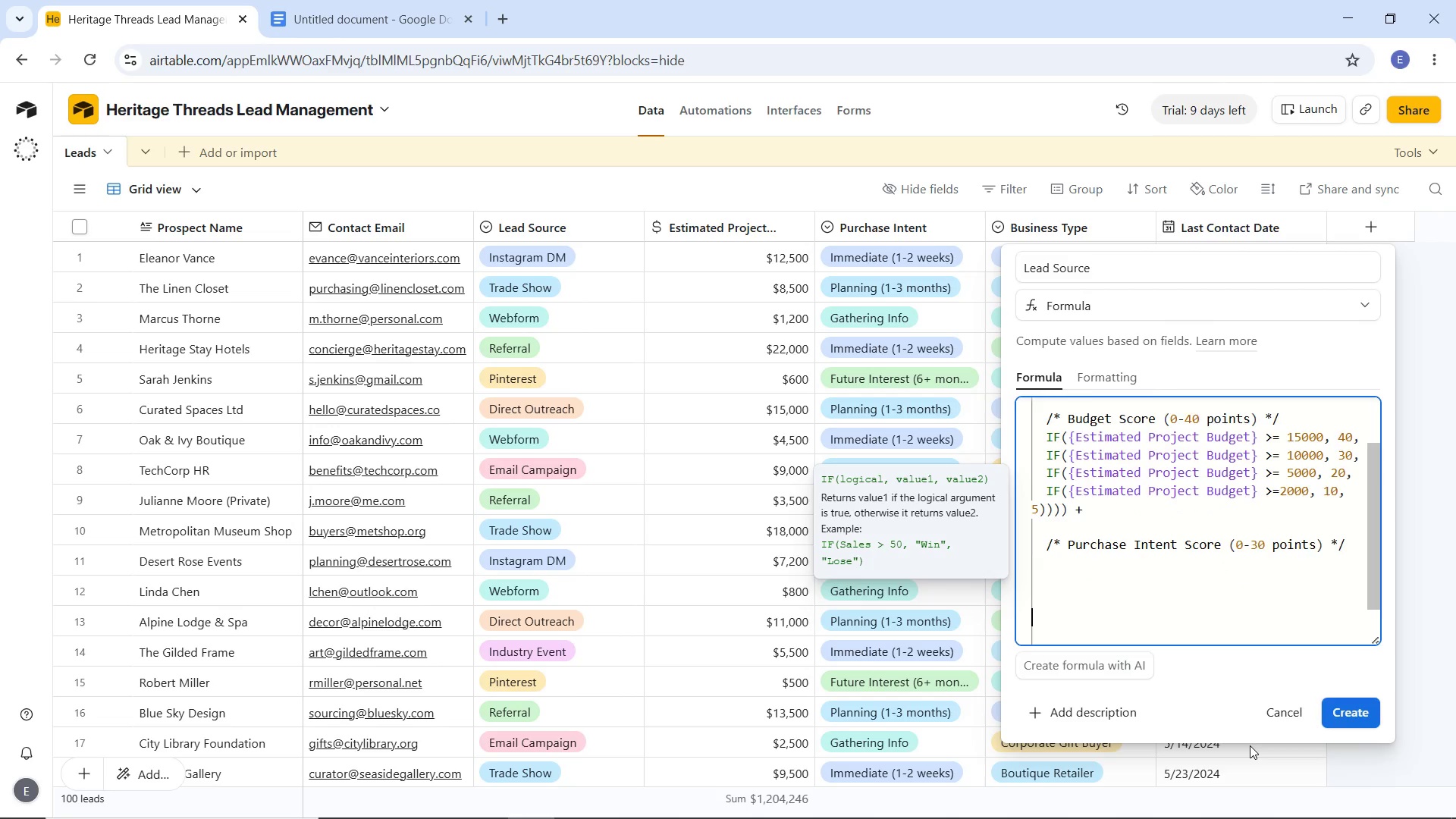 
key(ArrowDown)
 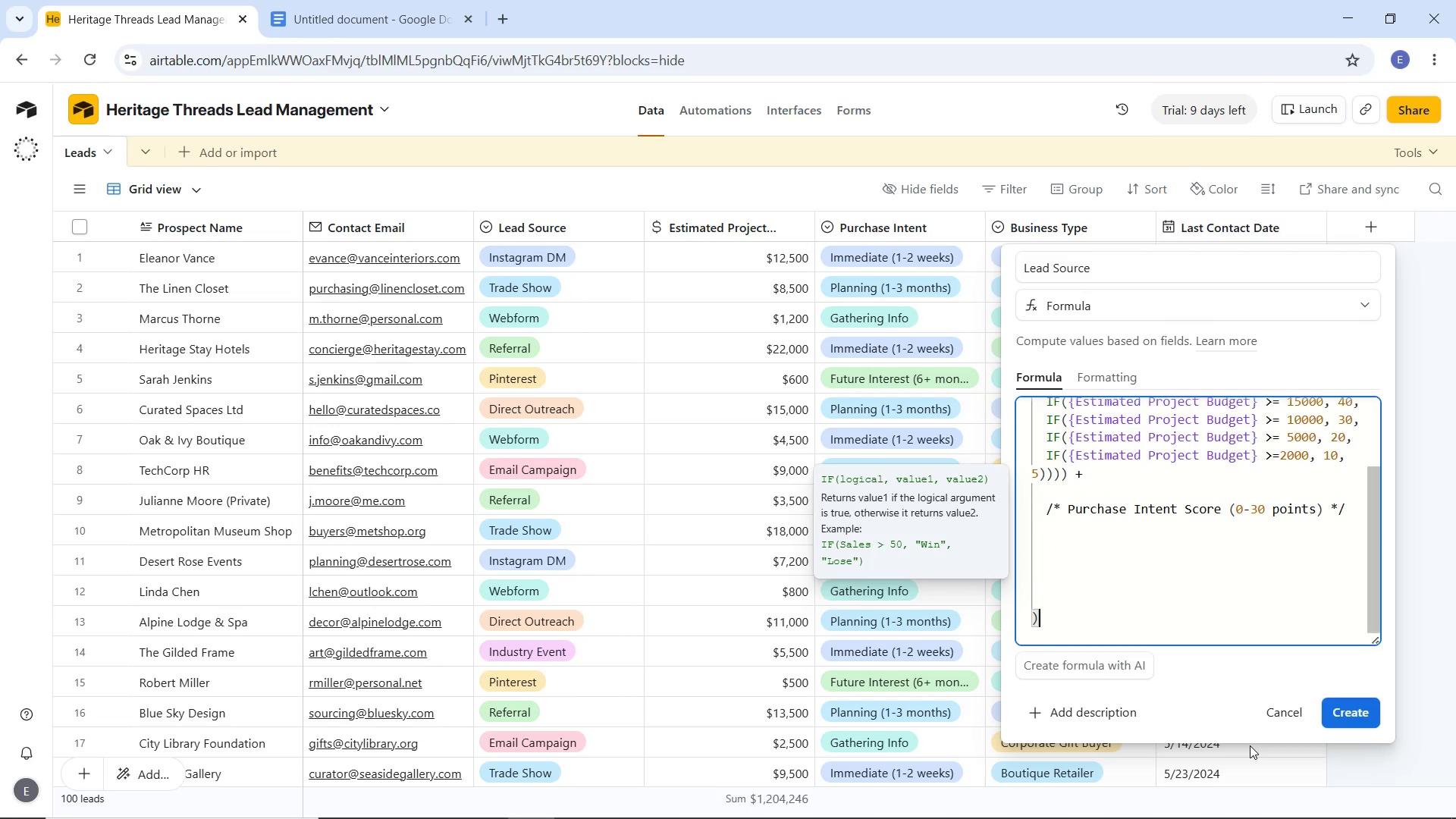 
key(ArrowDown)
 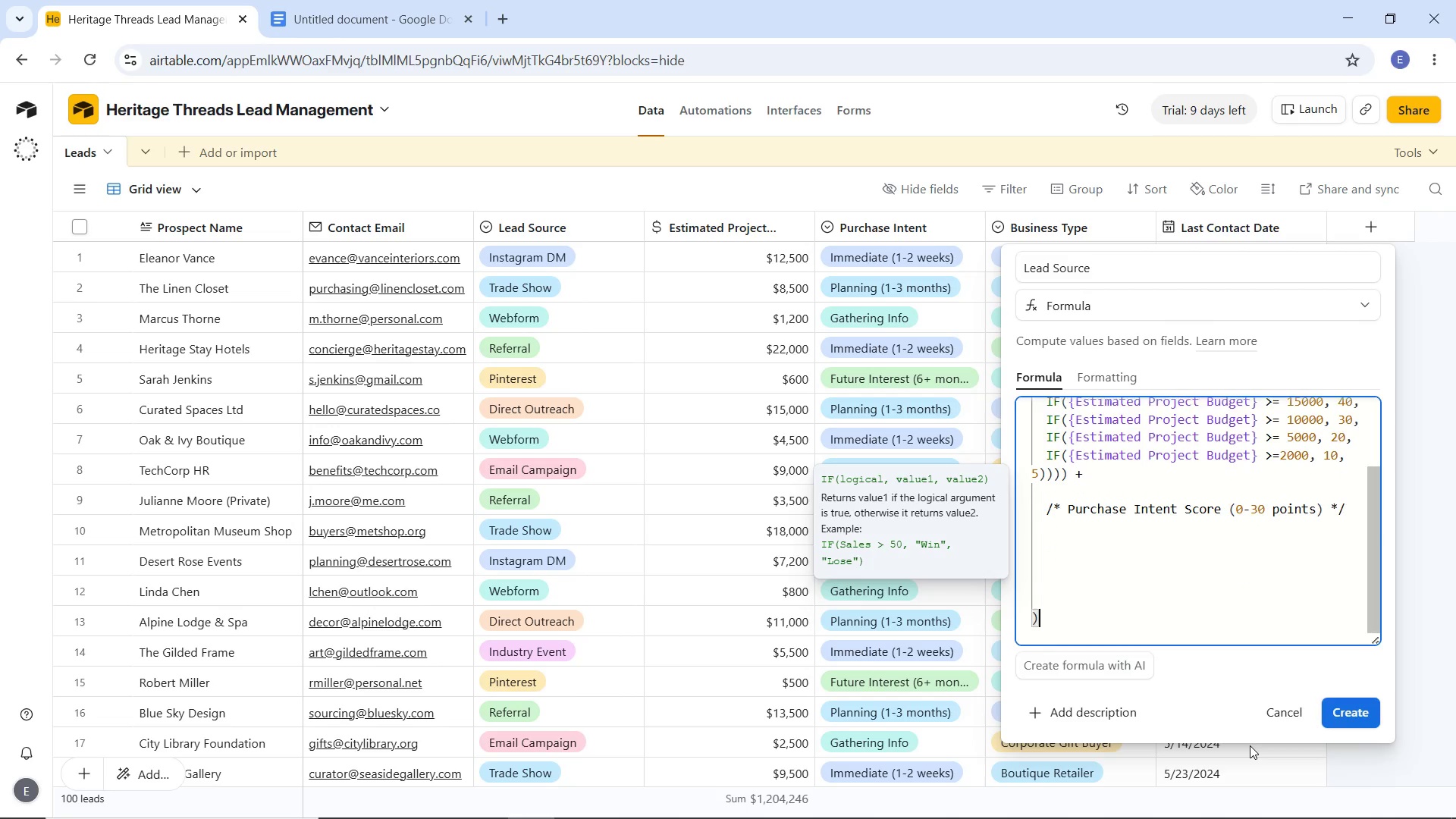 
key(ArrowDown)
 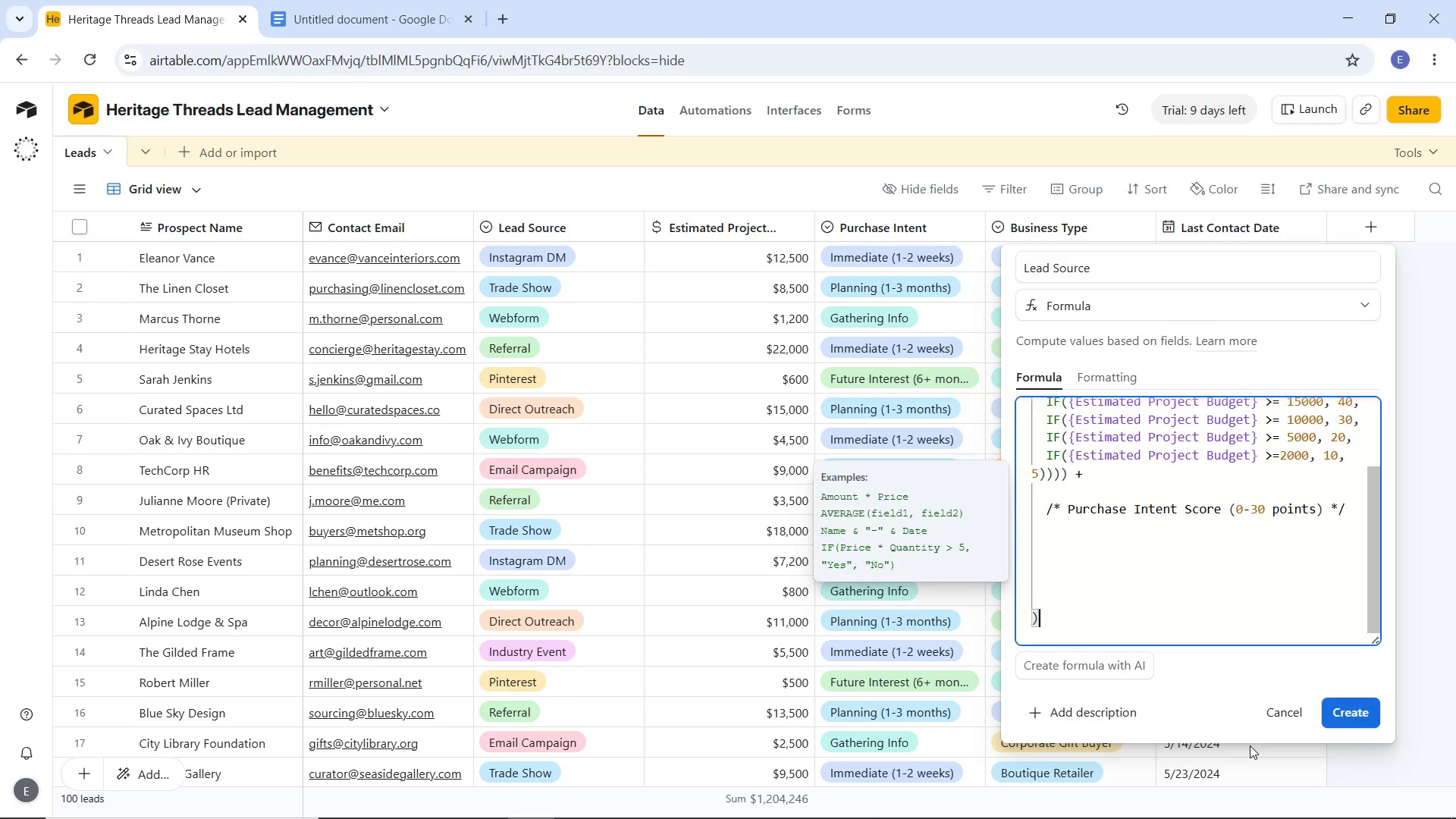 
key(ArrowDown)
 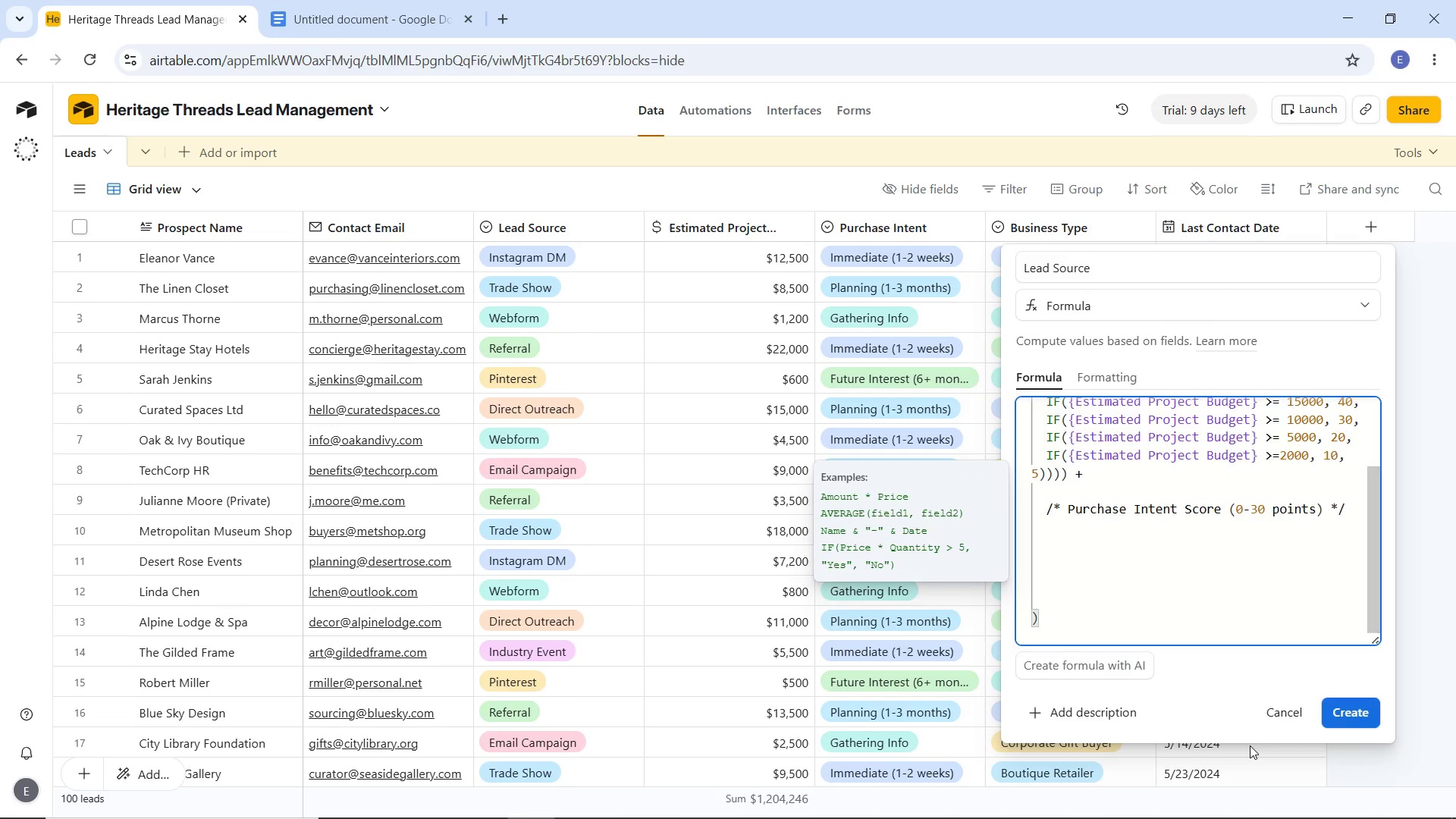 
key(ArrowDown)
 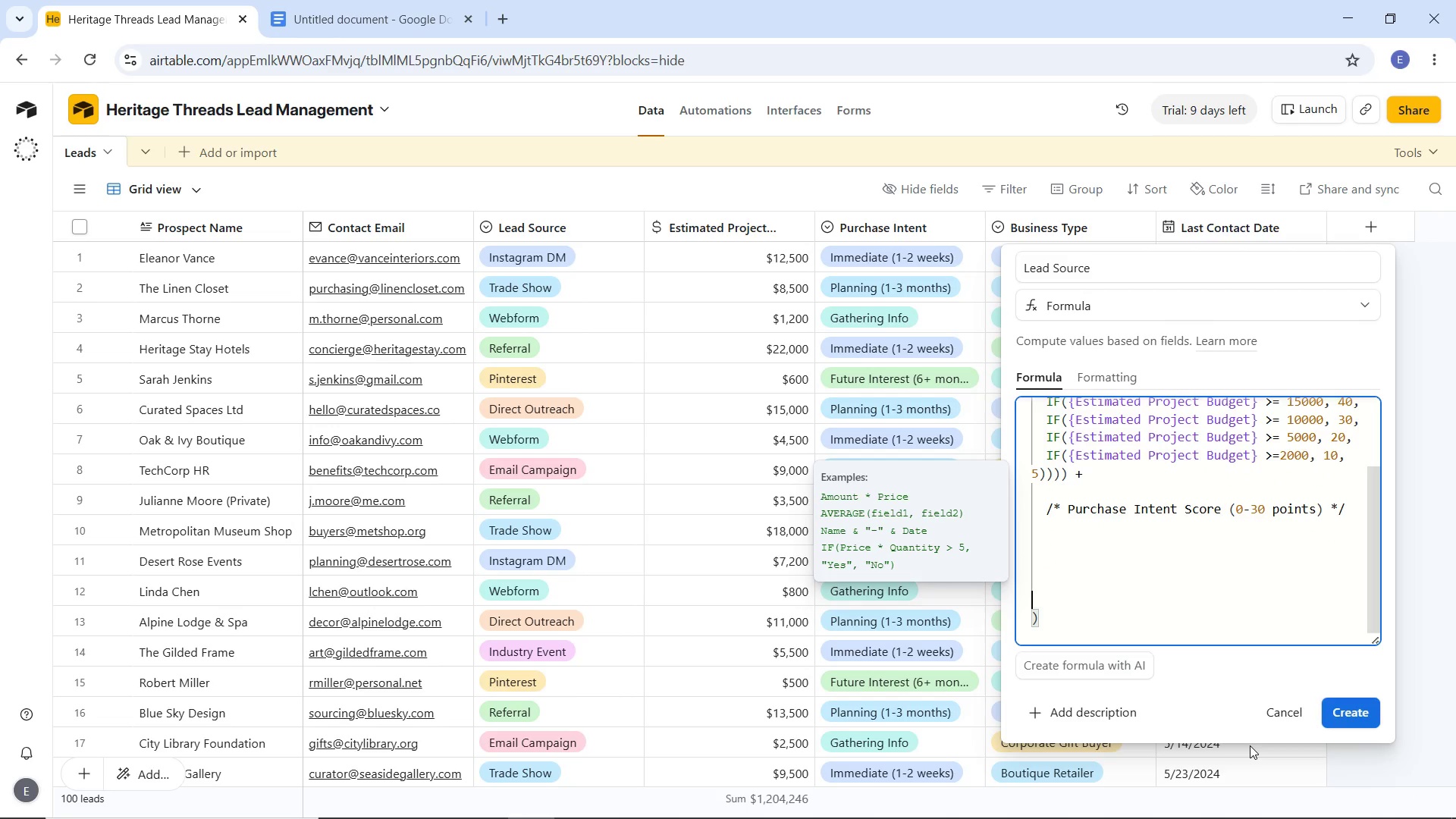 
key(ArrowUp)
 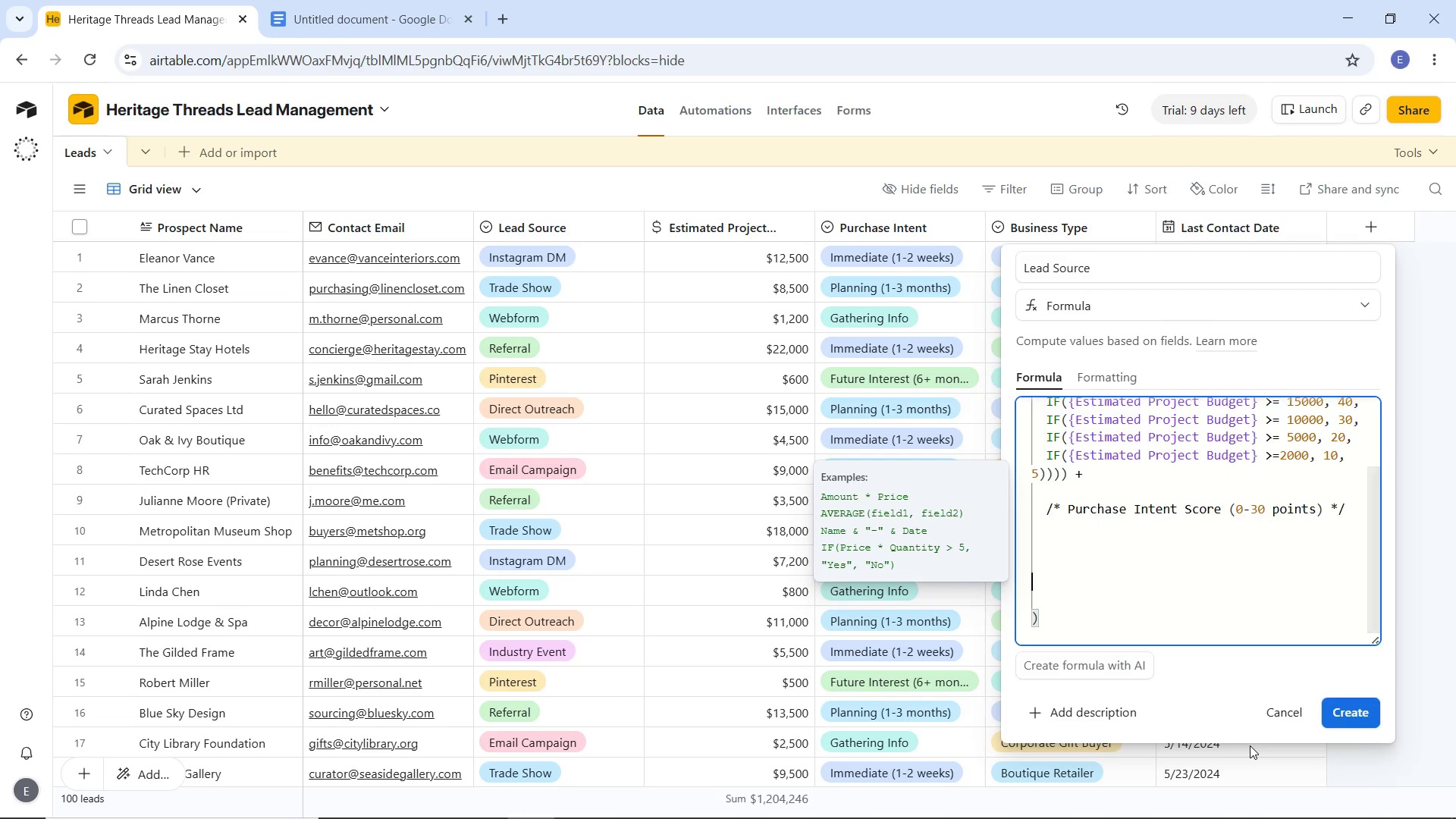 
key(ArrowUp)
 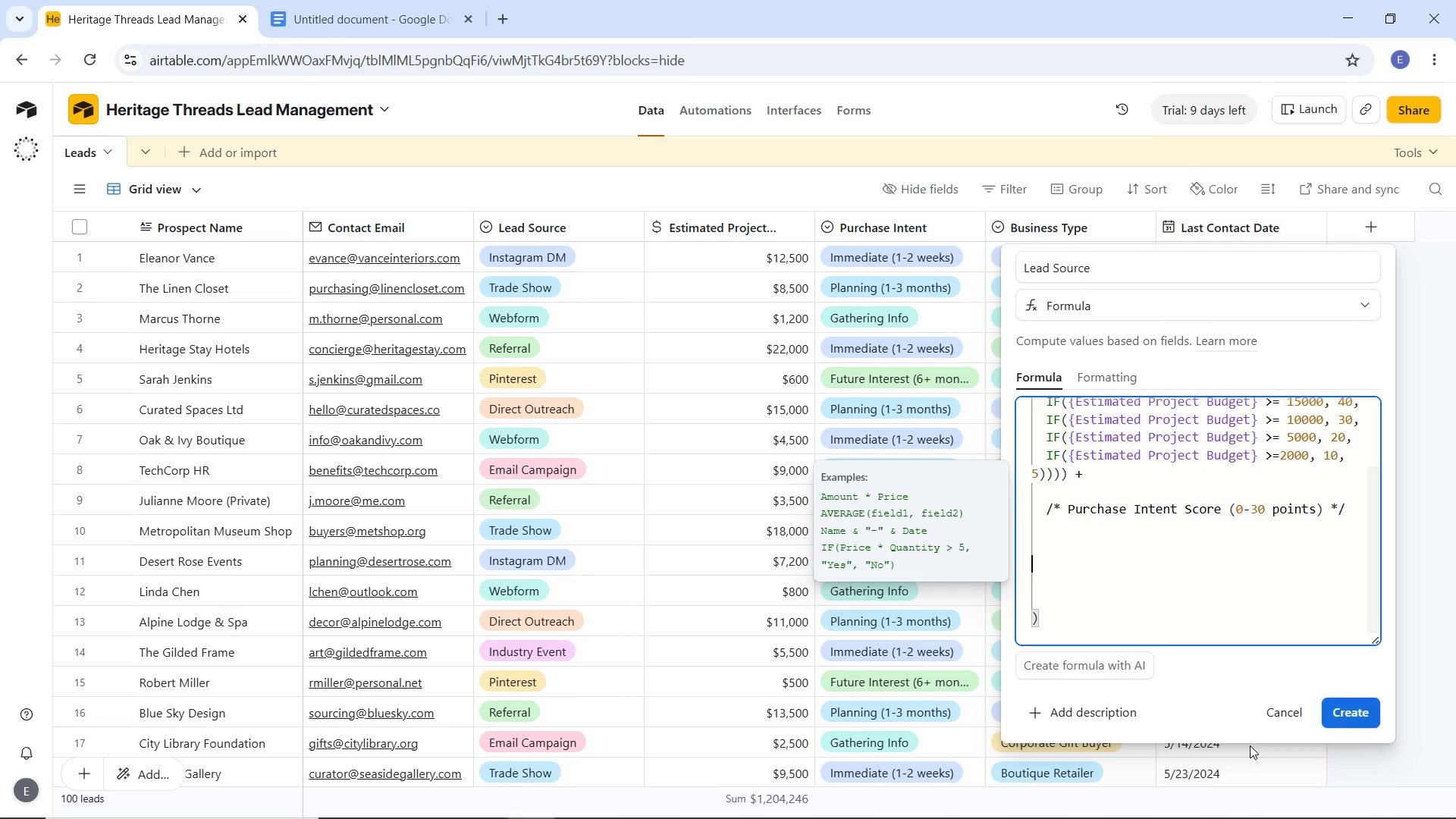 
key(ArrowUp)
 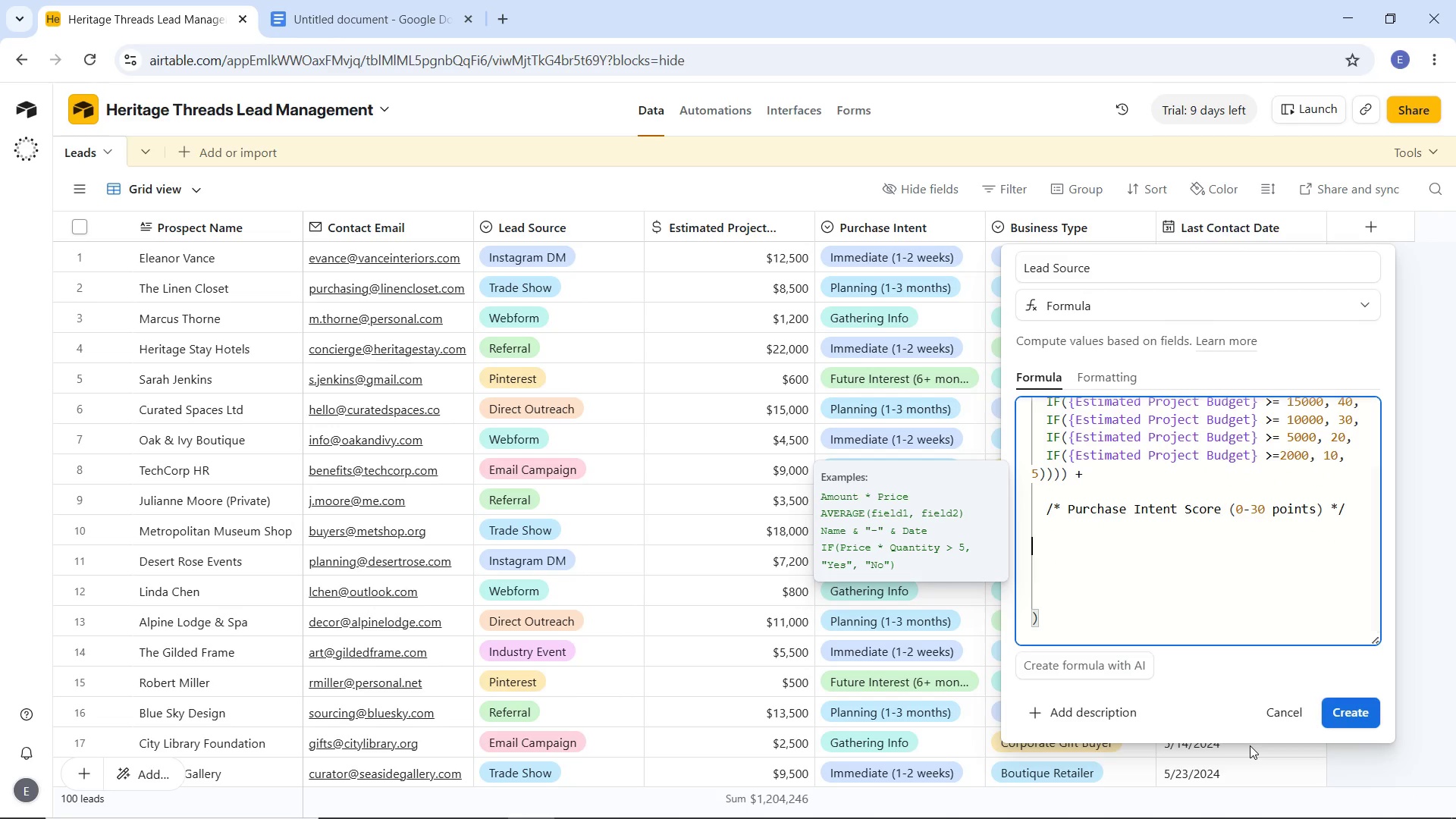 
key(ArrowUp)
 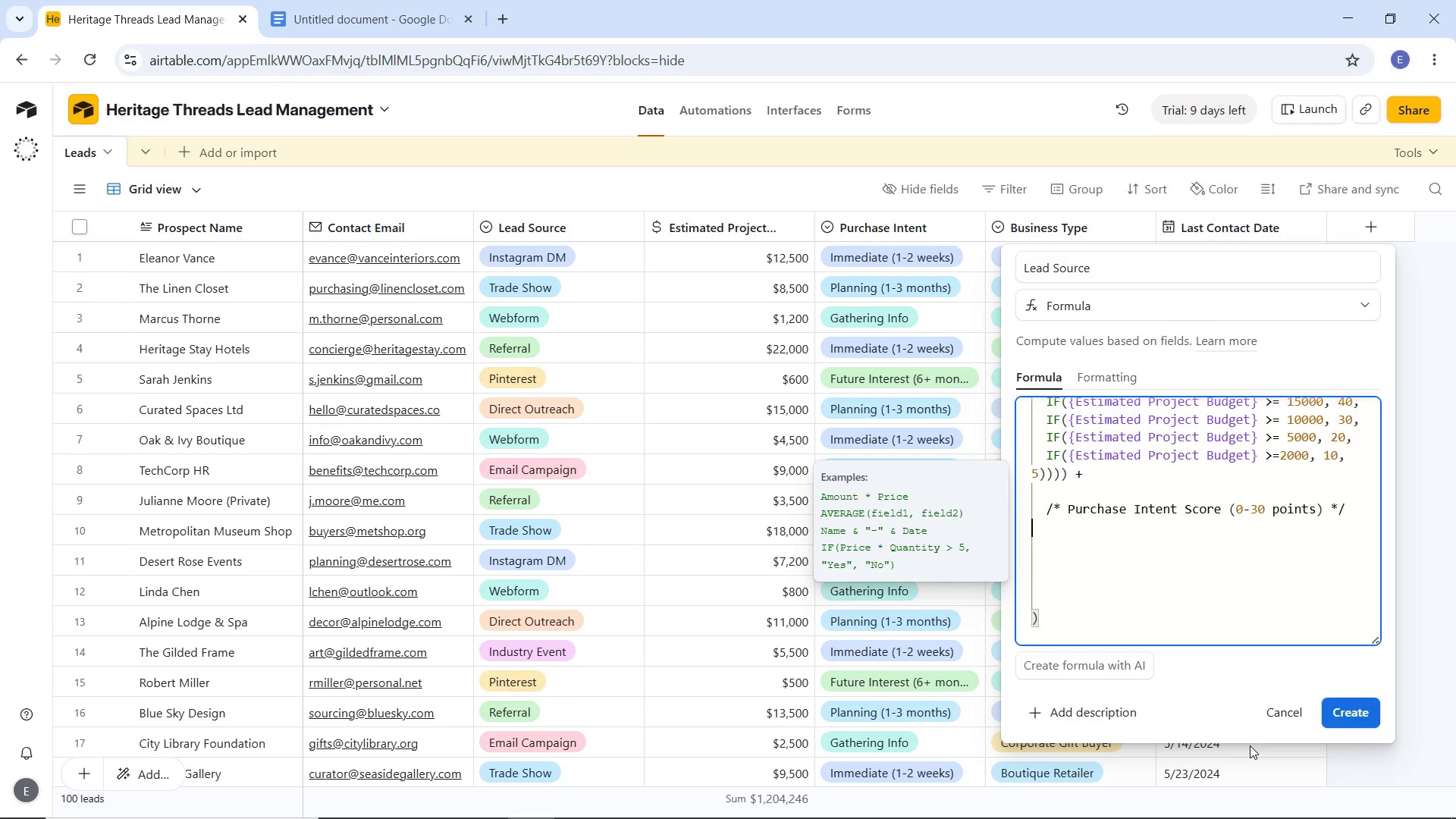 
key(ArrowUp)
 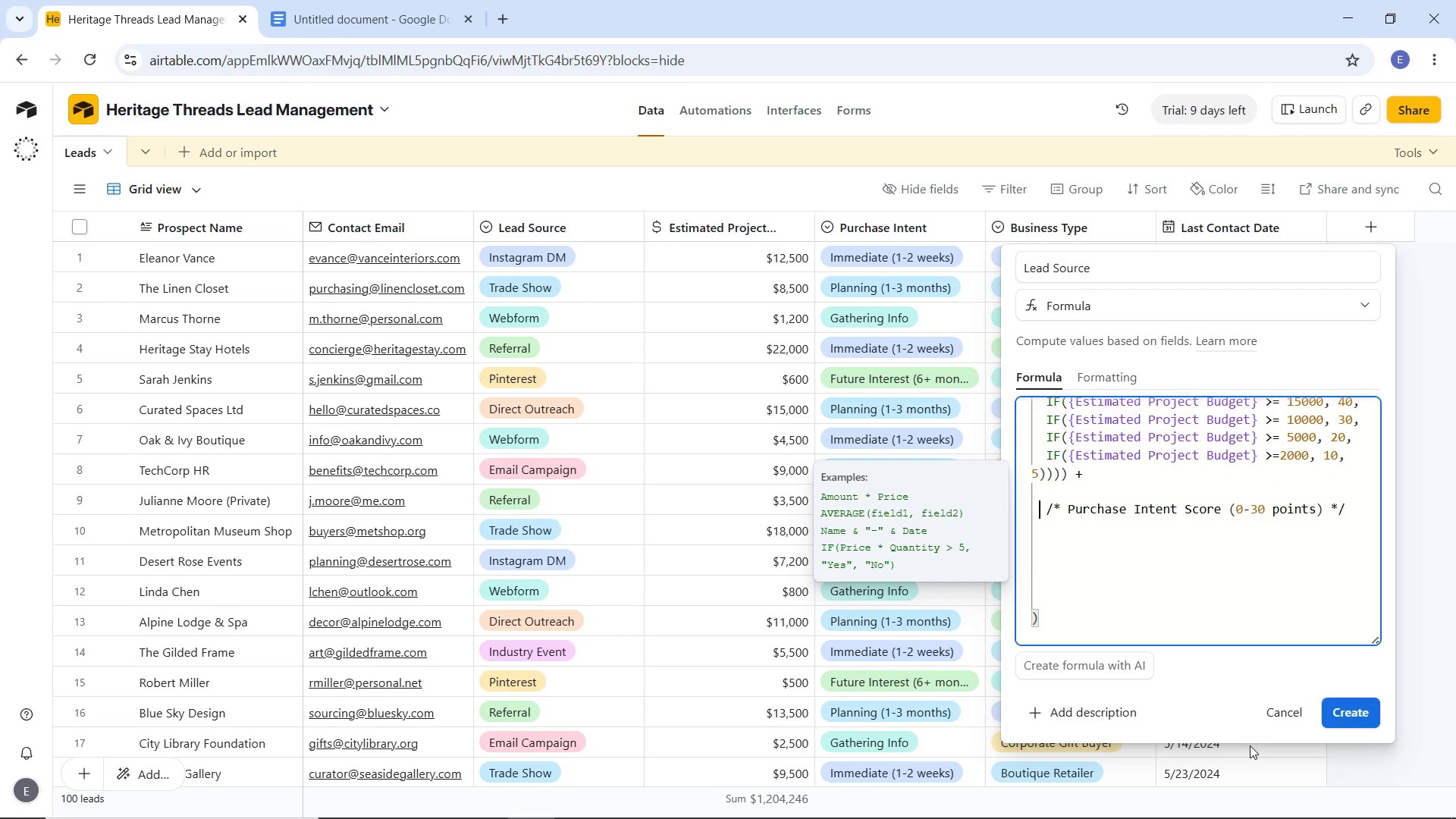 
hold_key(key=ArrowUp, duration=1.0)
 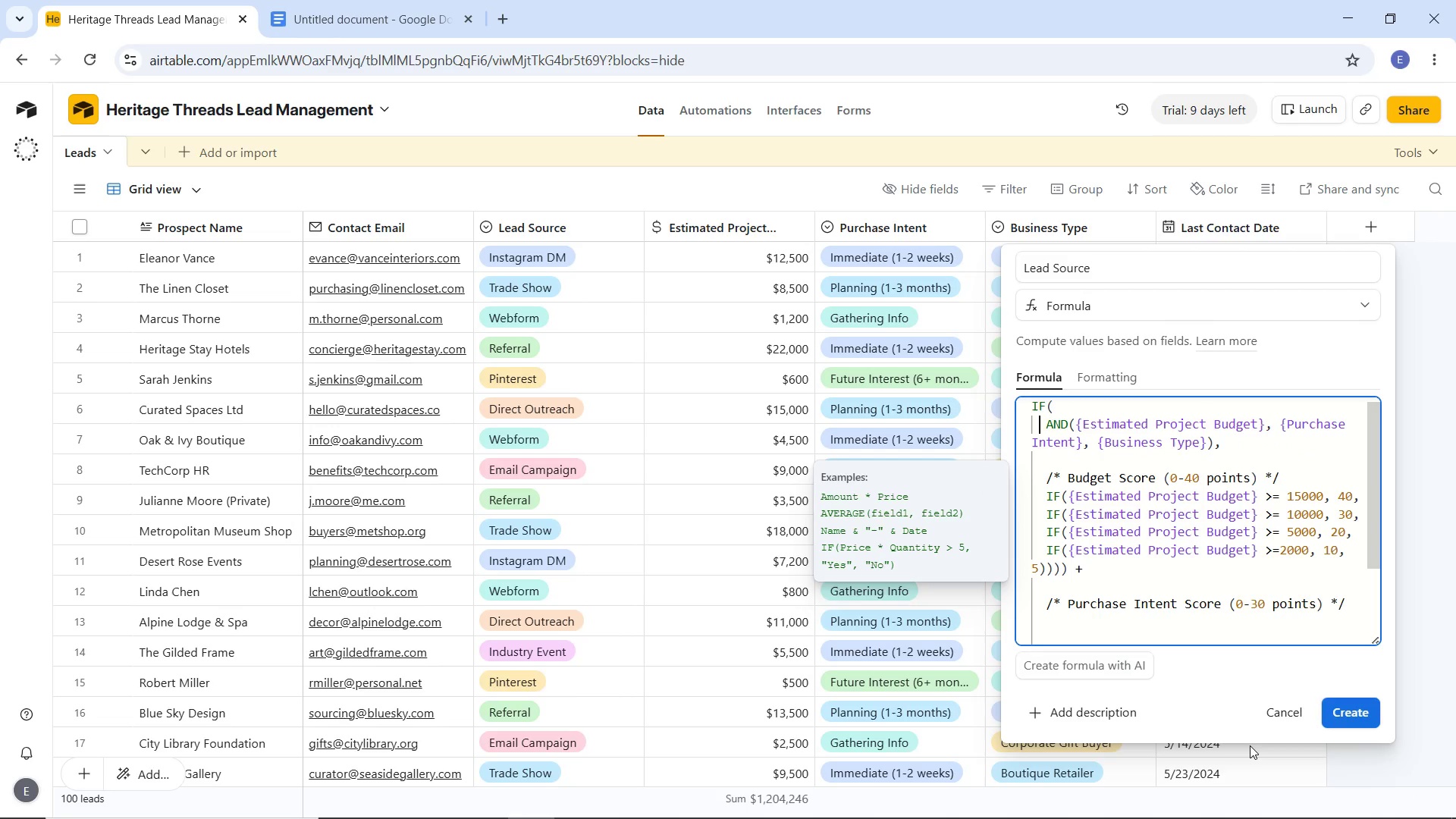 
key(ArrowDown)
 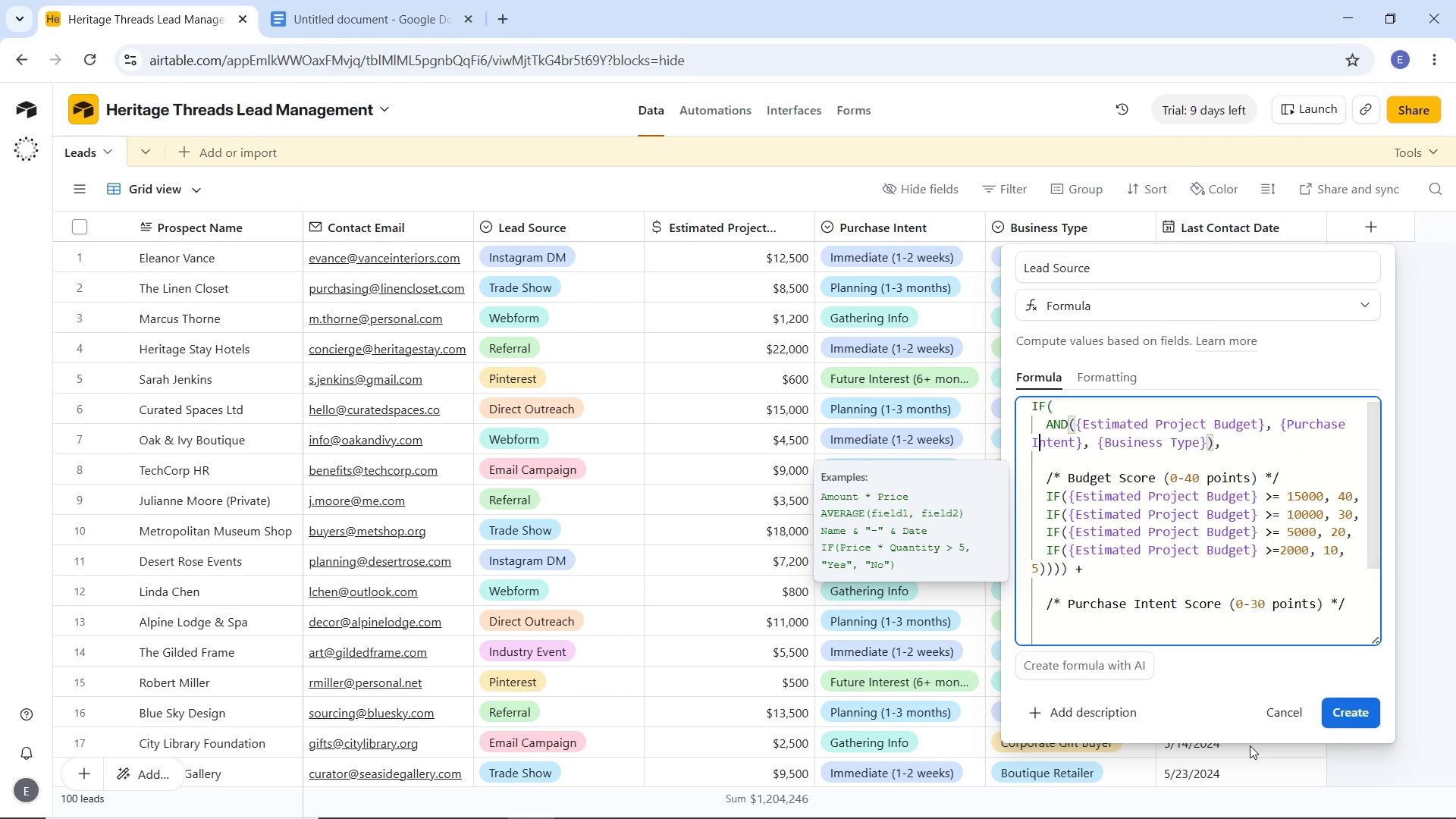 
key(ArrowDown)
 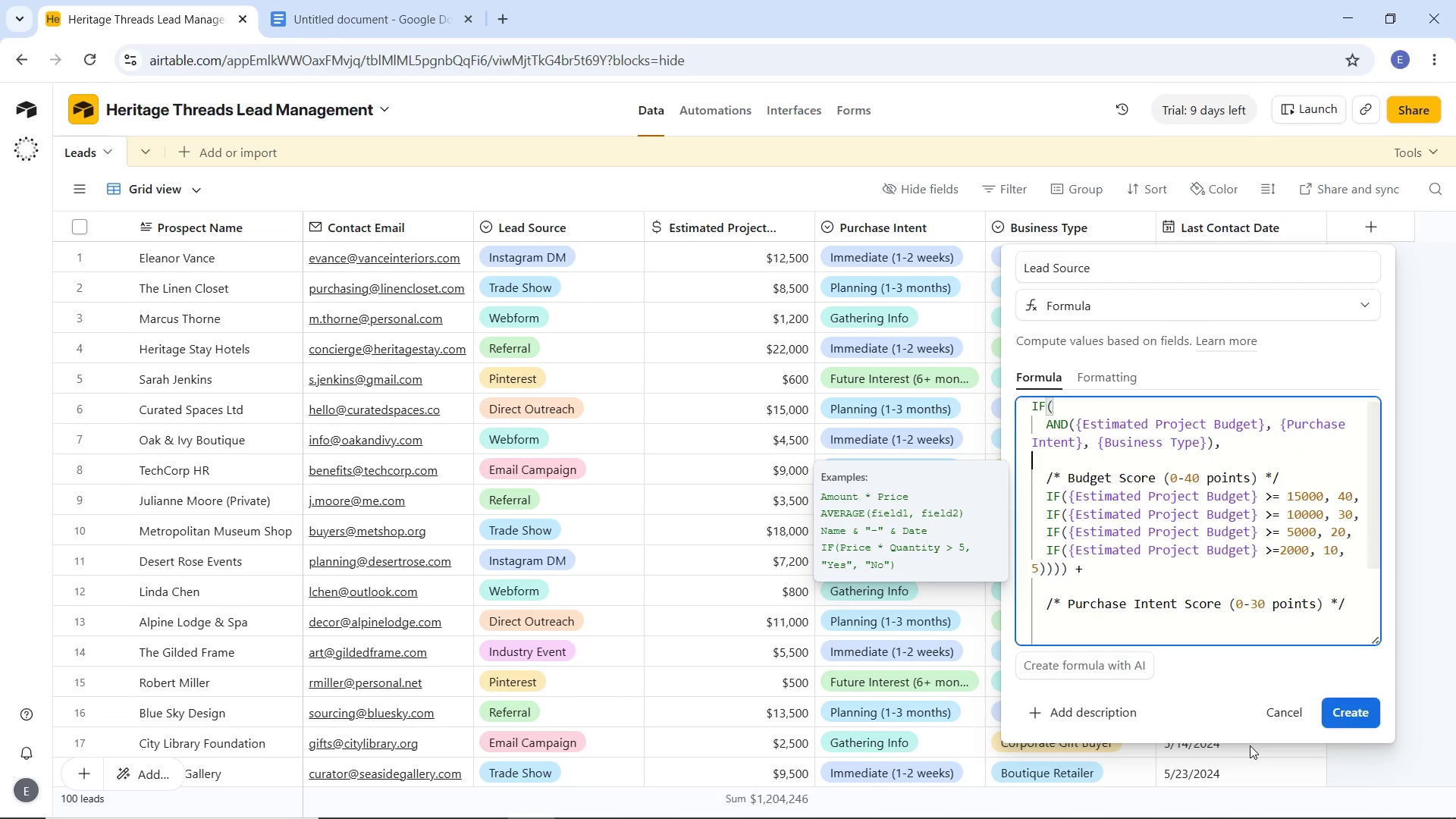 
key(ArrowDown)
 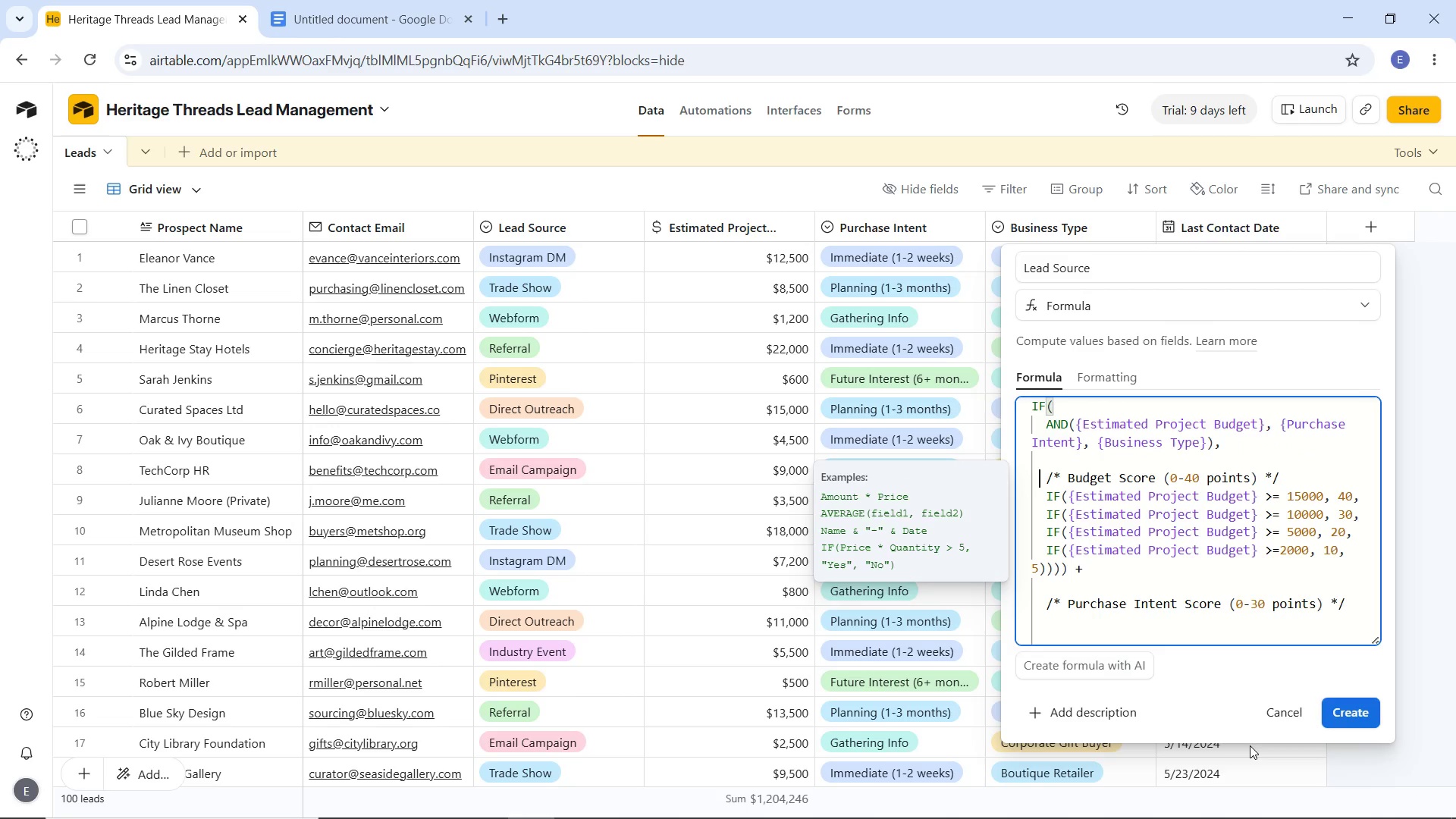 
hold_key(key=ArrowDown, duration=0.83)
 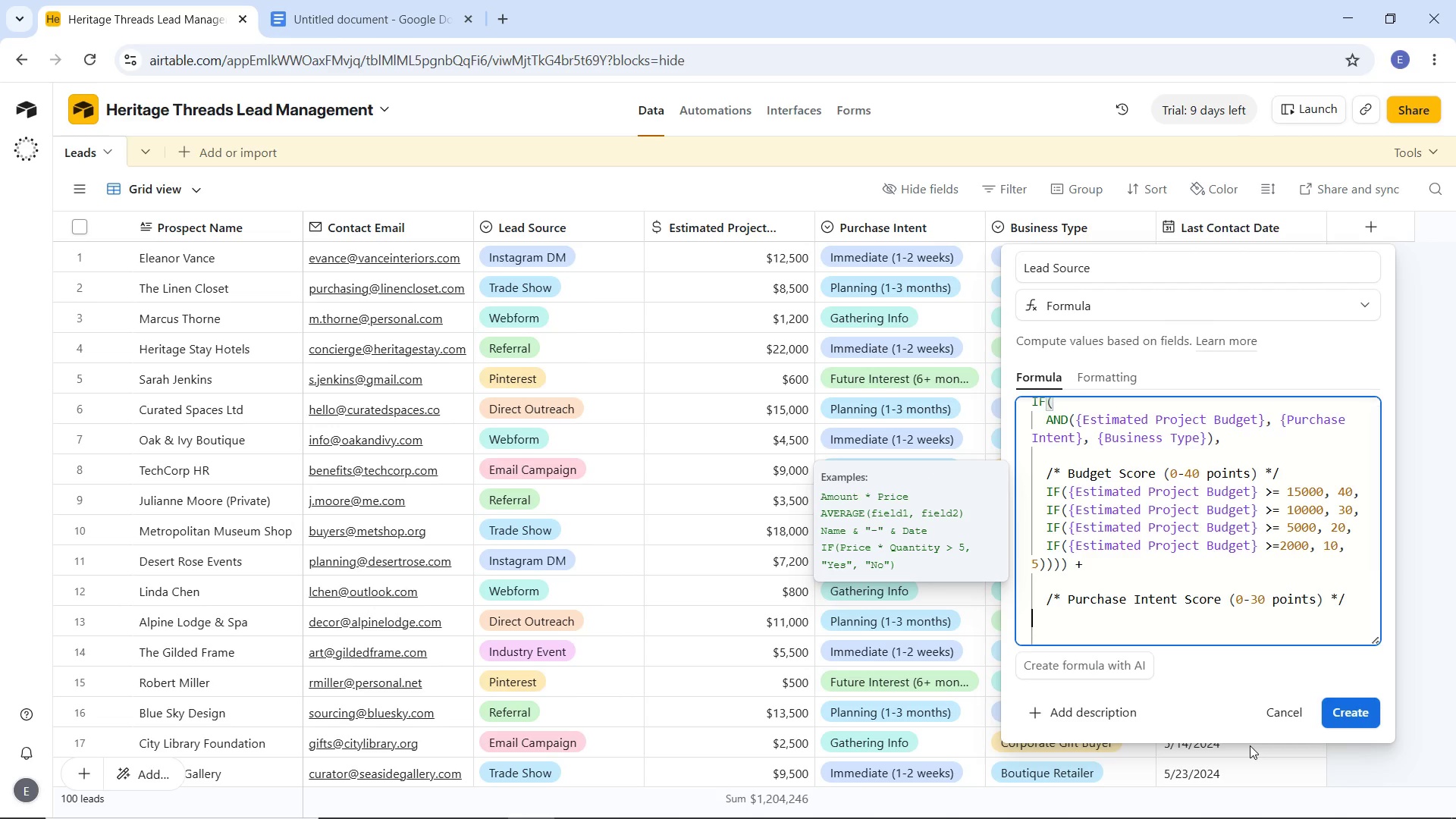 
key(ArrowDown)
 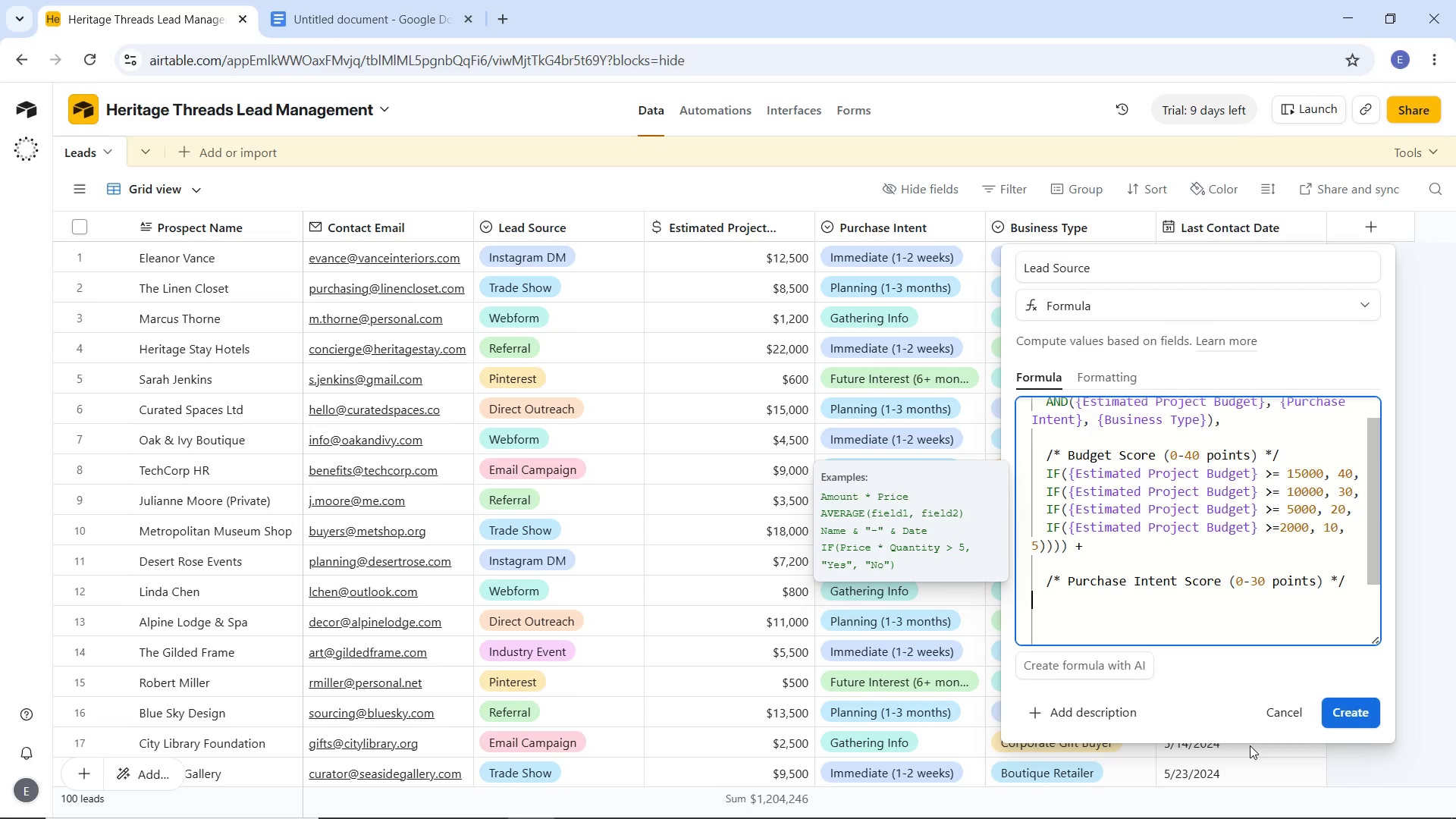 
key(ArrowUp)
 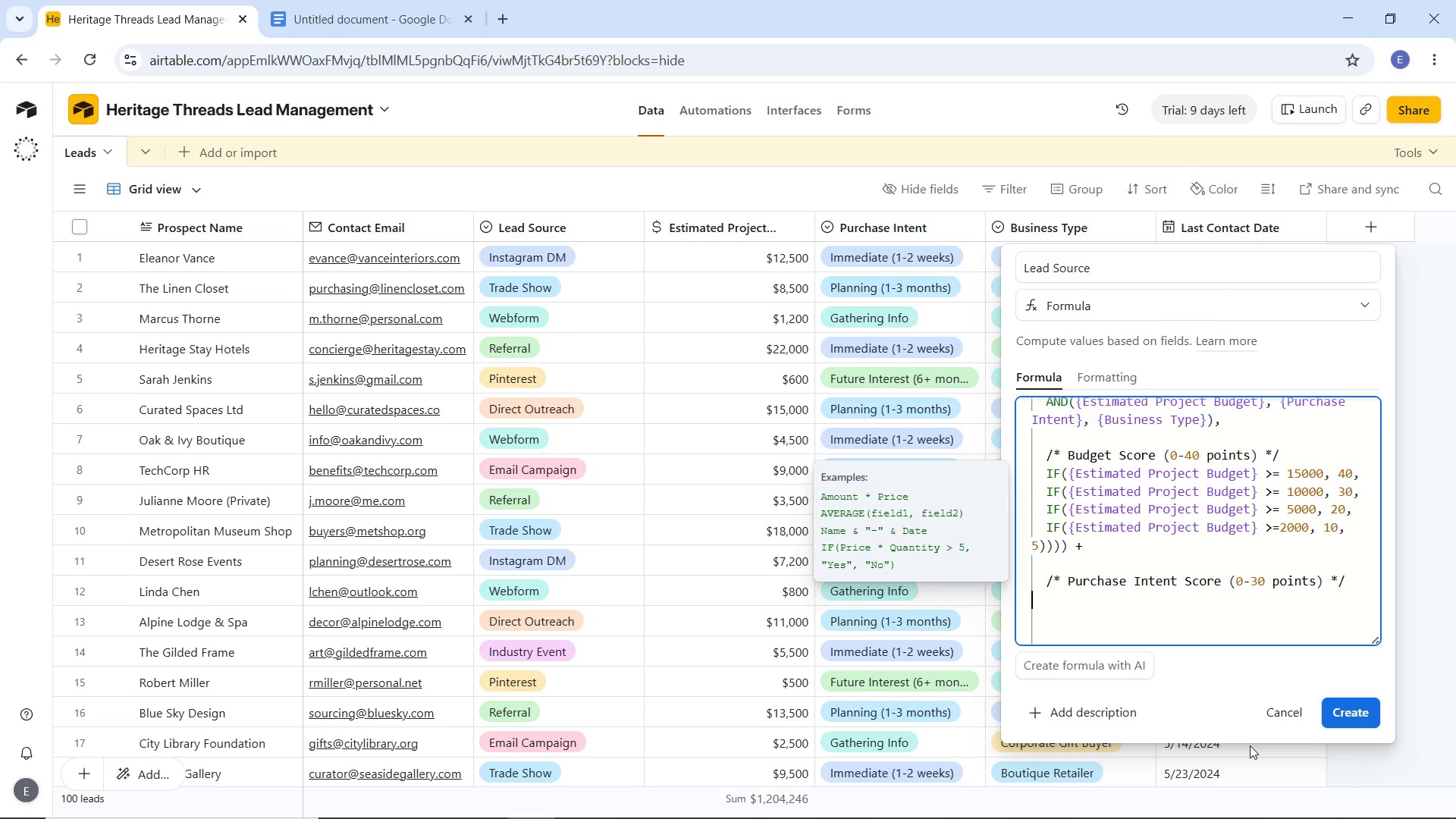 
key(Tab)
 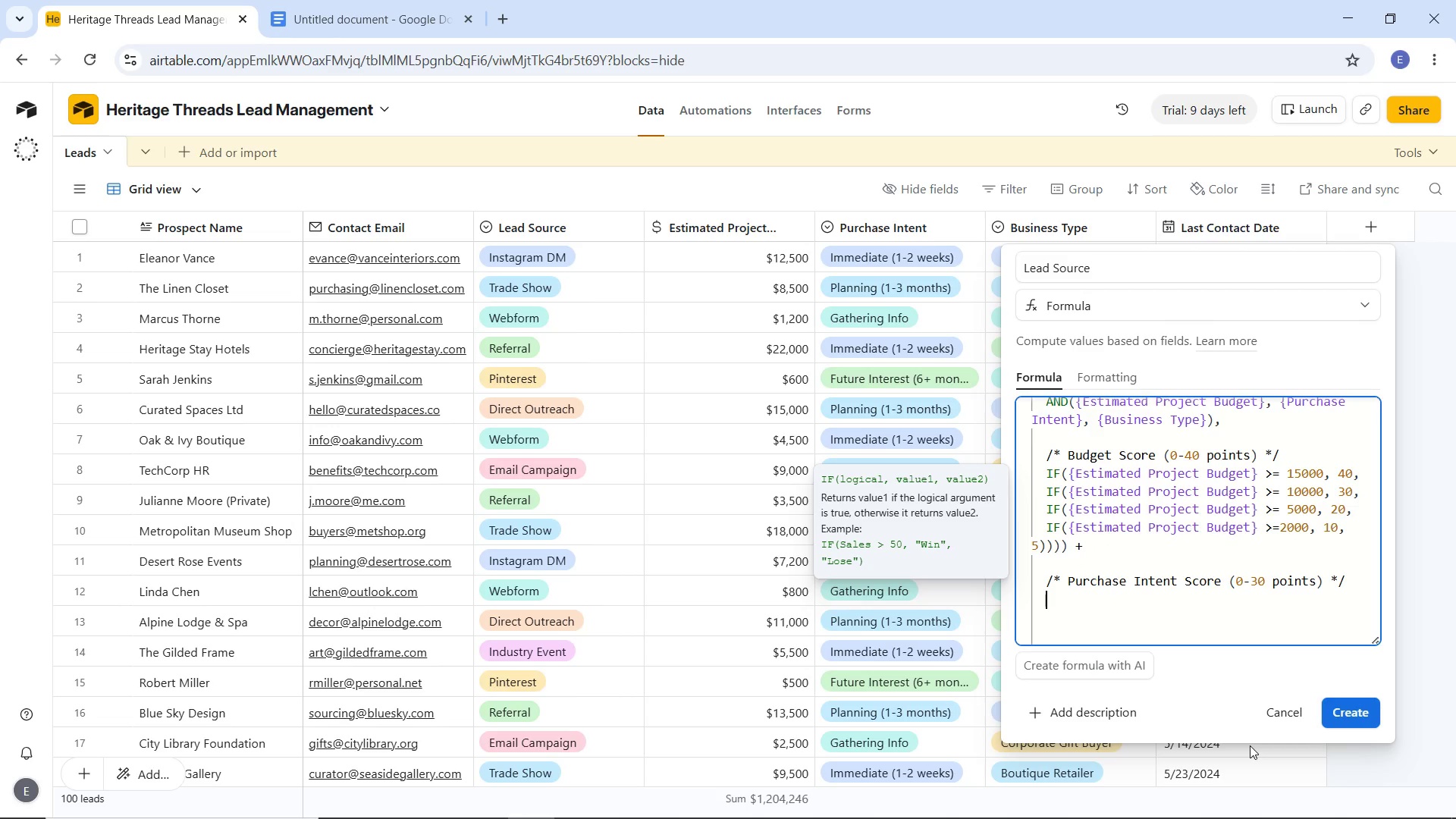 
type(SWITCH({Pur)
 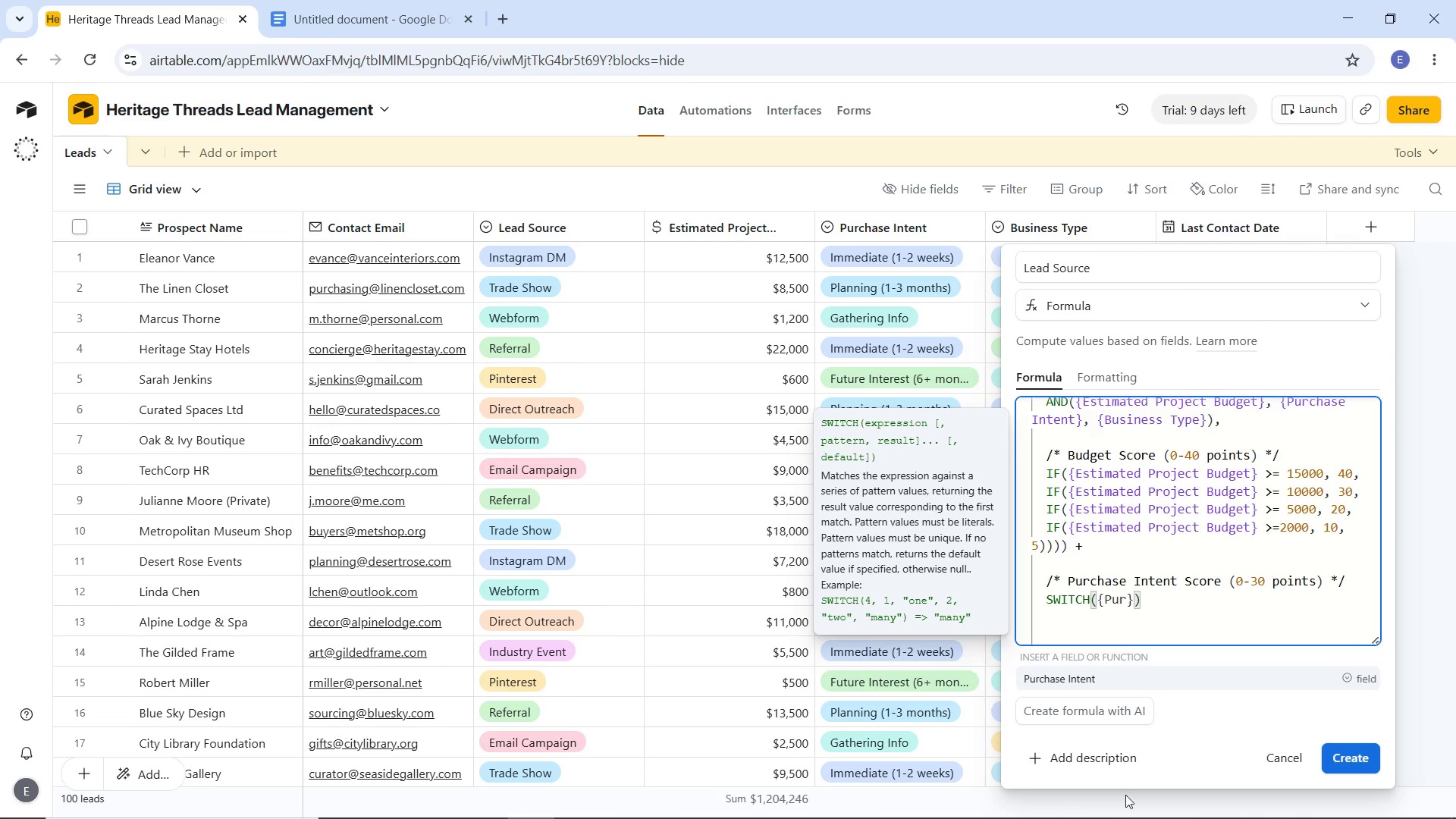 
wait(7.11)
 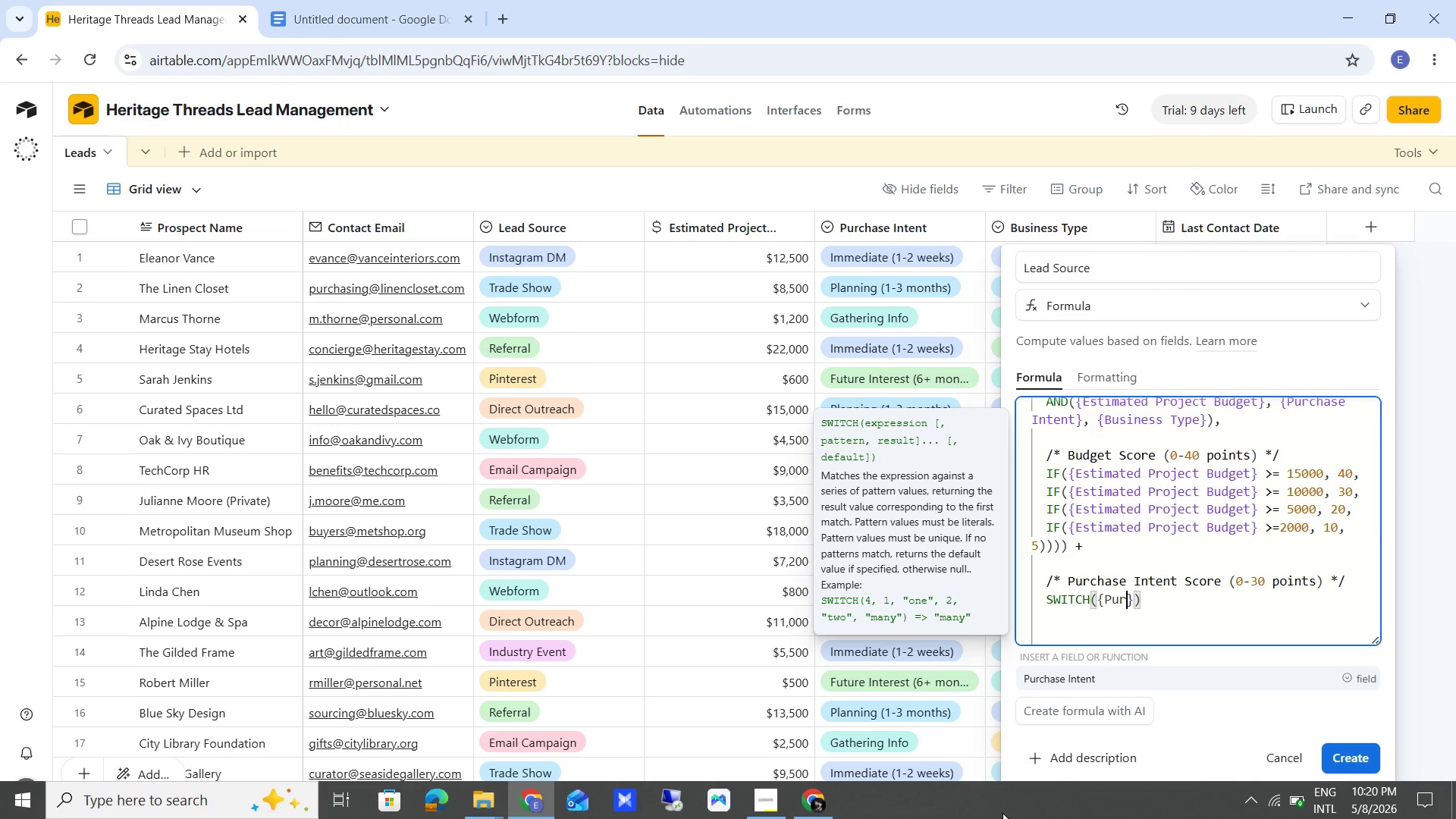 
left_click([1125, 675])
 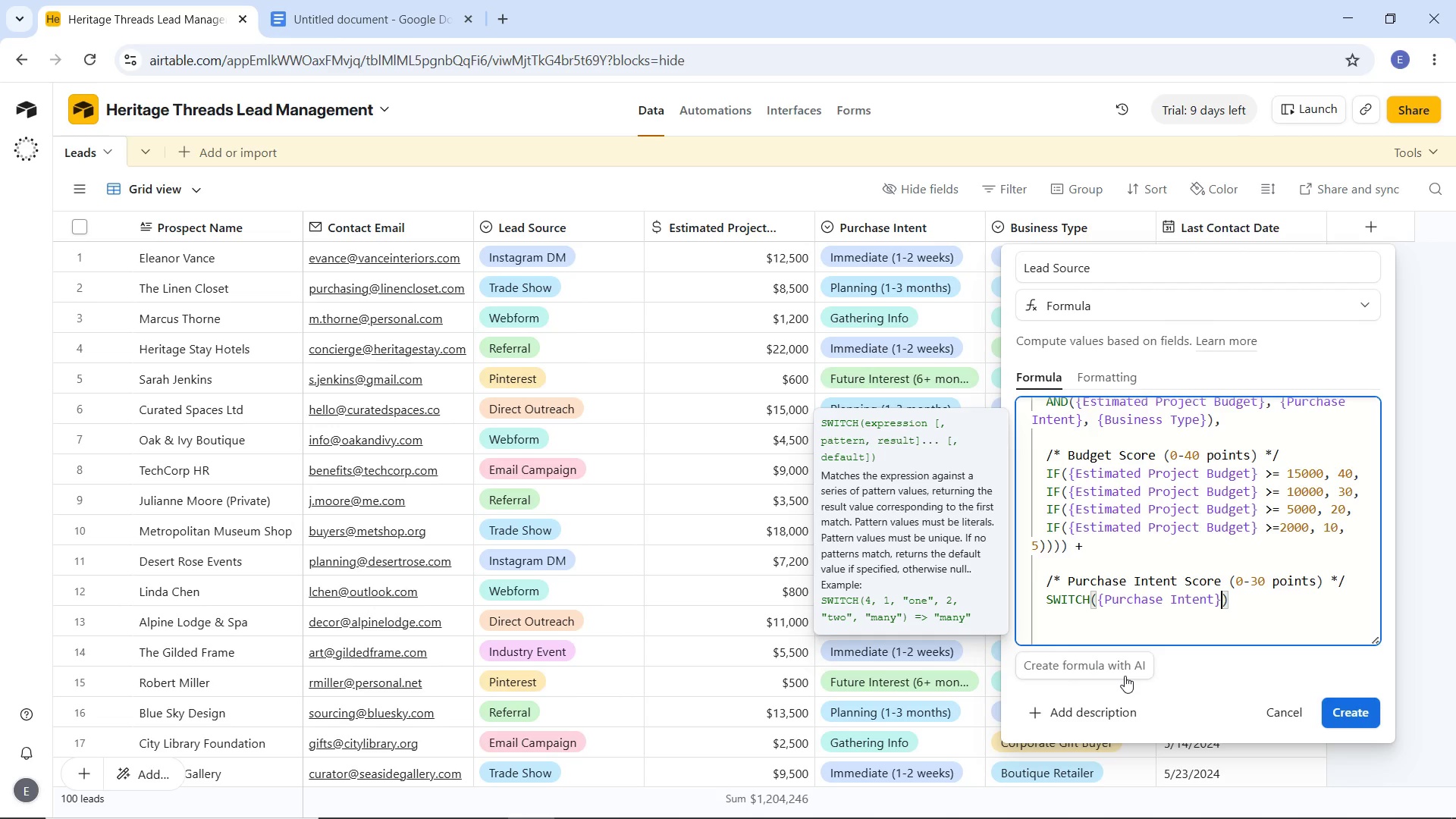 
key(Comma)
 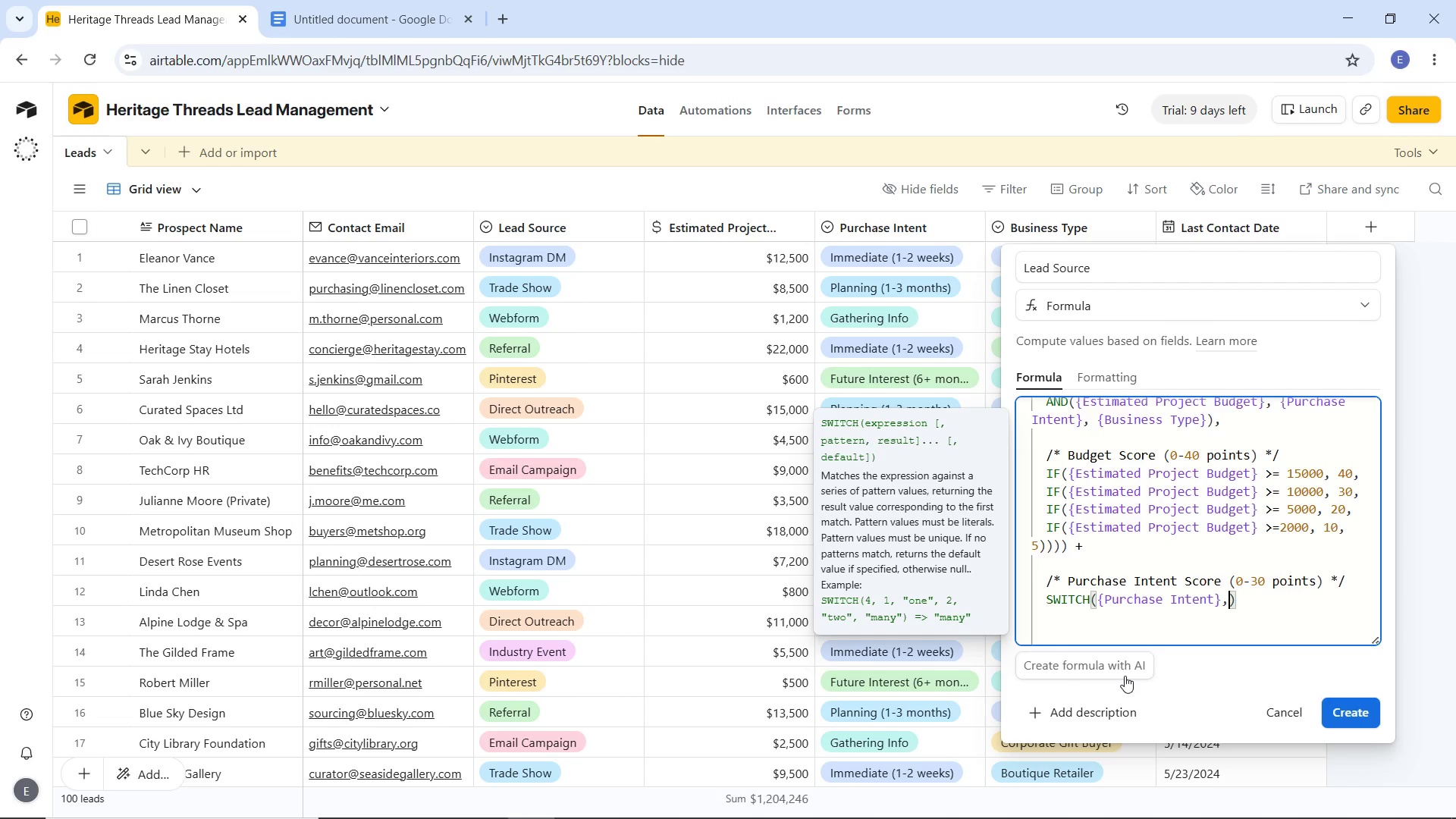 
key(Enter)
 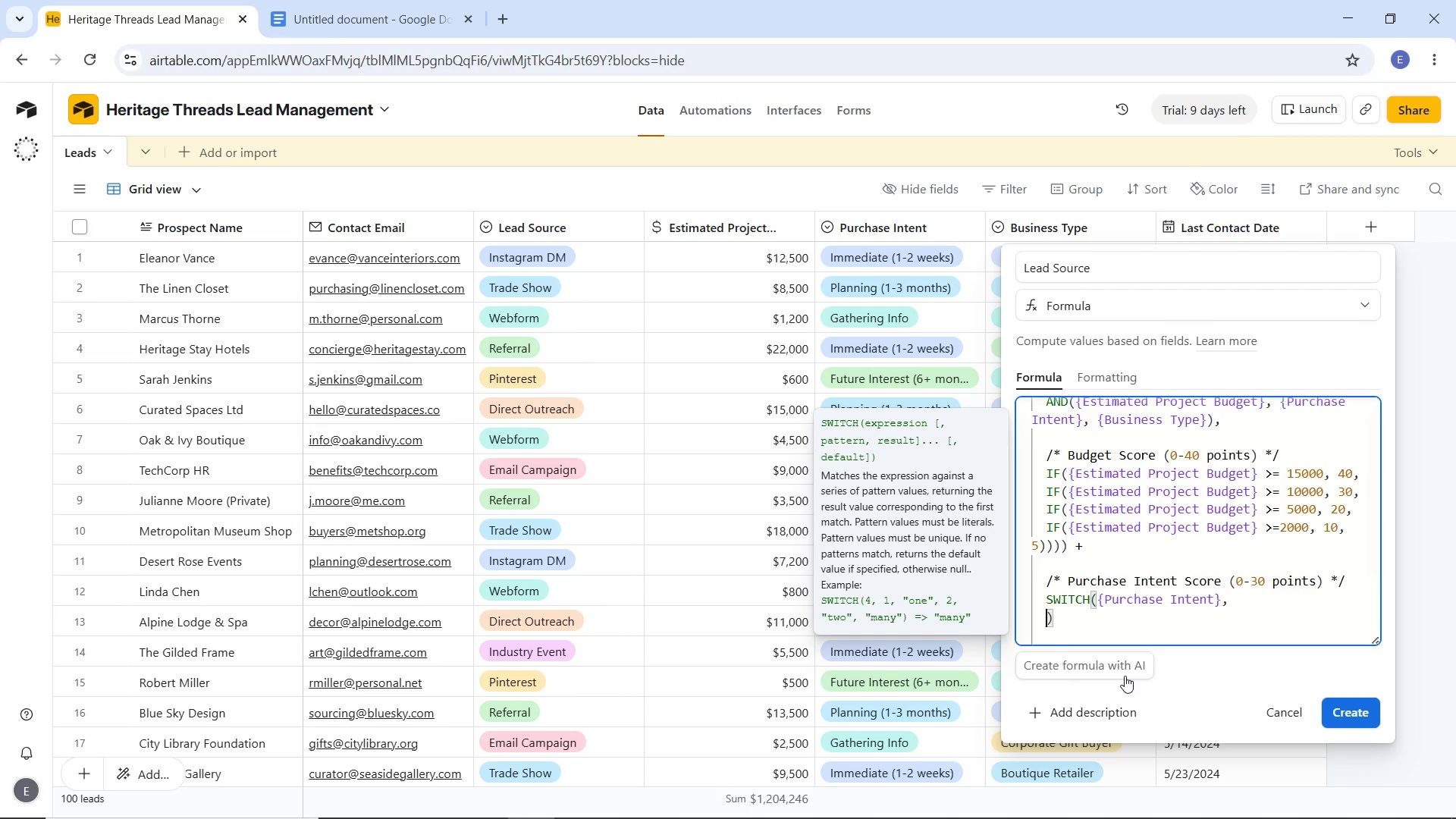 
key(Enter)
 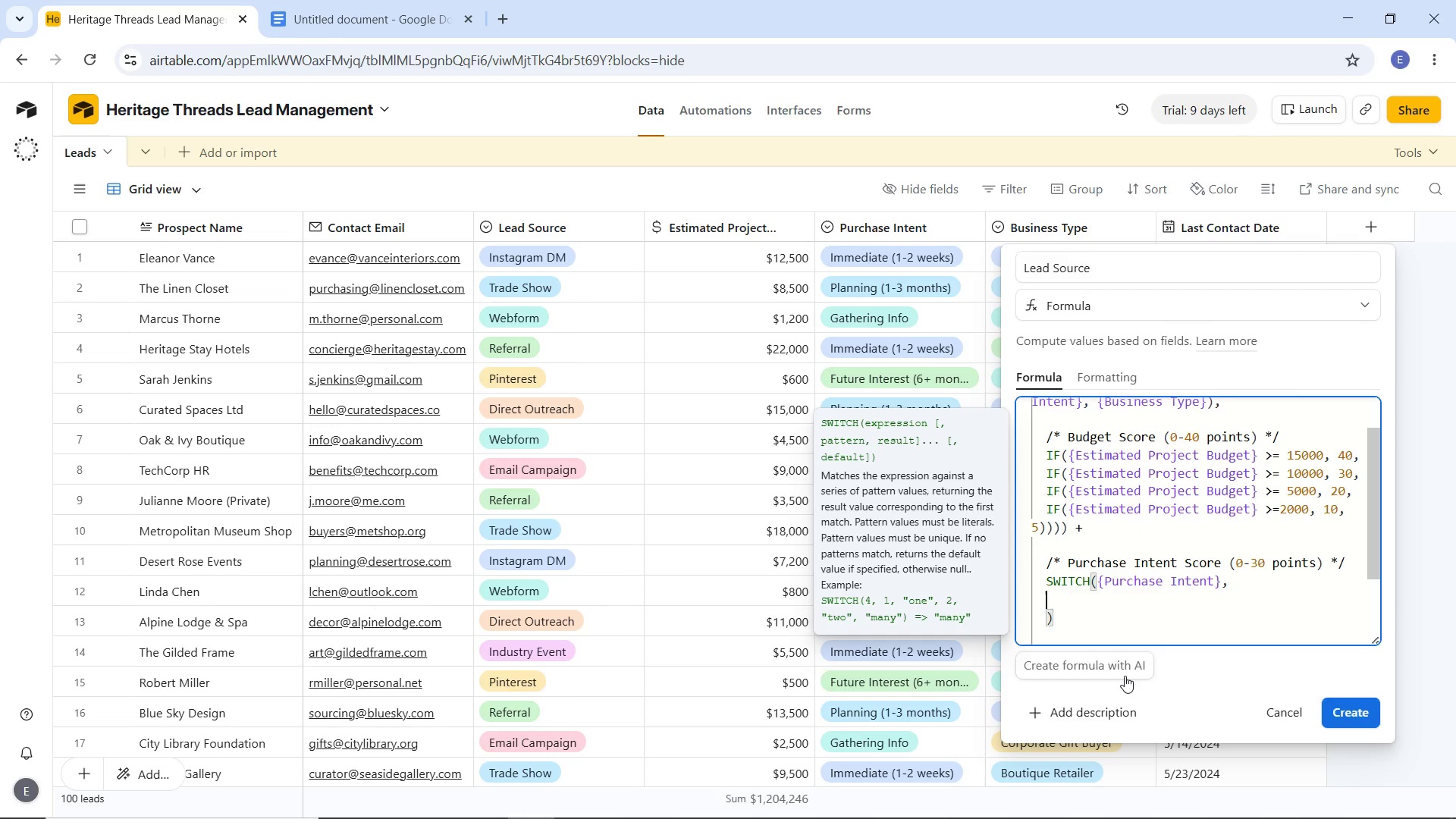 
key(ArrowUp)
 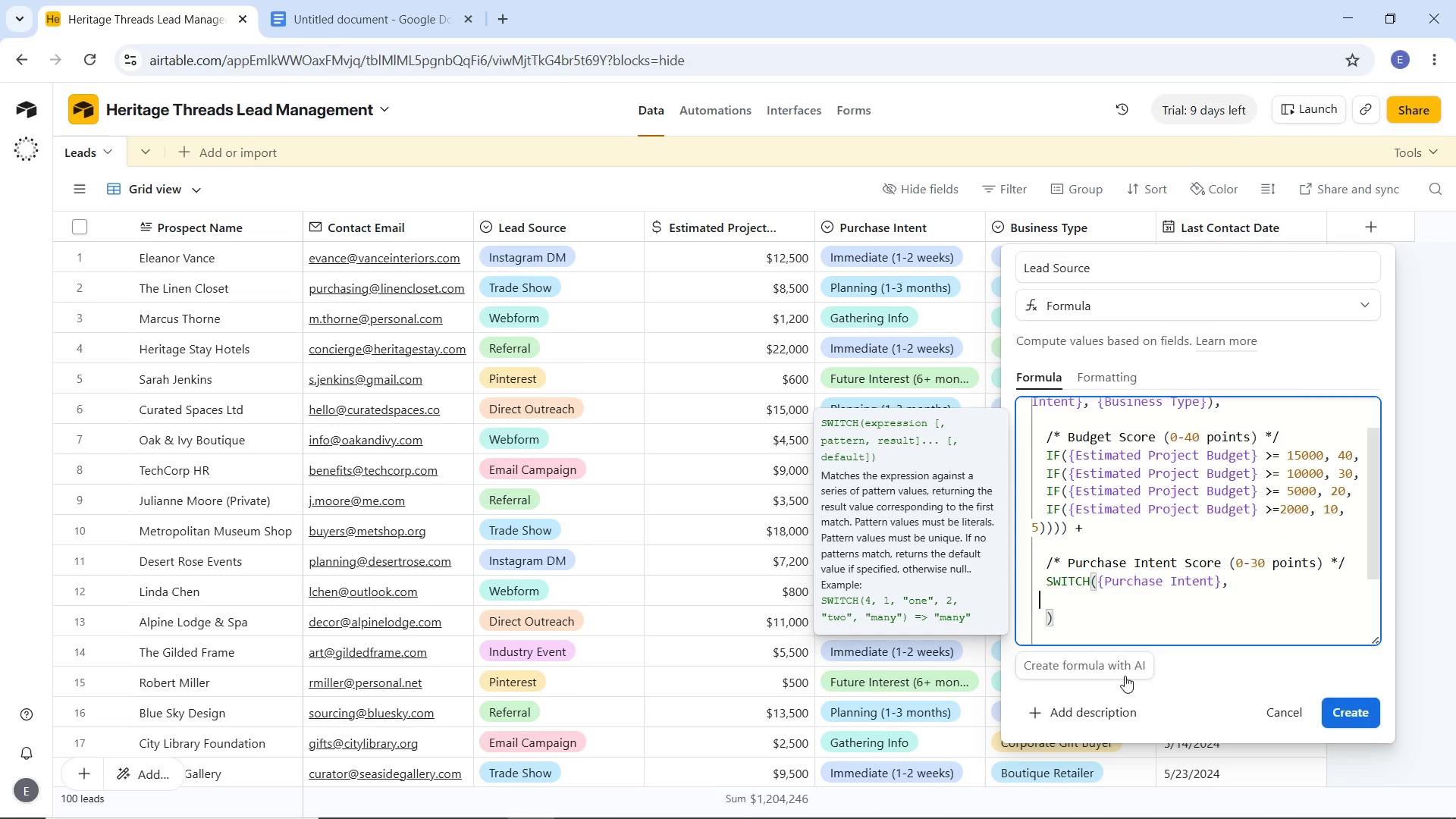 
key(ArrowLeft)
 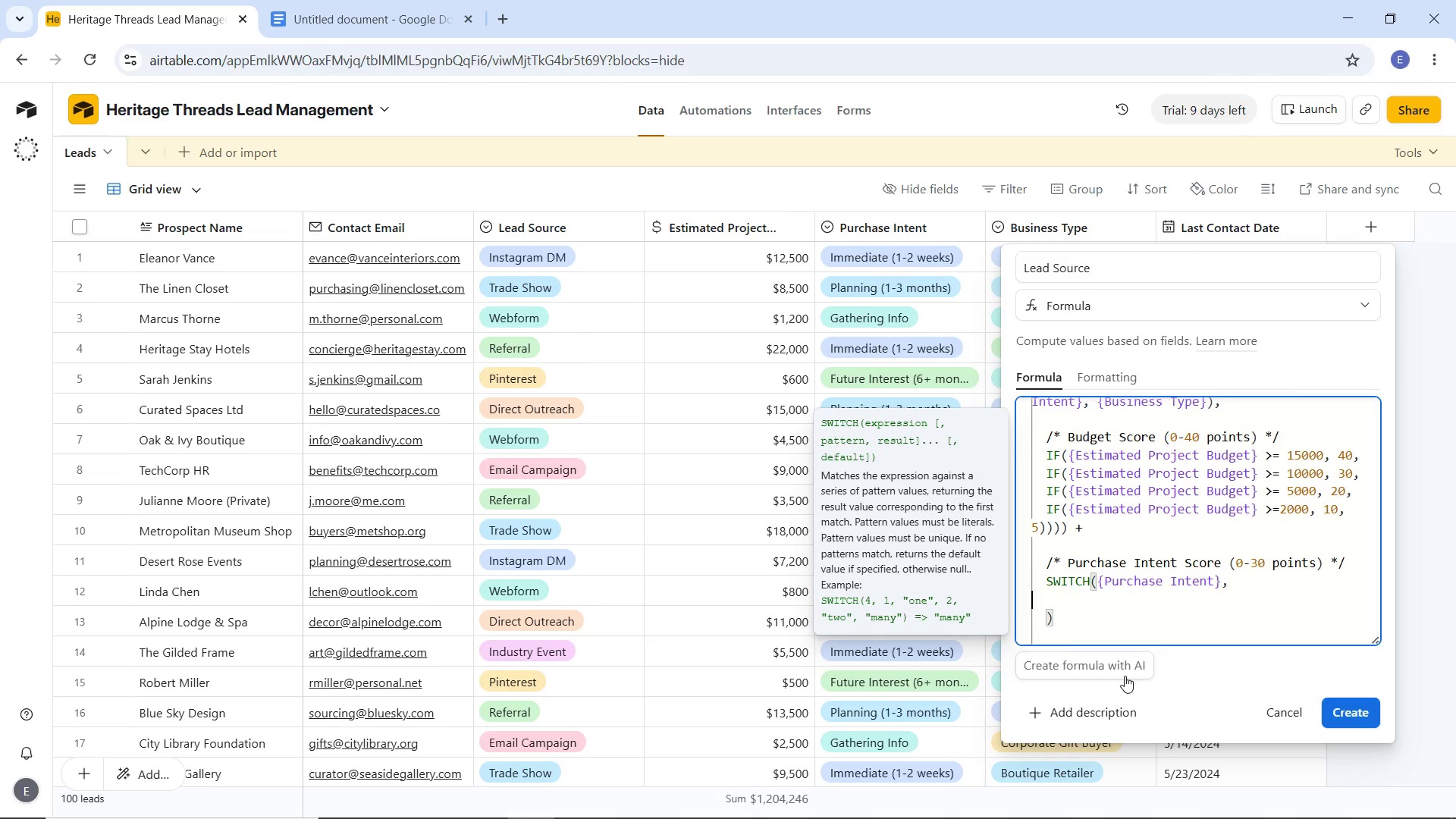 
key(ArrowLeft)
 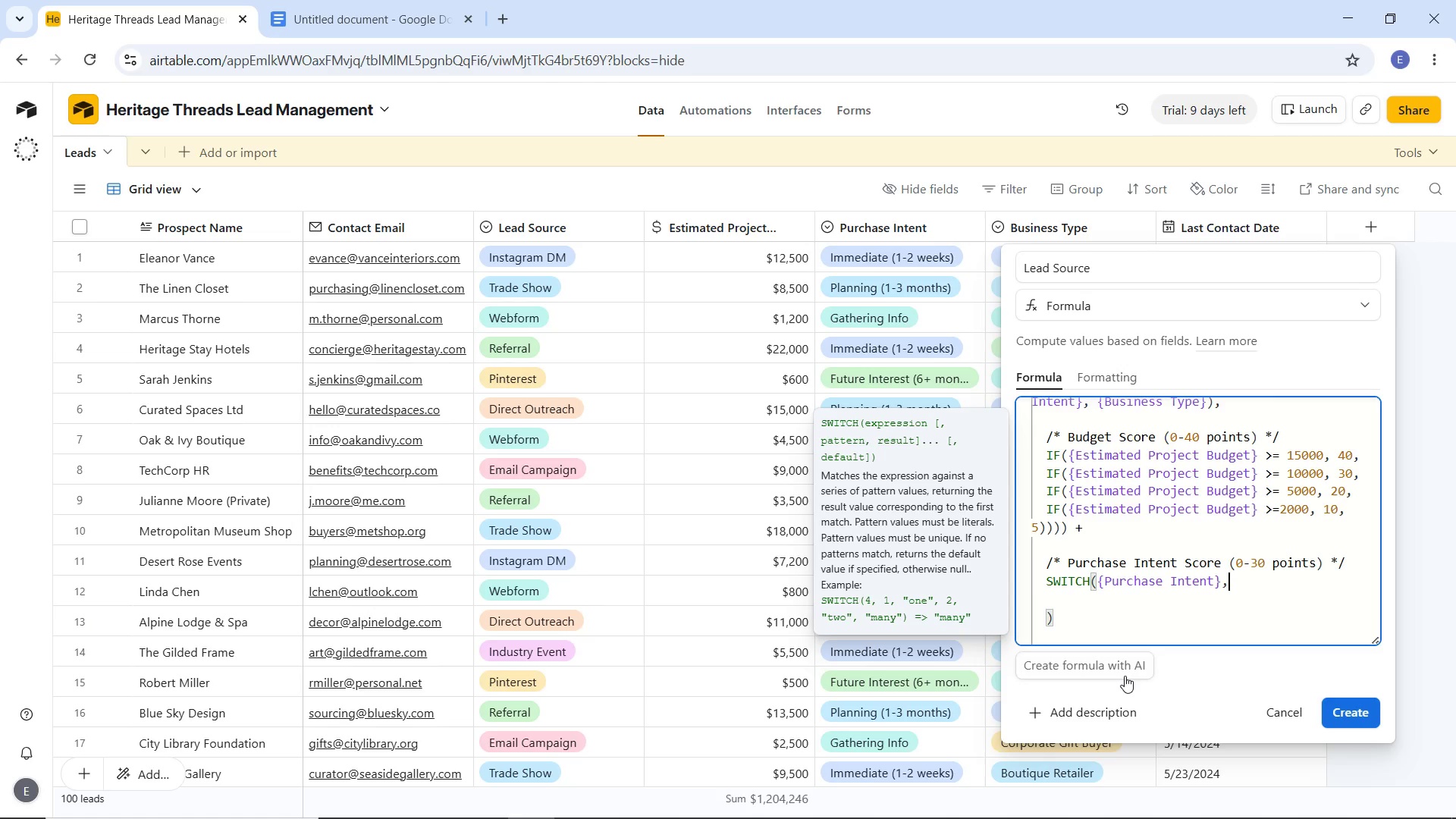 
key(ArrowLeft)
 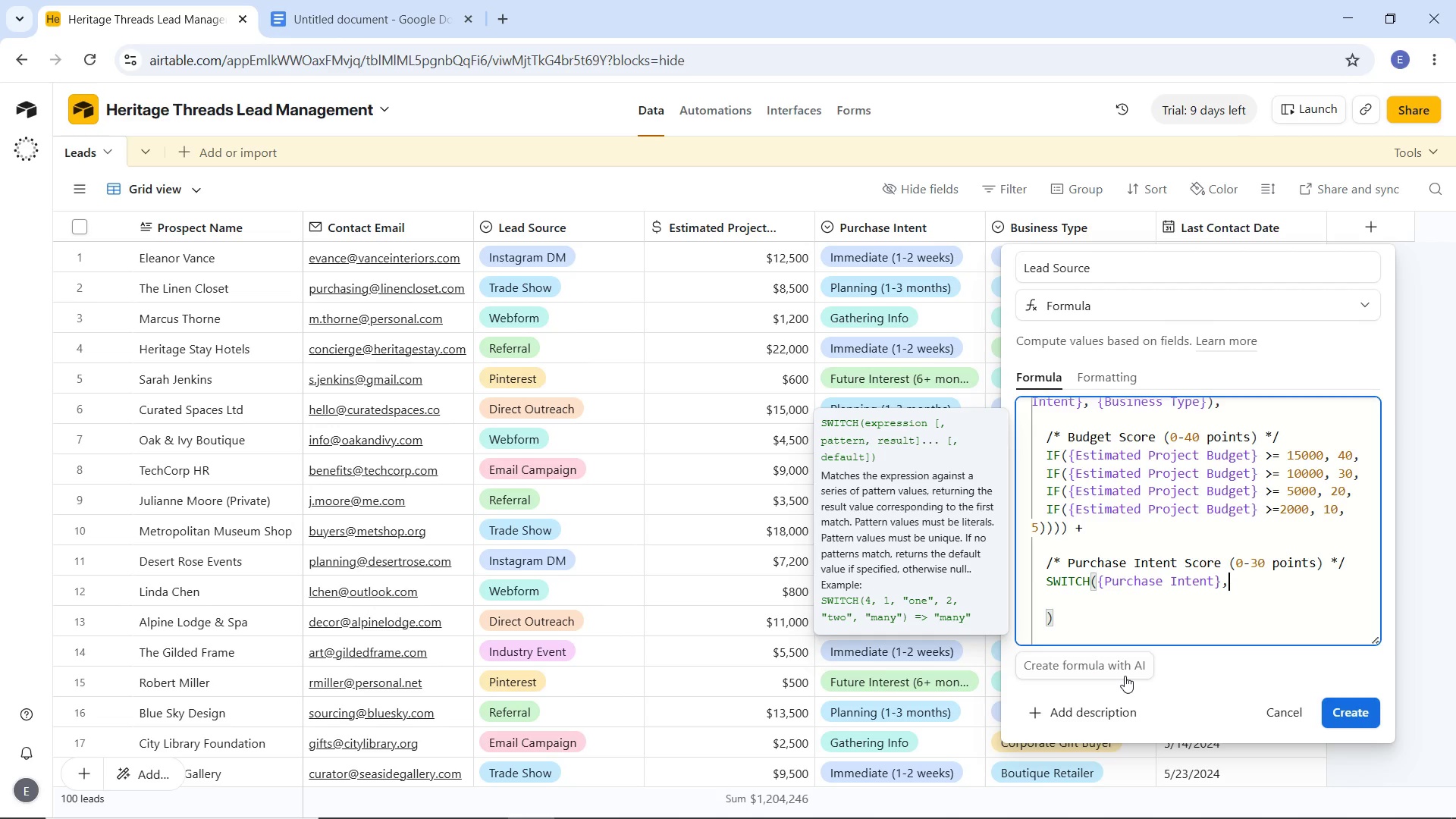 
key(ArrowDown)
 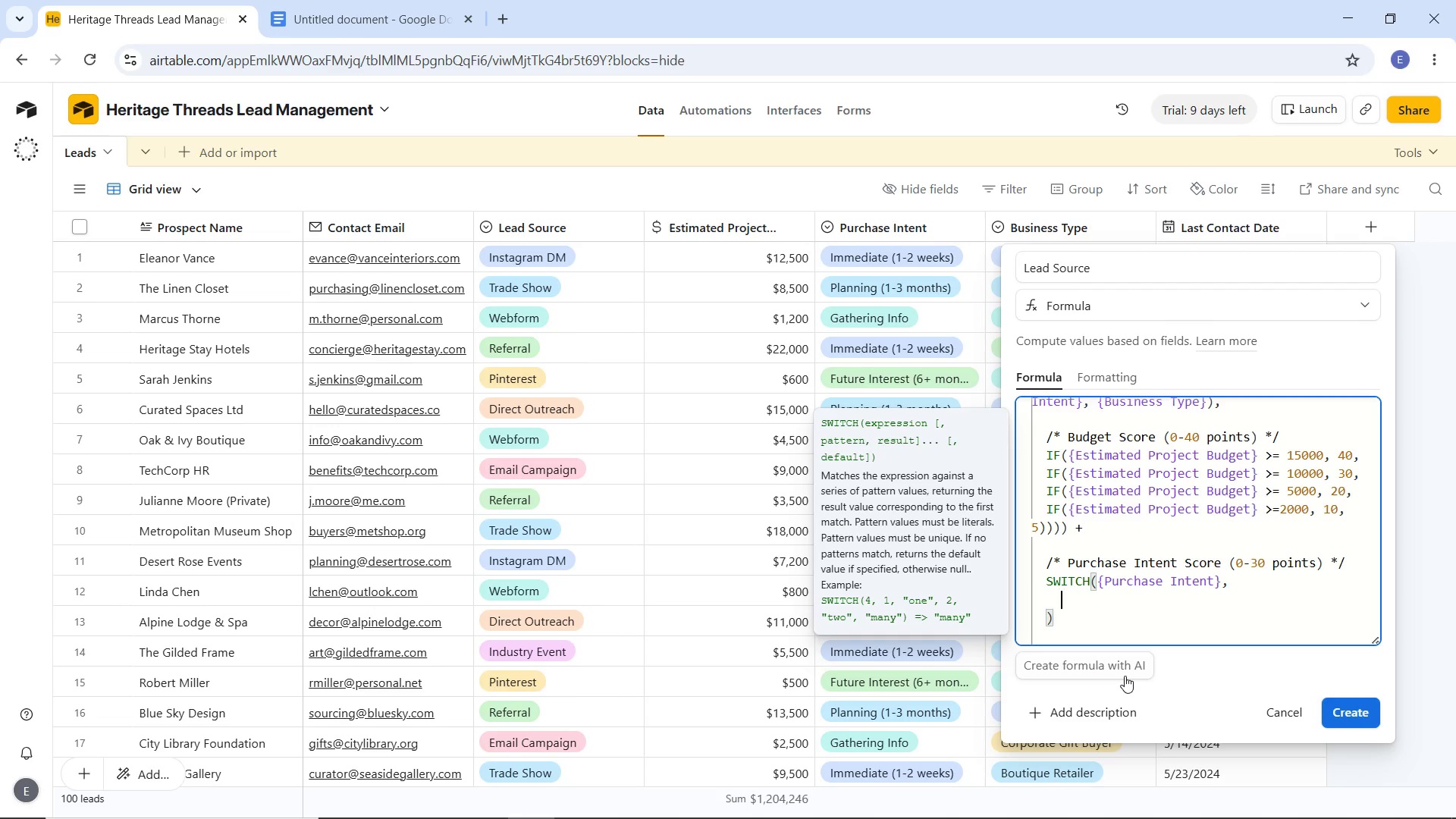 
key(Tab)
 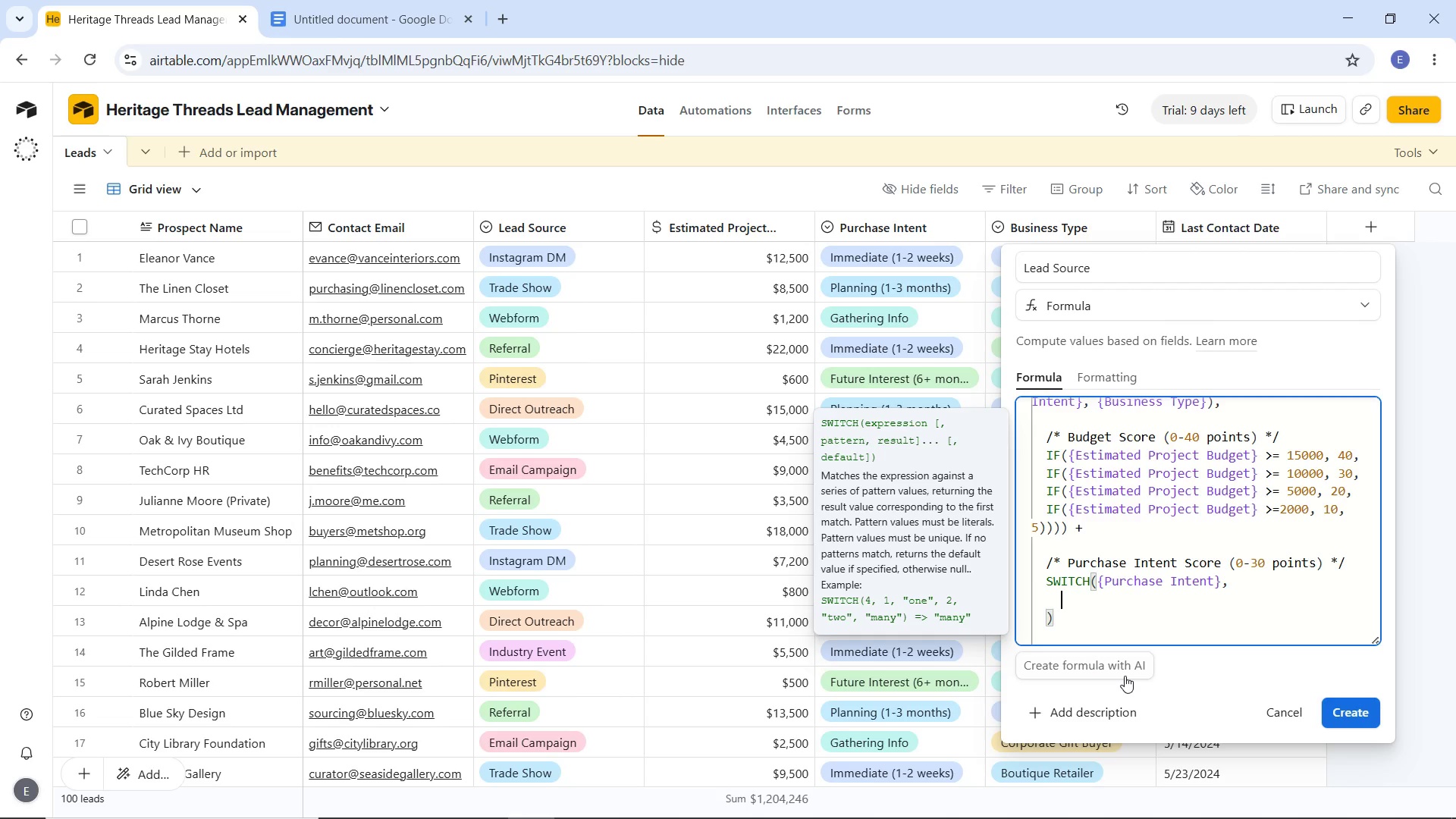 
key(Shift+Quote)
 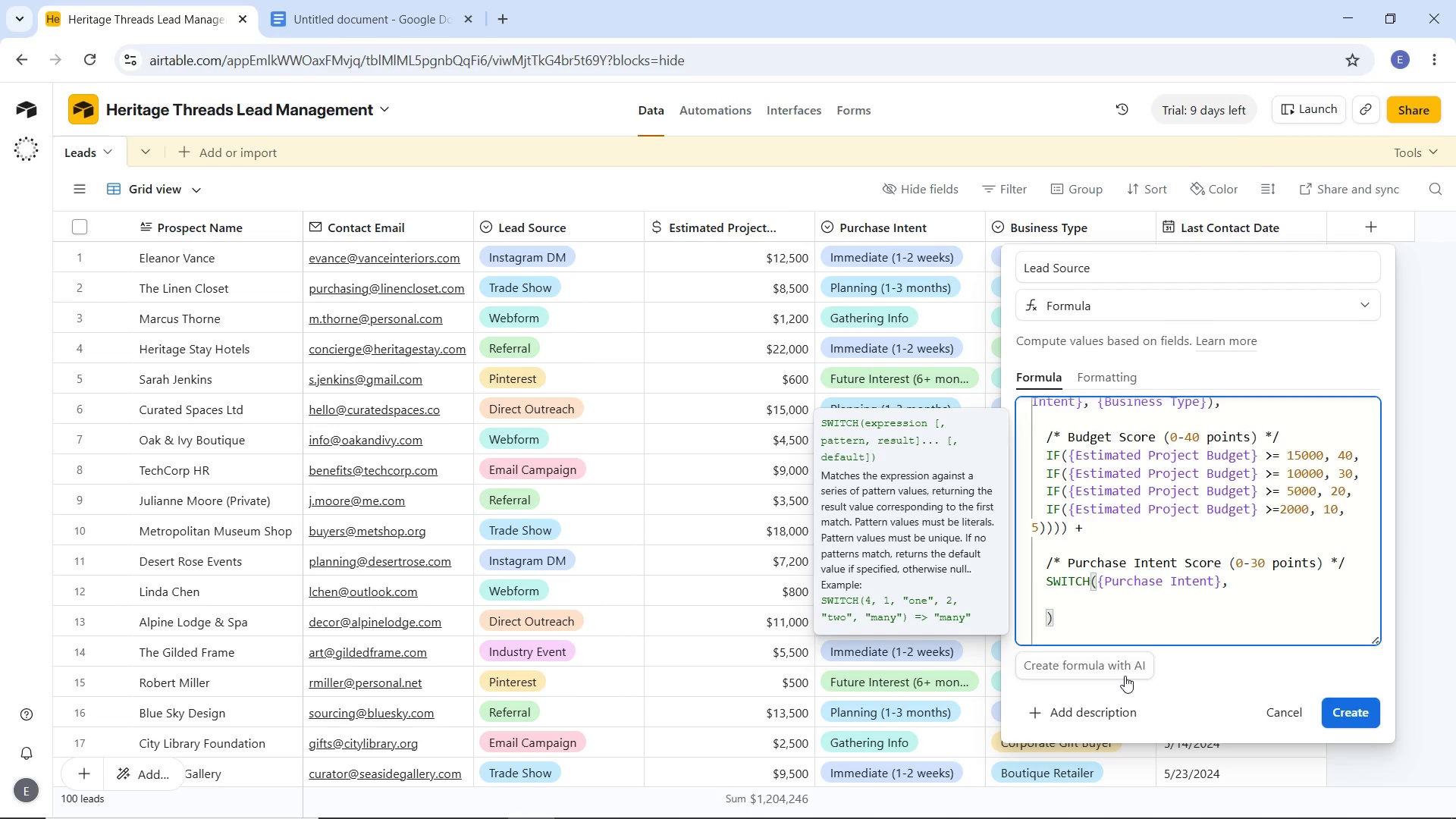 
key(Shift+Quote)
 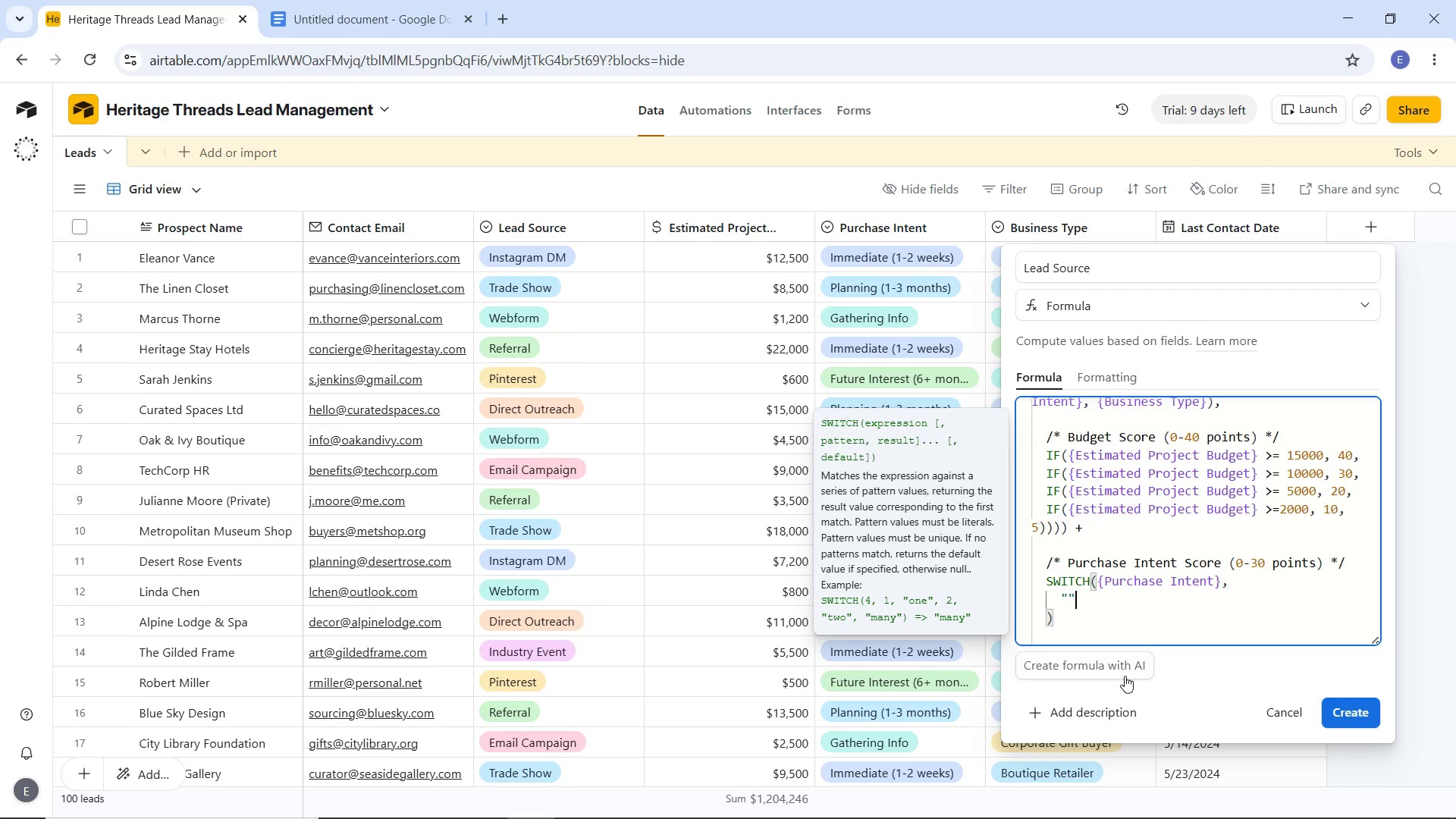 
key(ArrowLeft)
 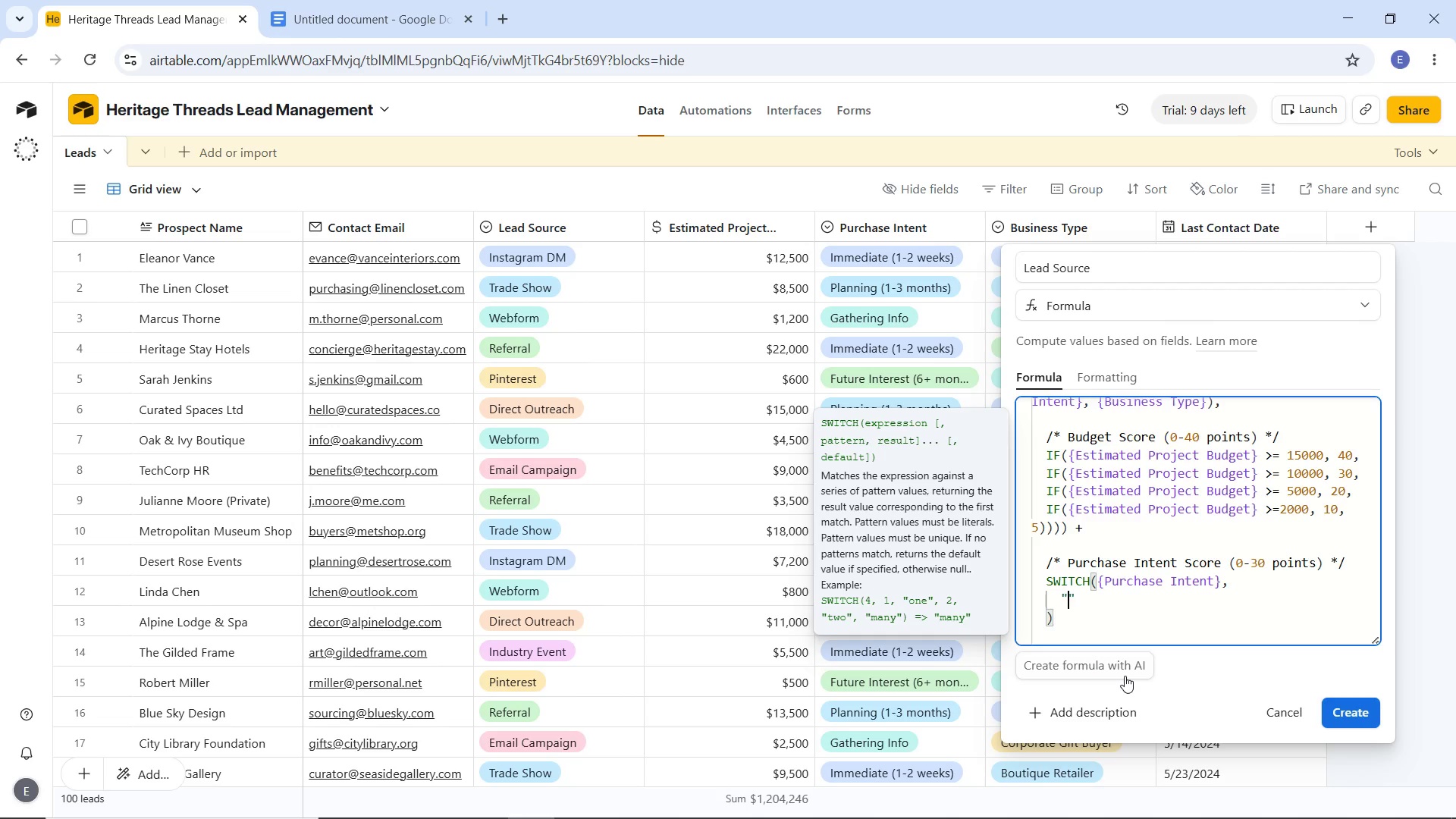 
type(Immediate (1-2 weeks))
 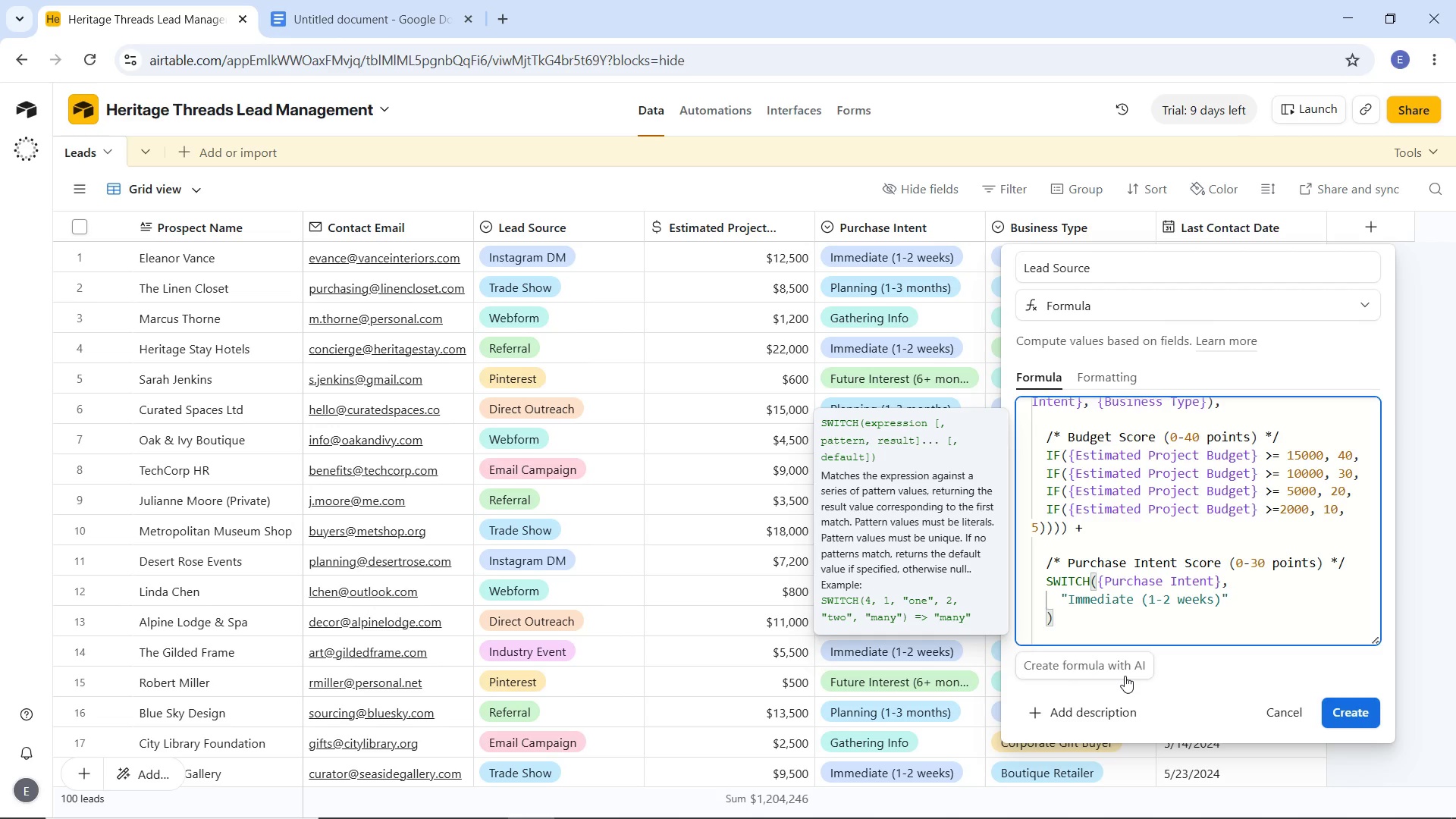 
wait(6.33)
 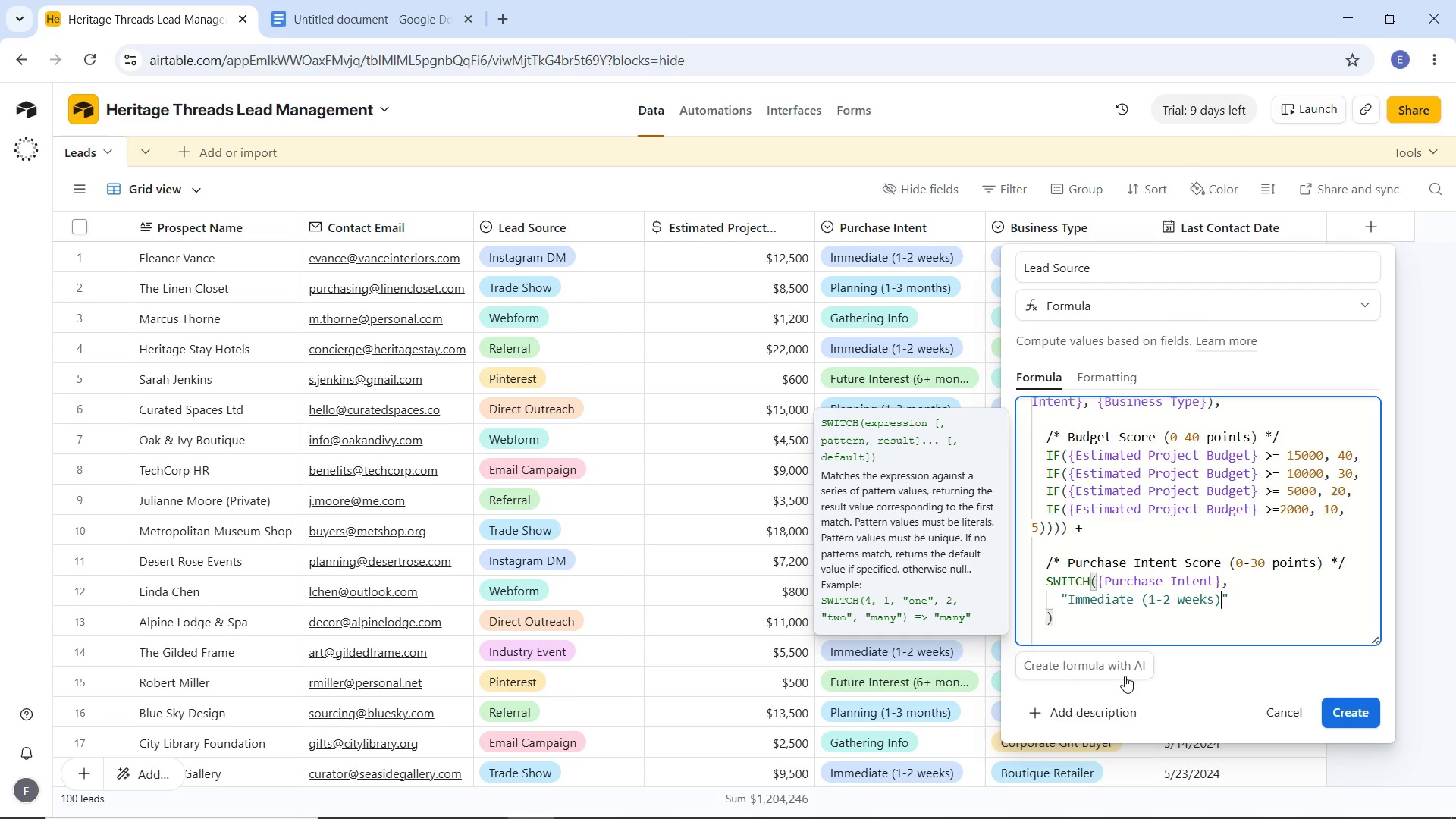 
key(ArrowRight)
 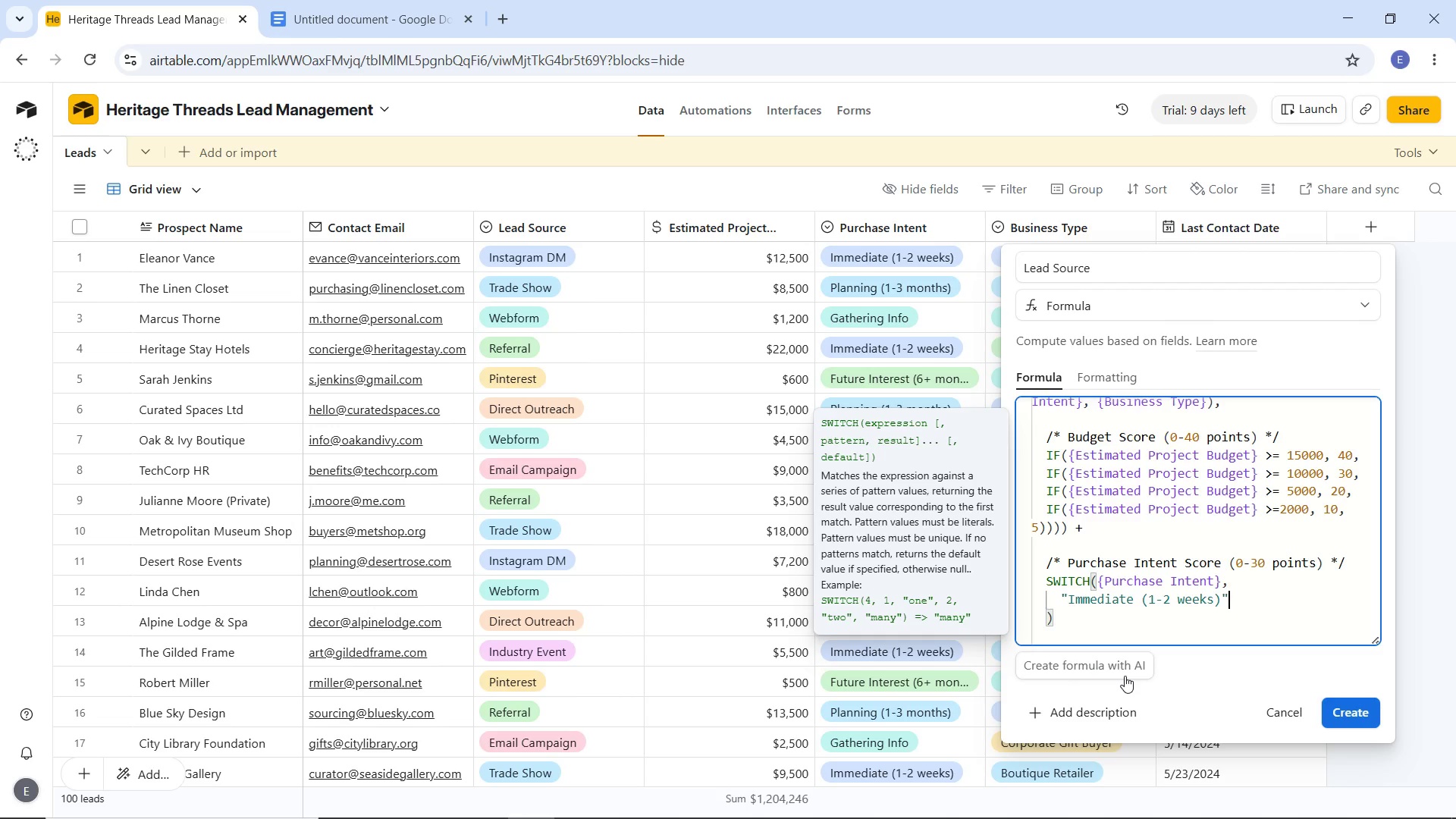 
type(, 30)
 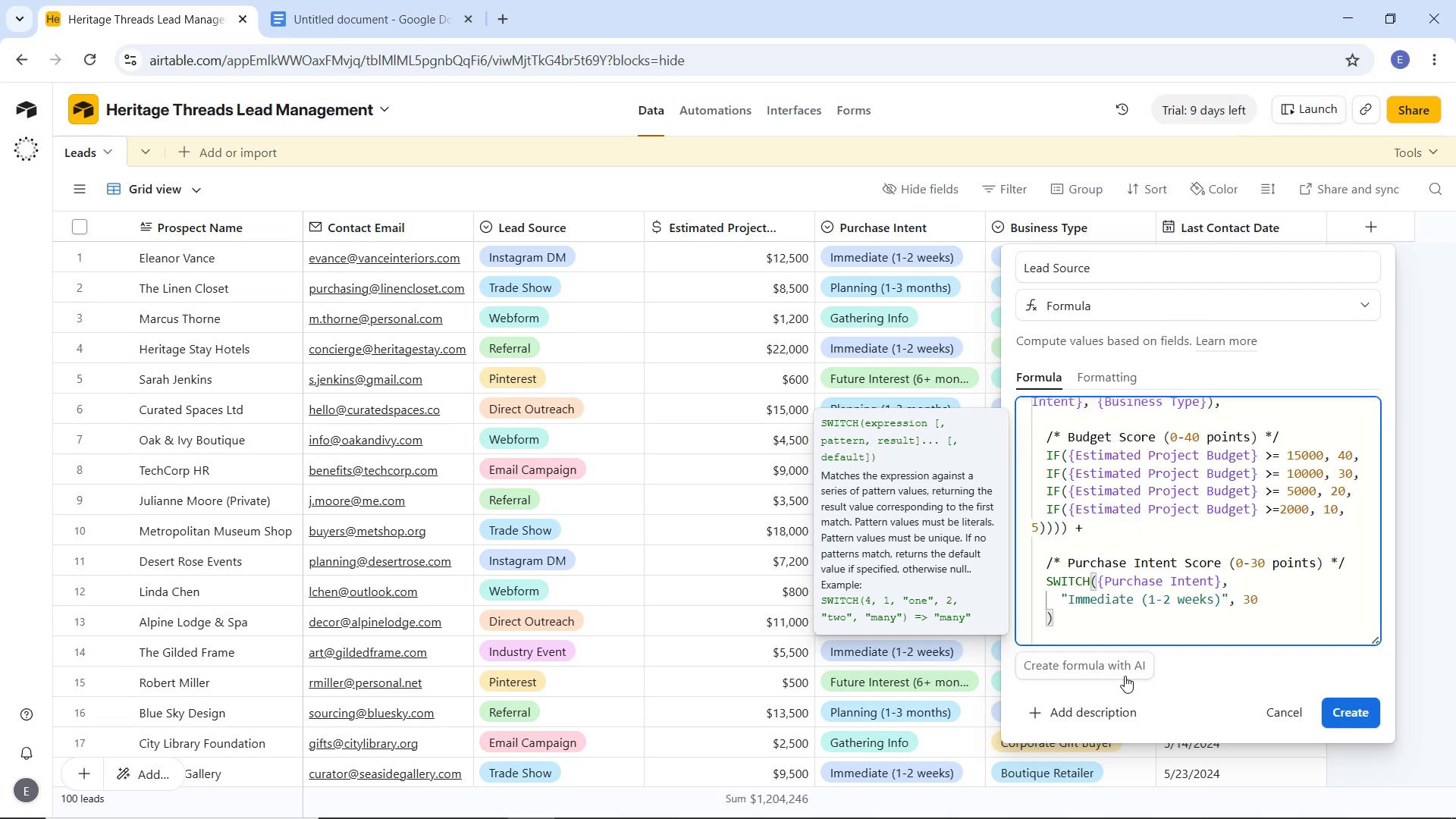 
key(Comma)
 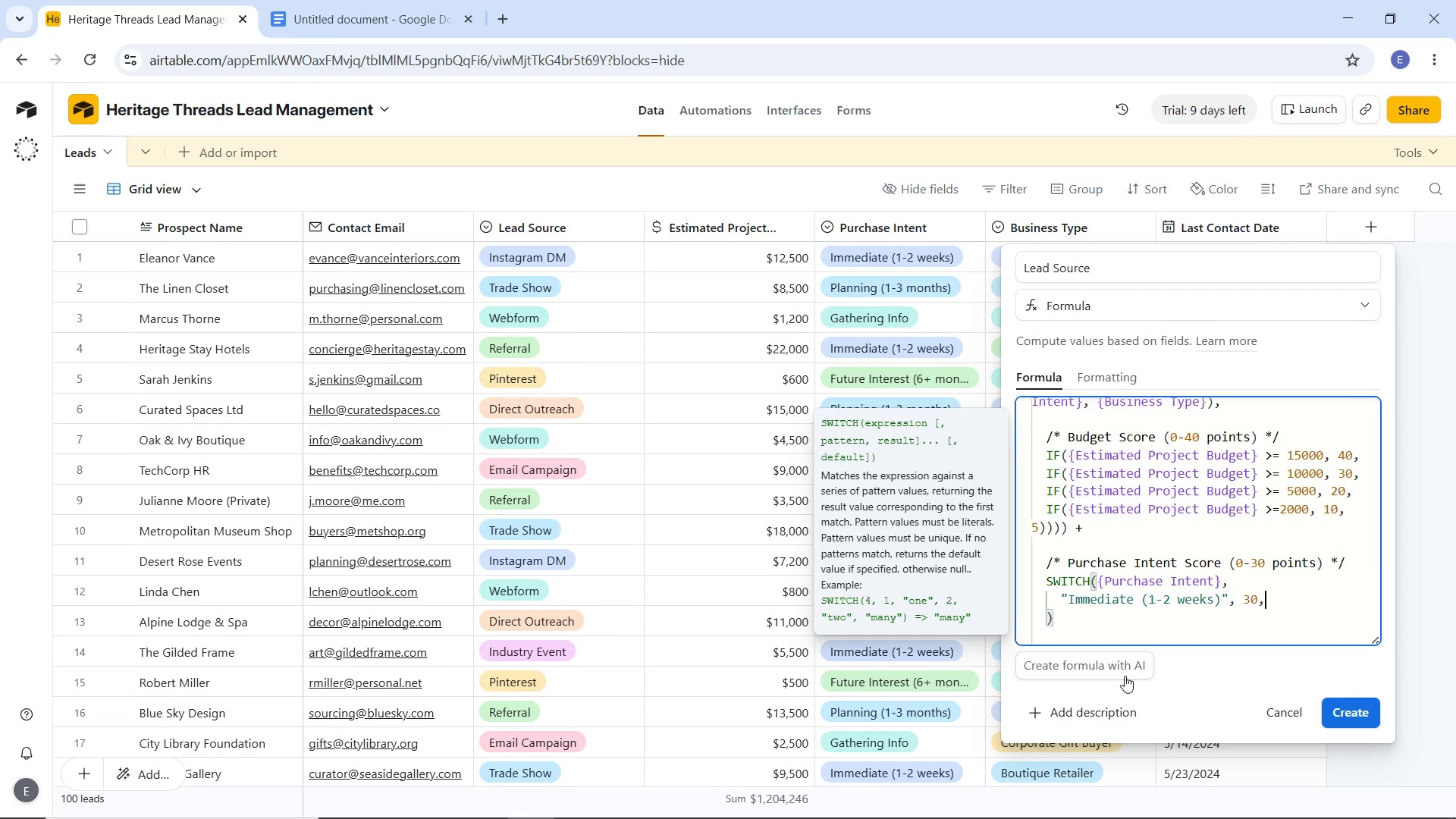 
key(Enter)
 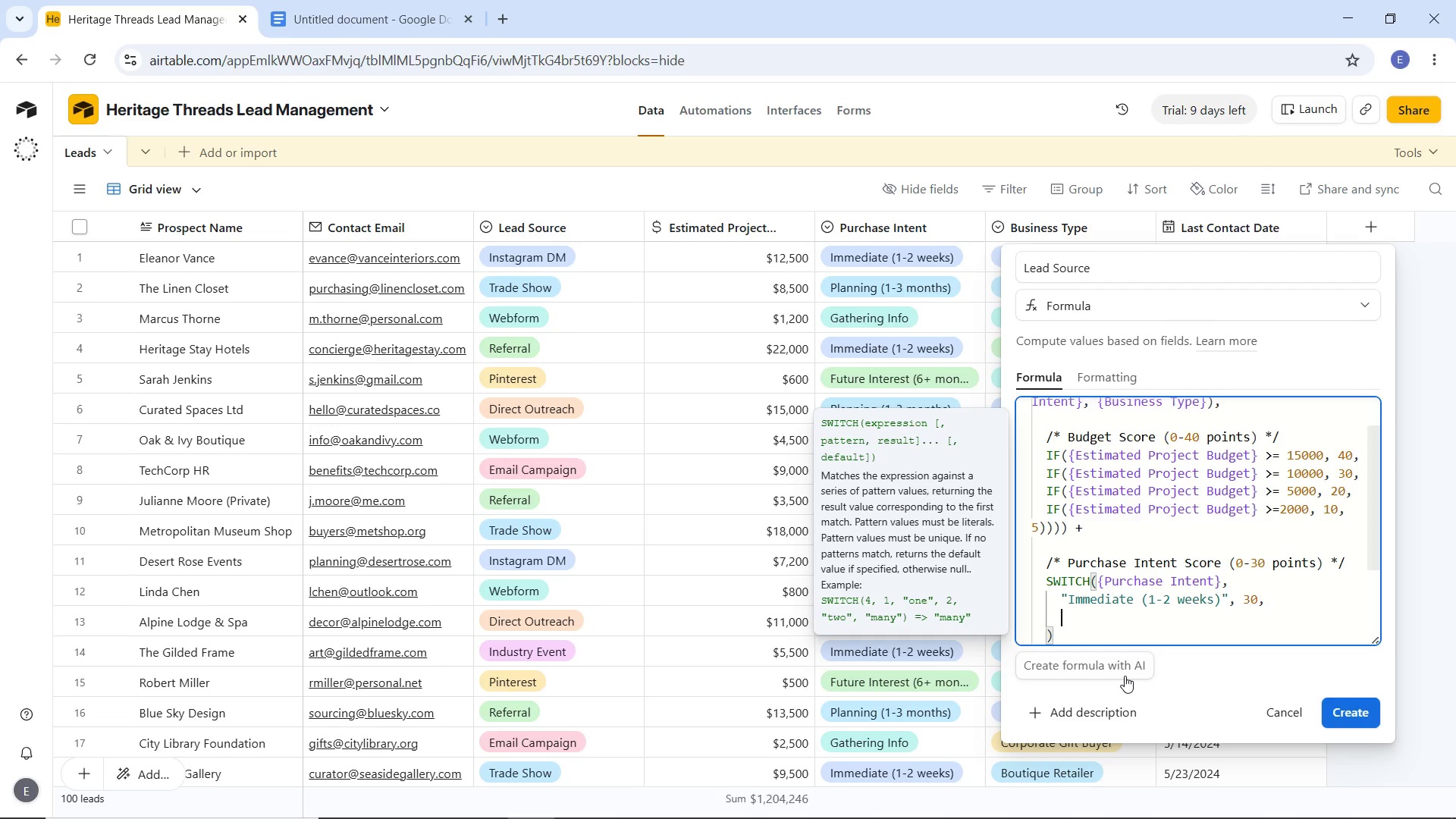 
key(Shift+Quote)
 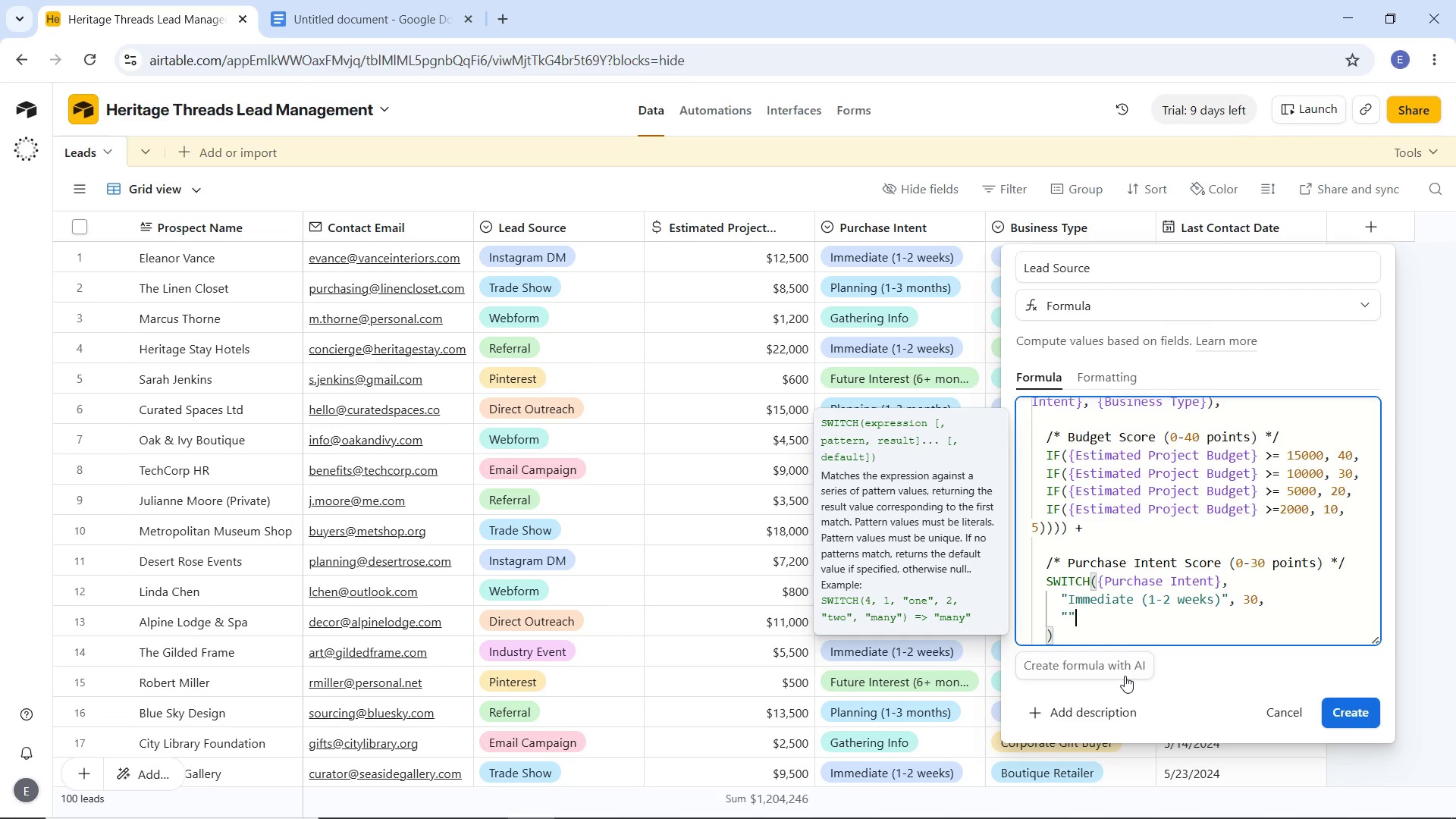 
key(Shift+Quote)
 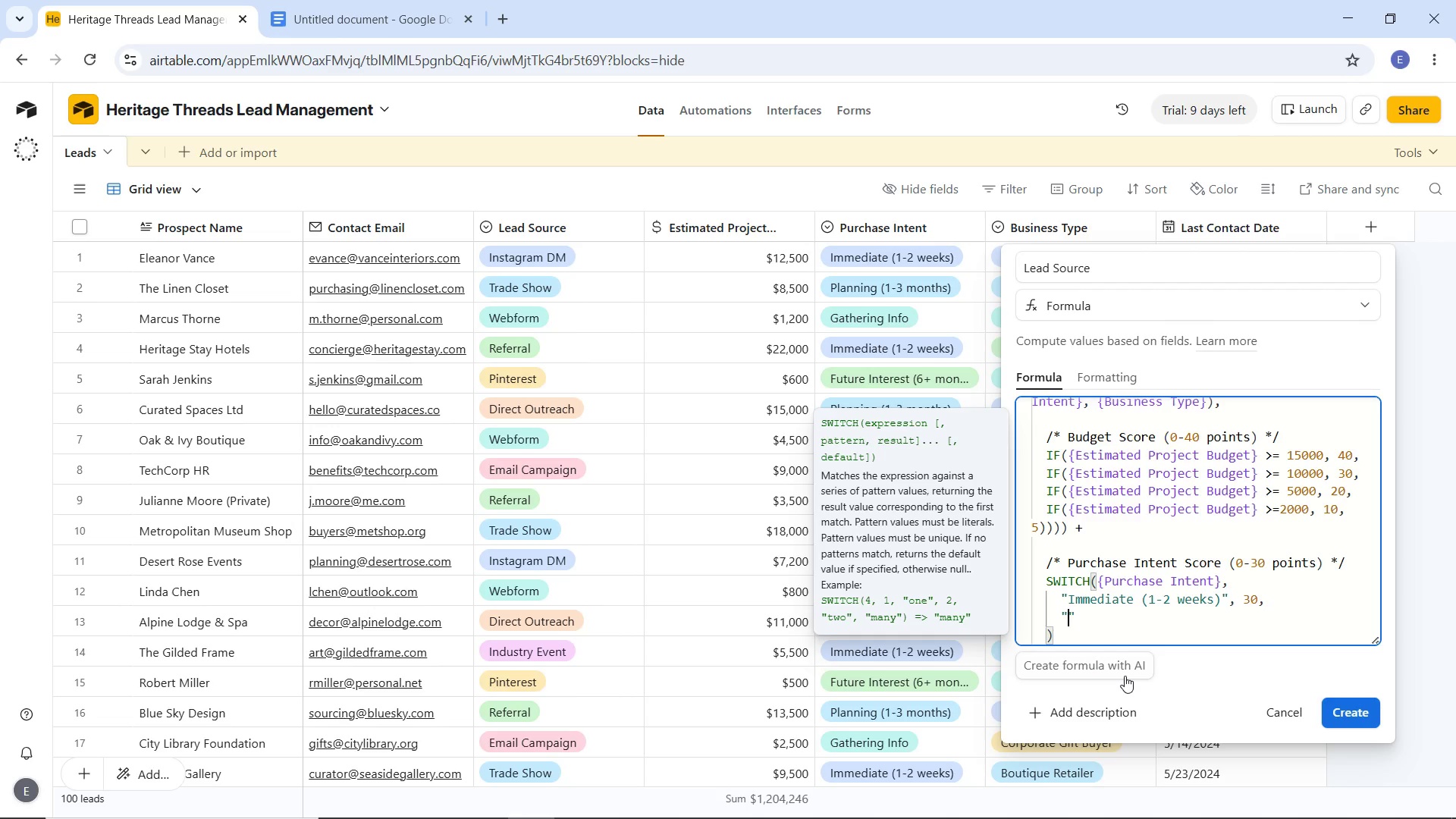 
key(ArrowLeft)
 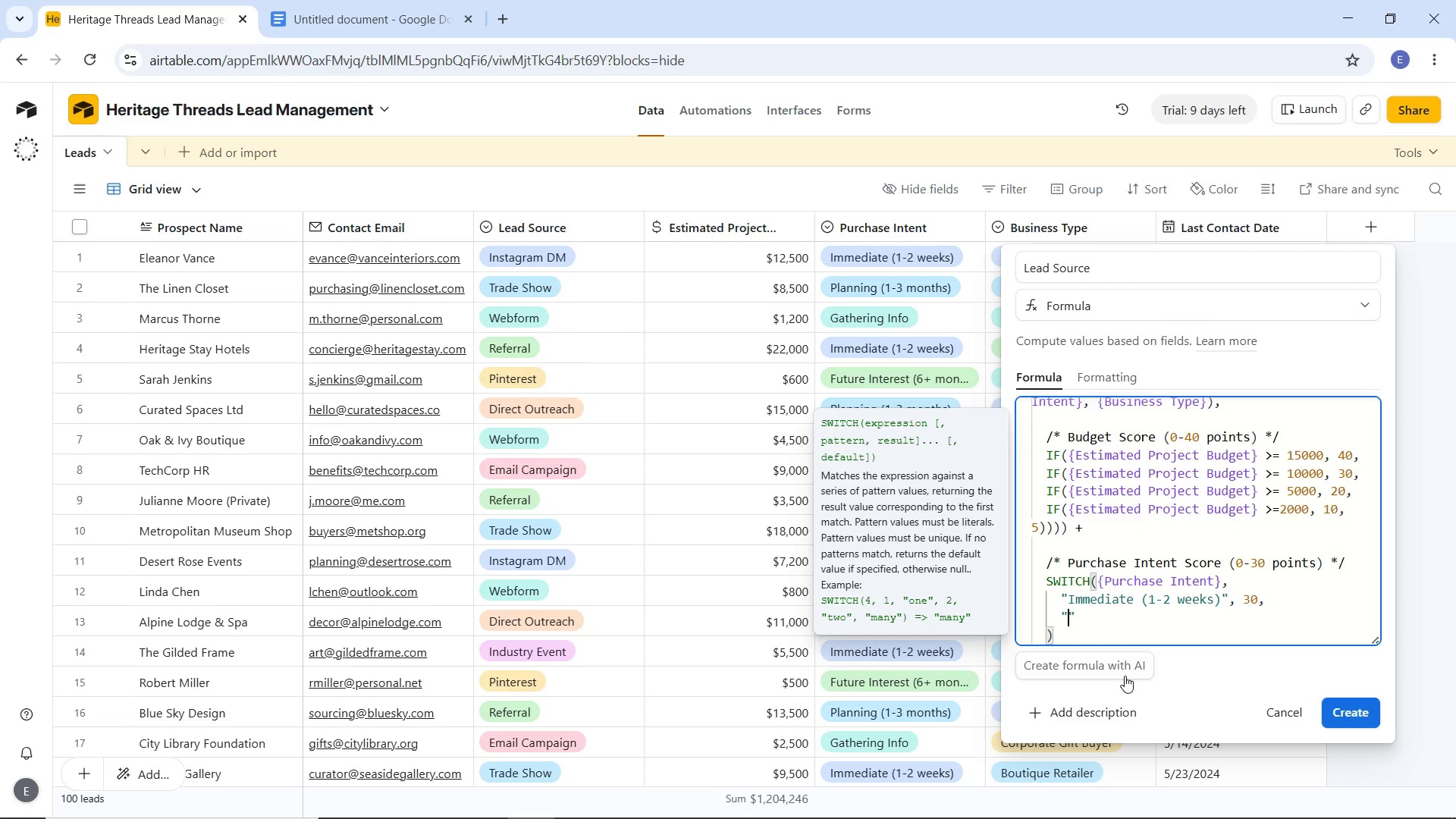 
type(Urgent Replacement)
 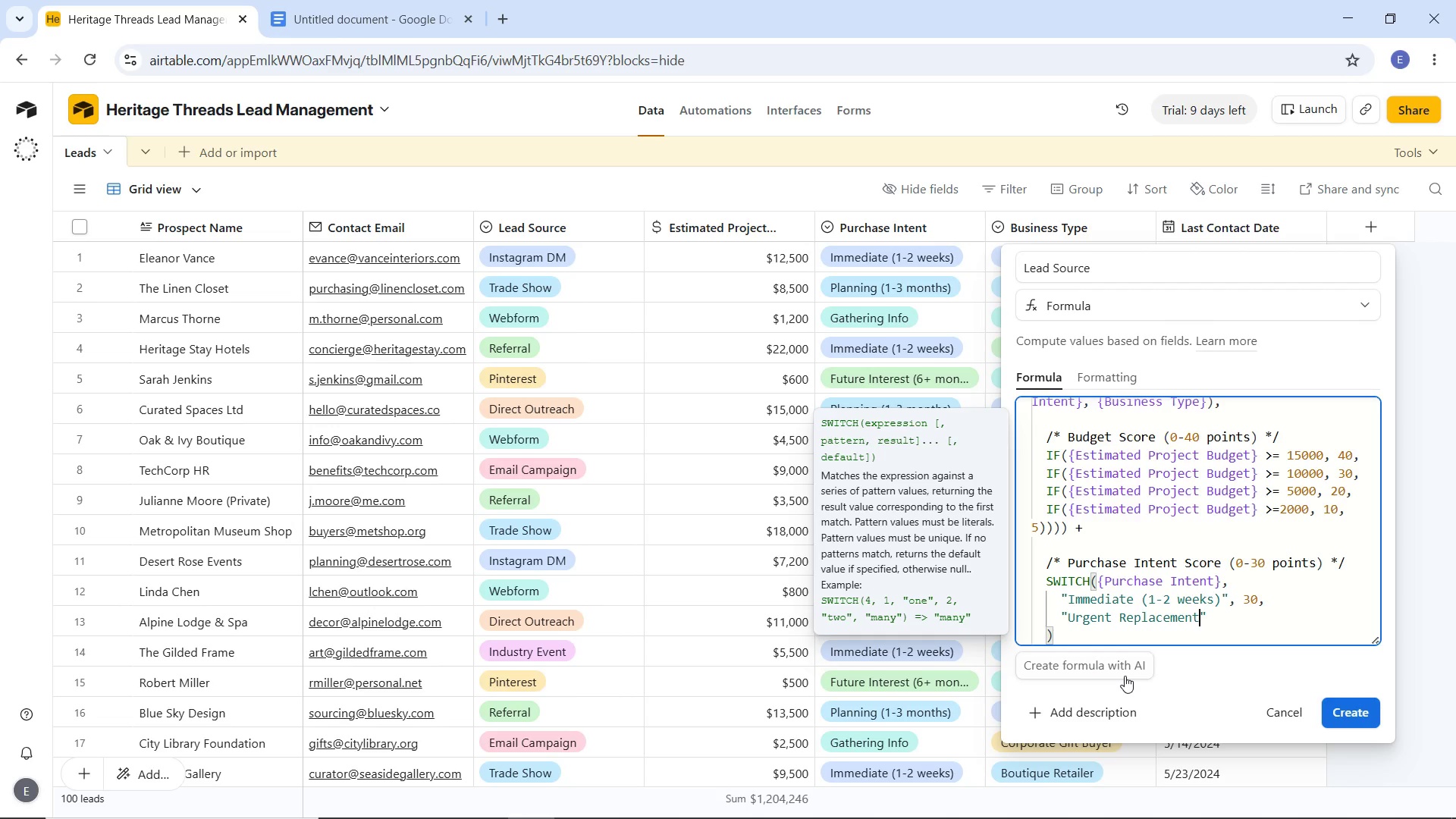 
wait(10.08)
 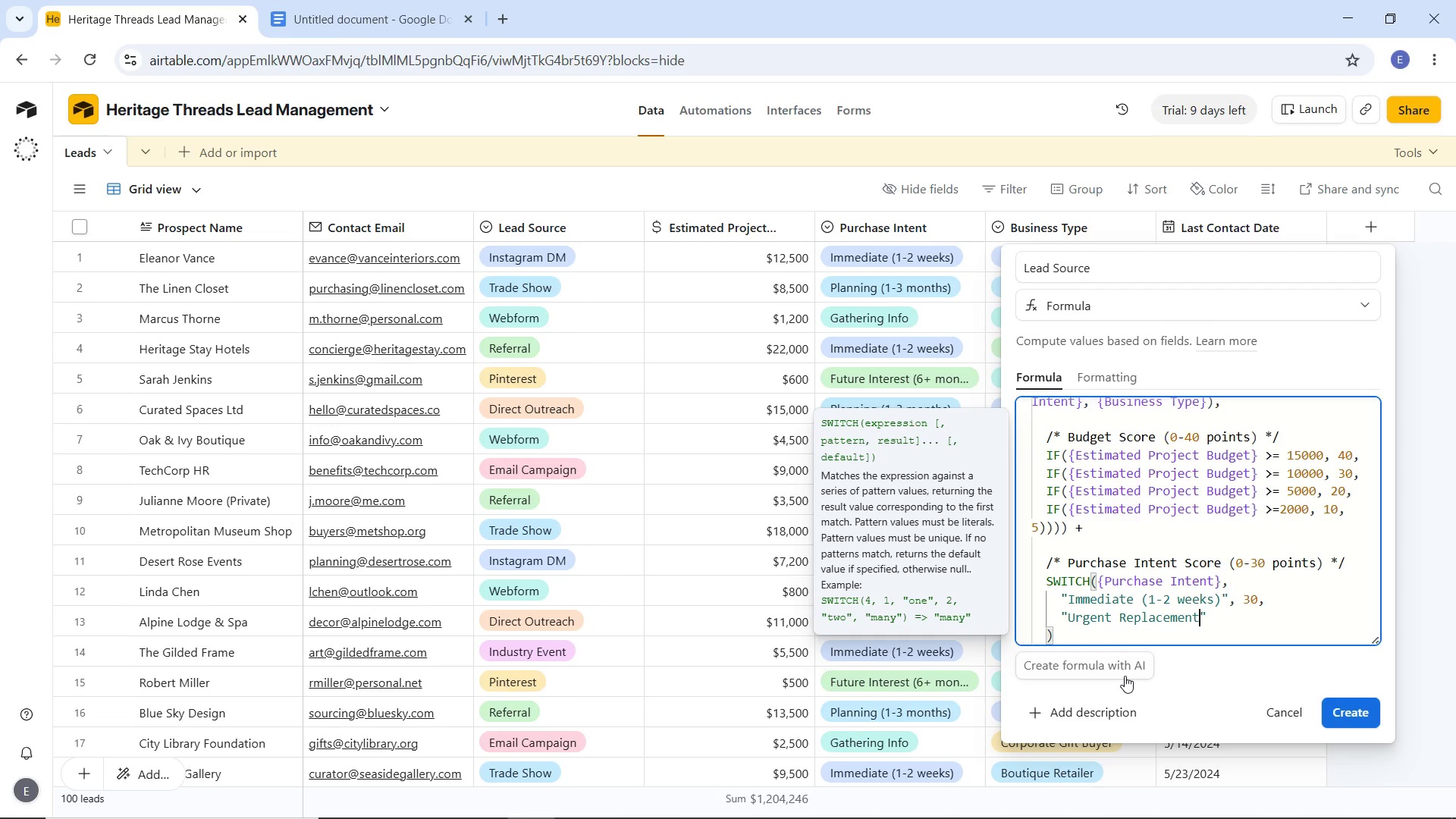 
key(ArrowRight)
 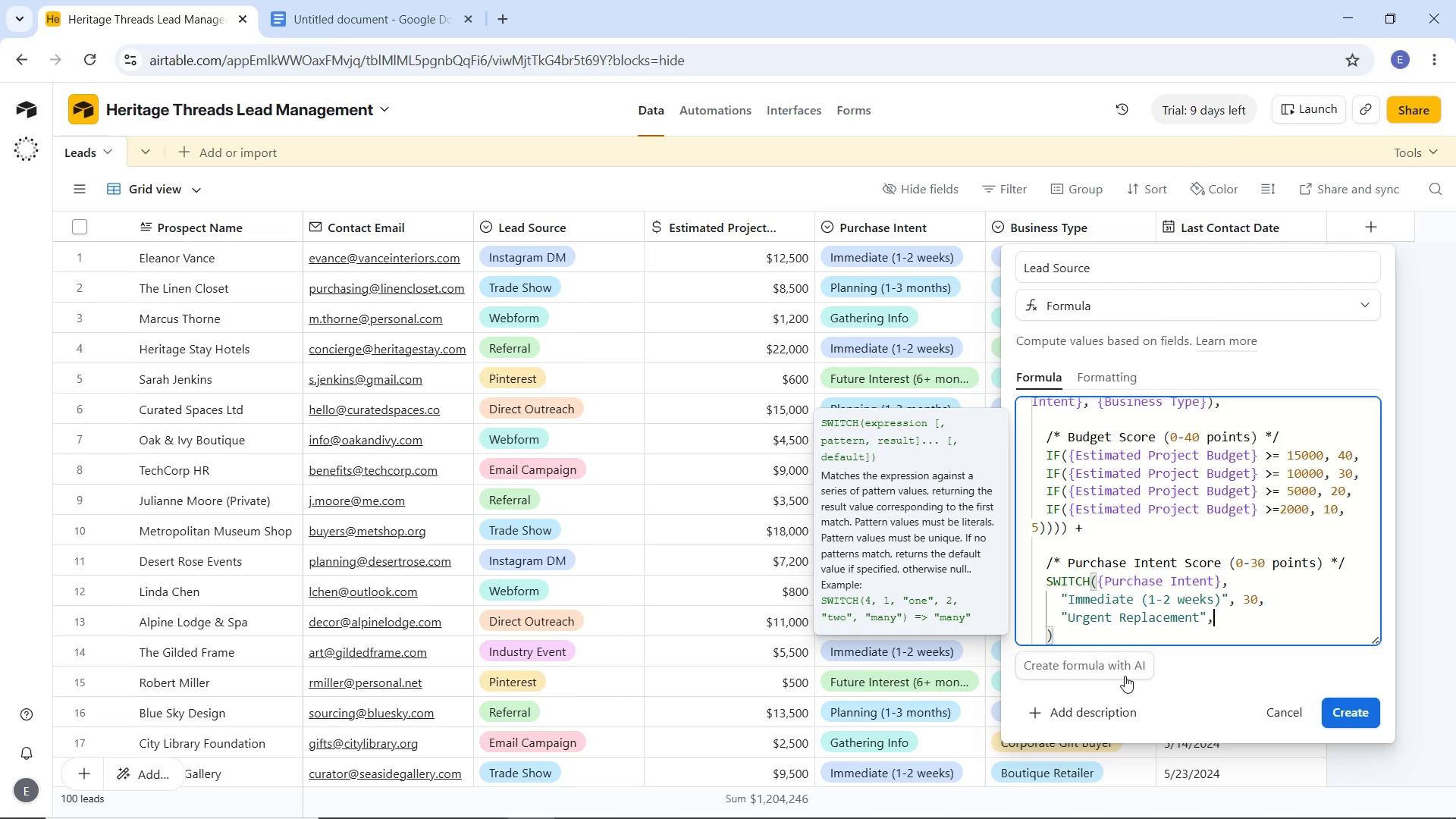 
type(, 30,)
 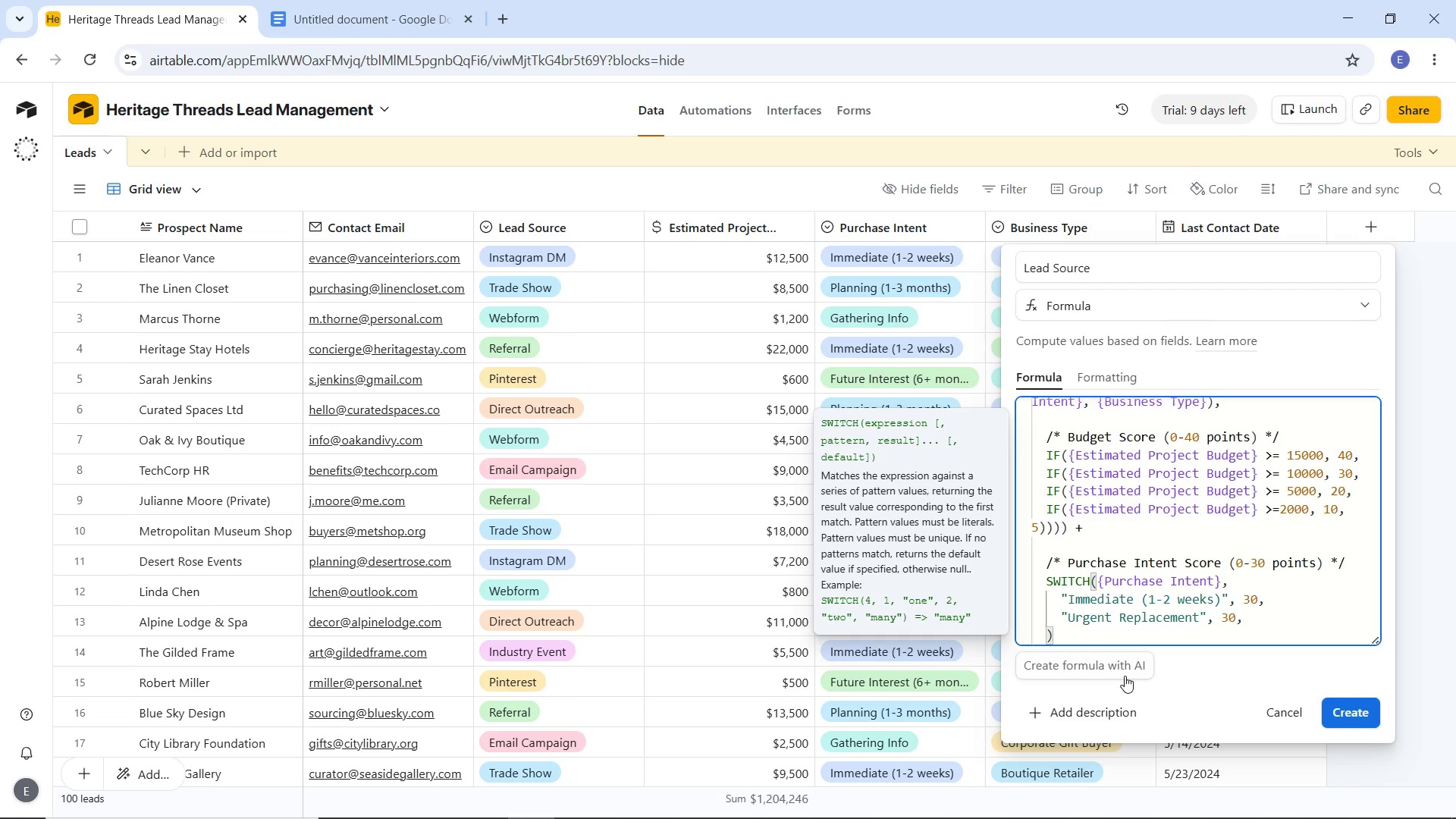 
wait(5.89)
 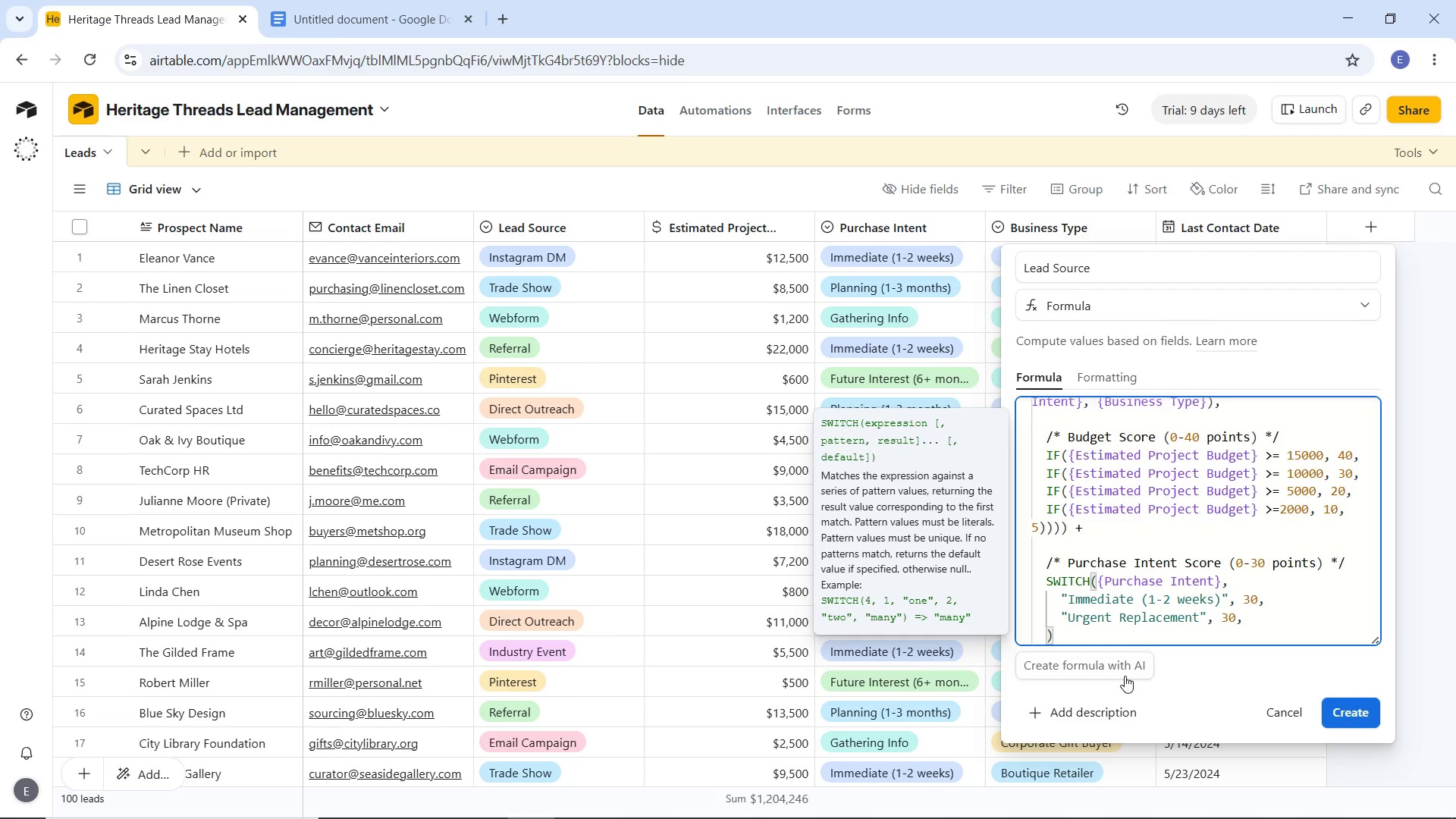 
key(Enter)
 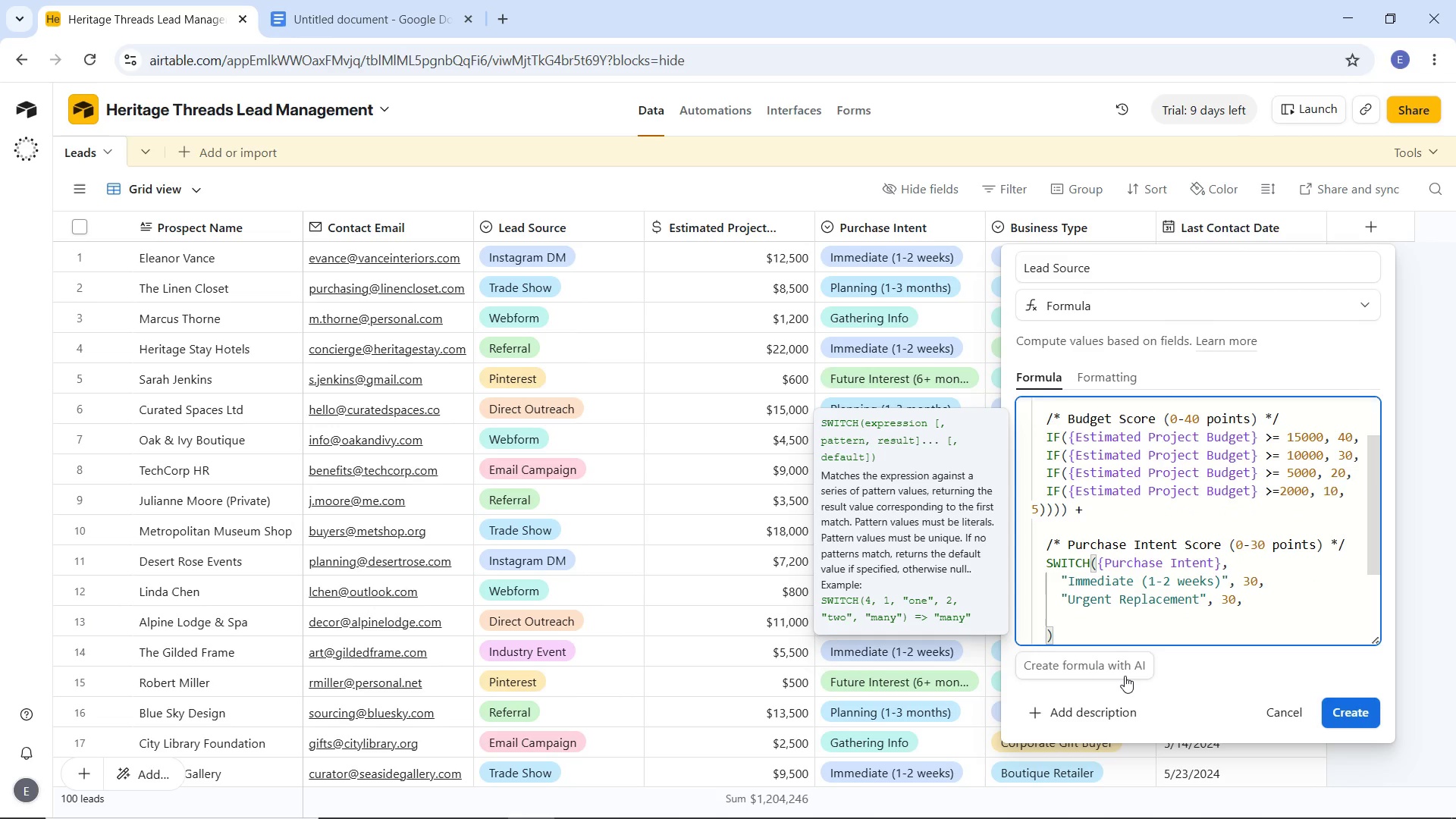 
key(Shift+Quote)
 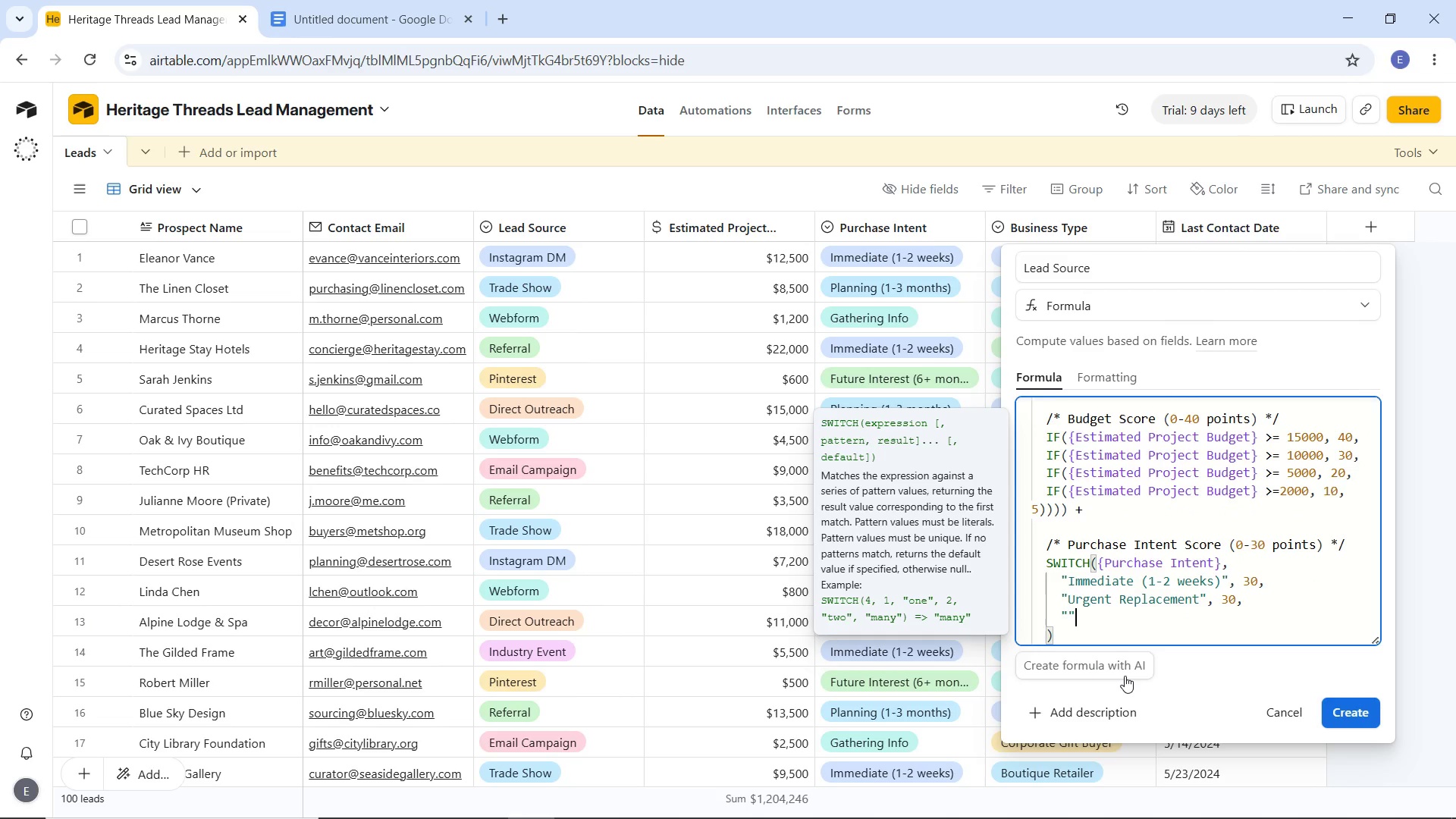 
key(Shift+Quote)
 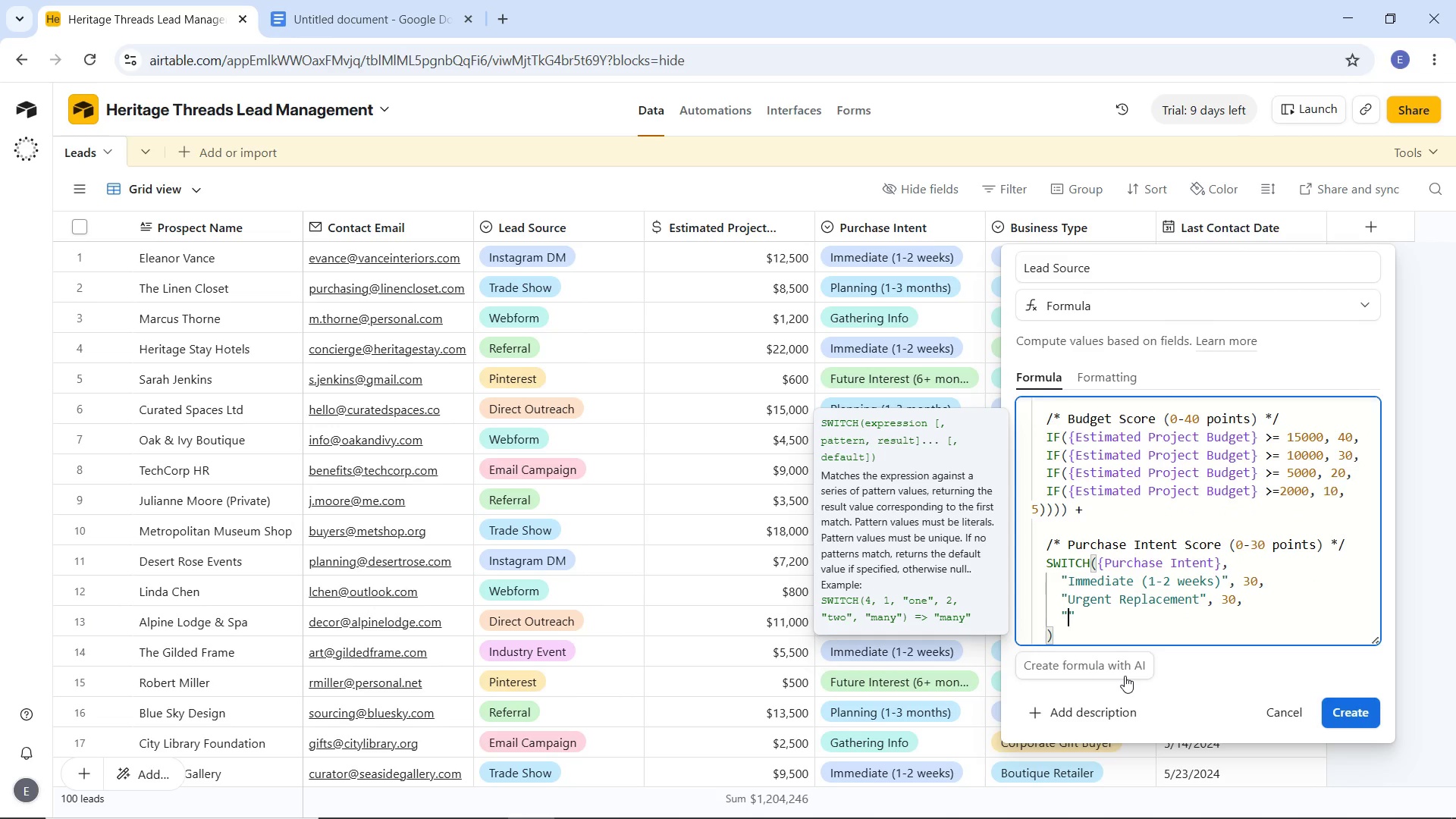 
key(ArrowLeft)
 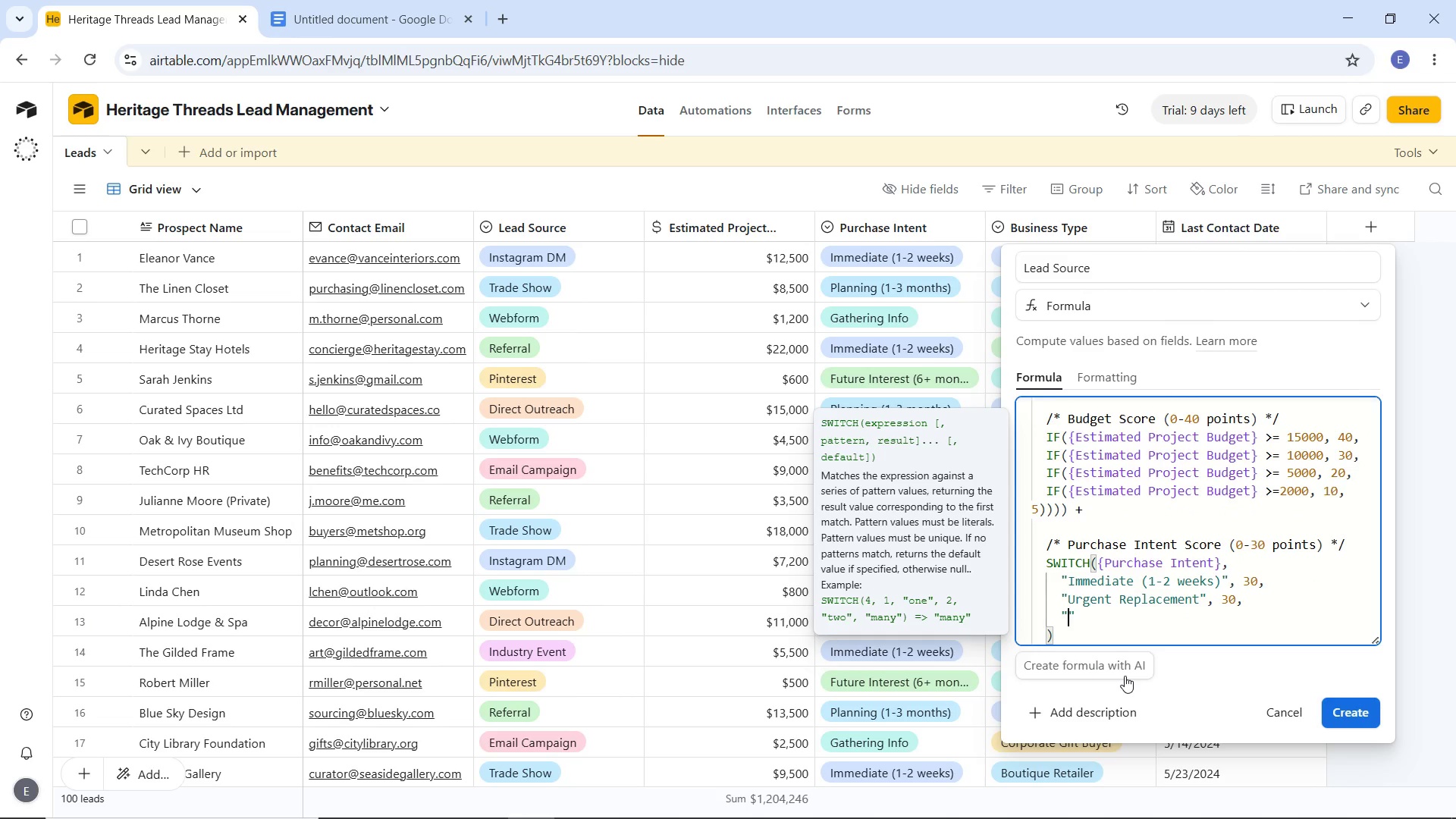 
type(Planning ())
 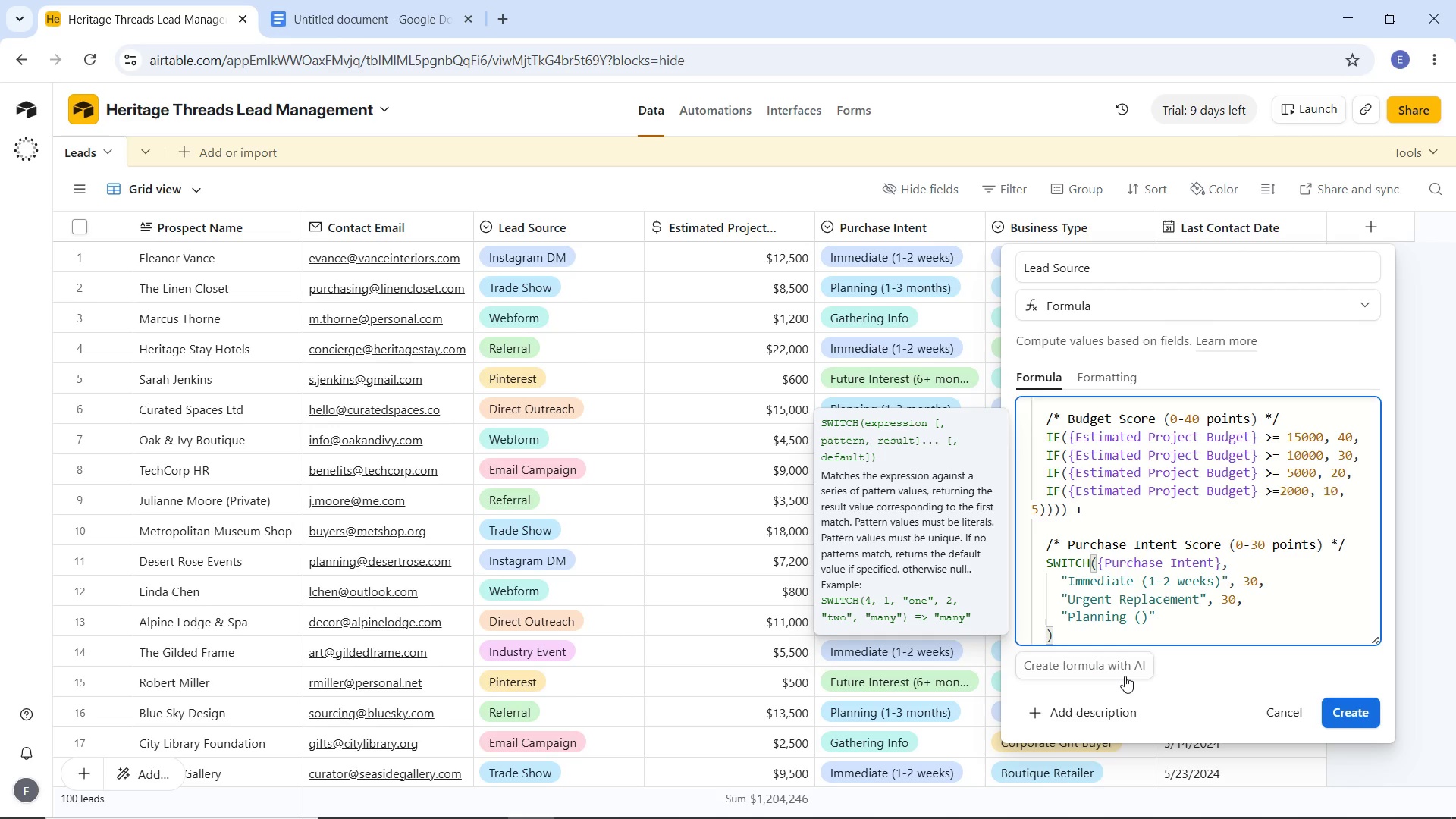 
key(ArrowLeft)
 